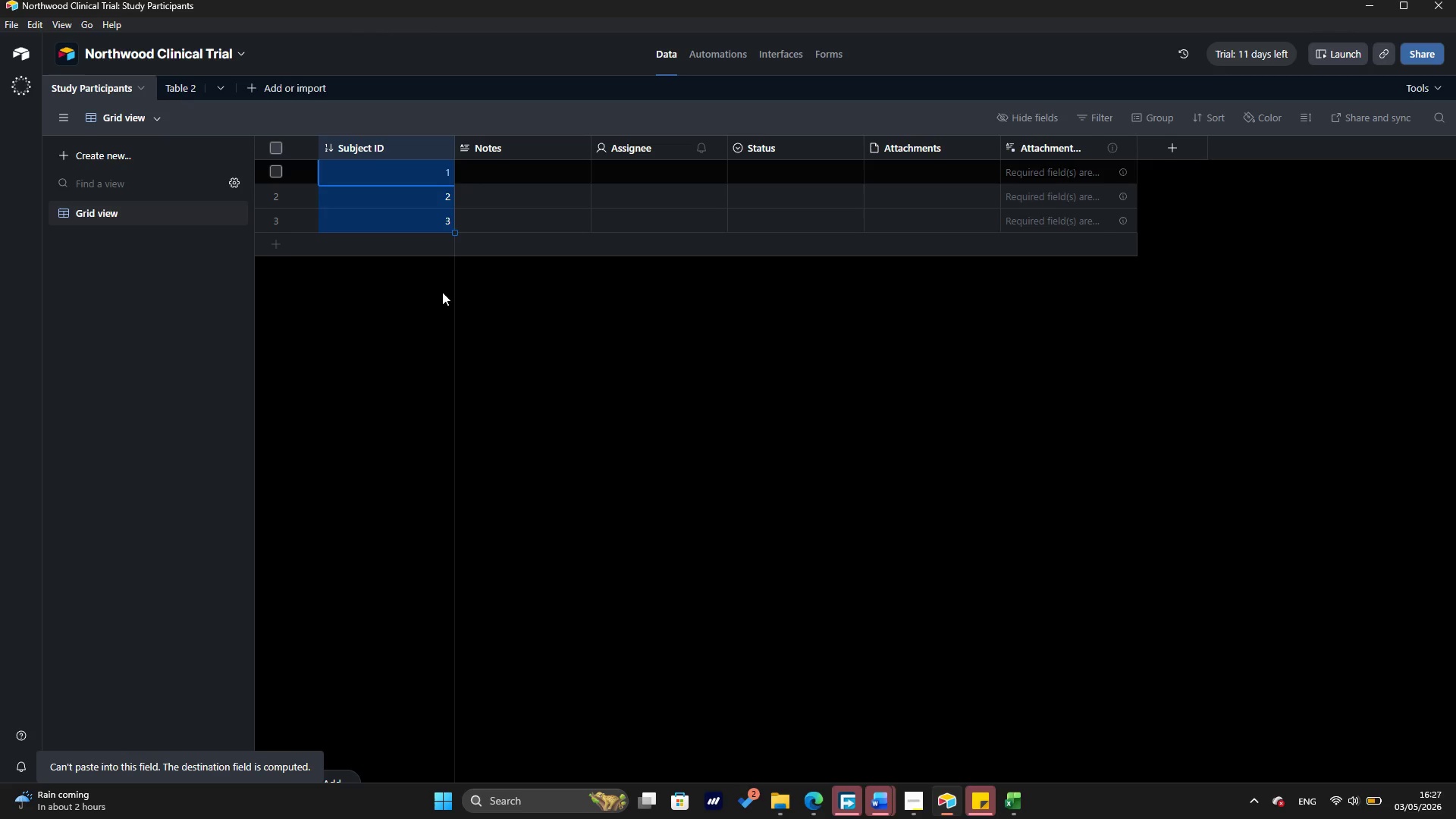 
left_click([1000, 743])
 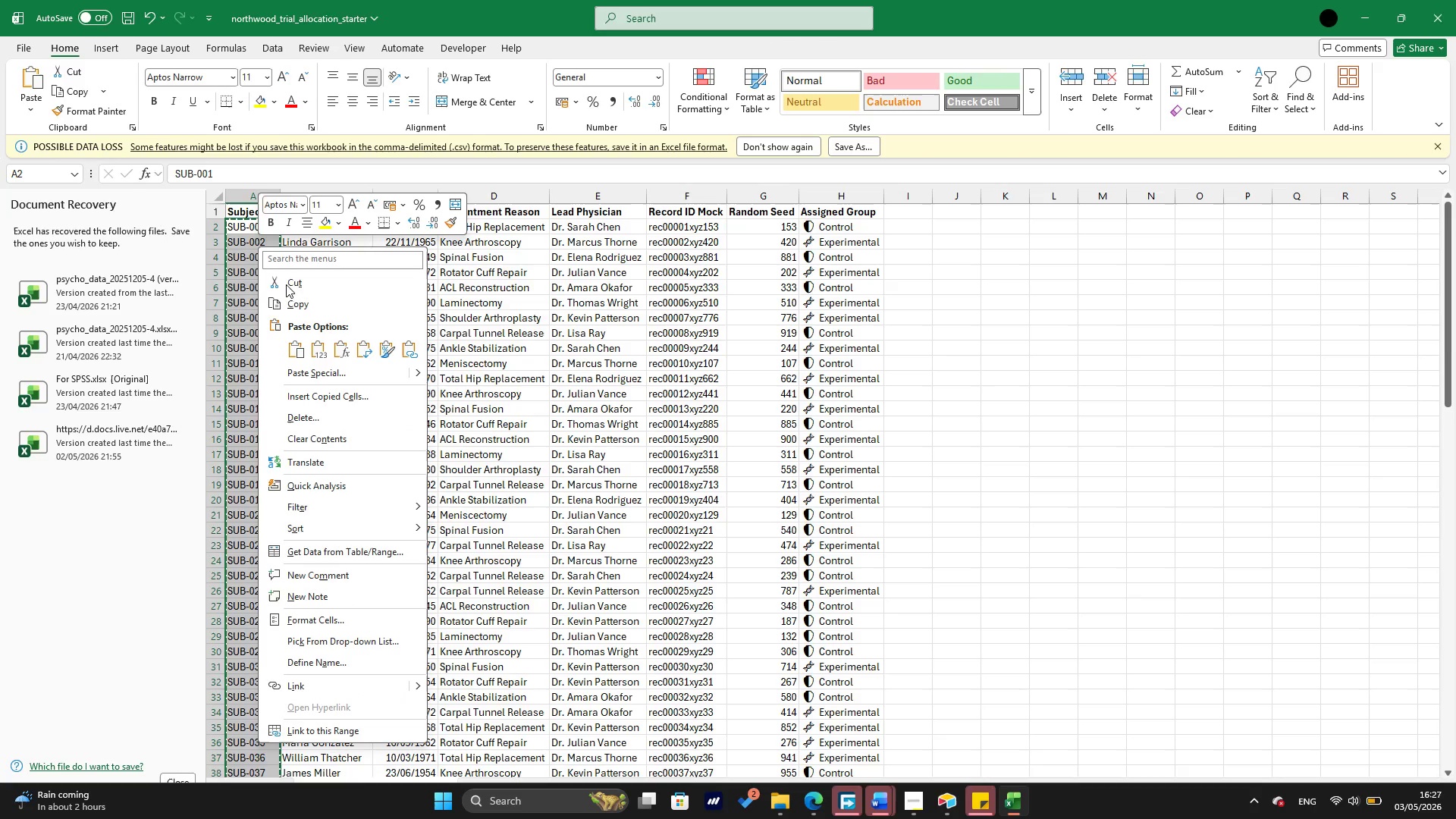 
left_click([293, 303])
 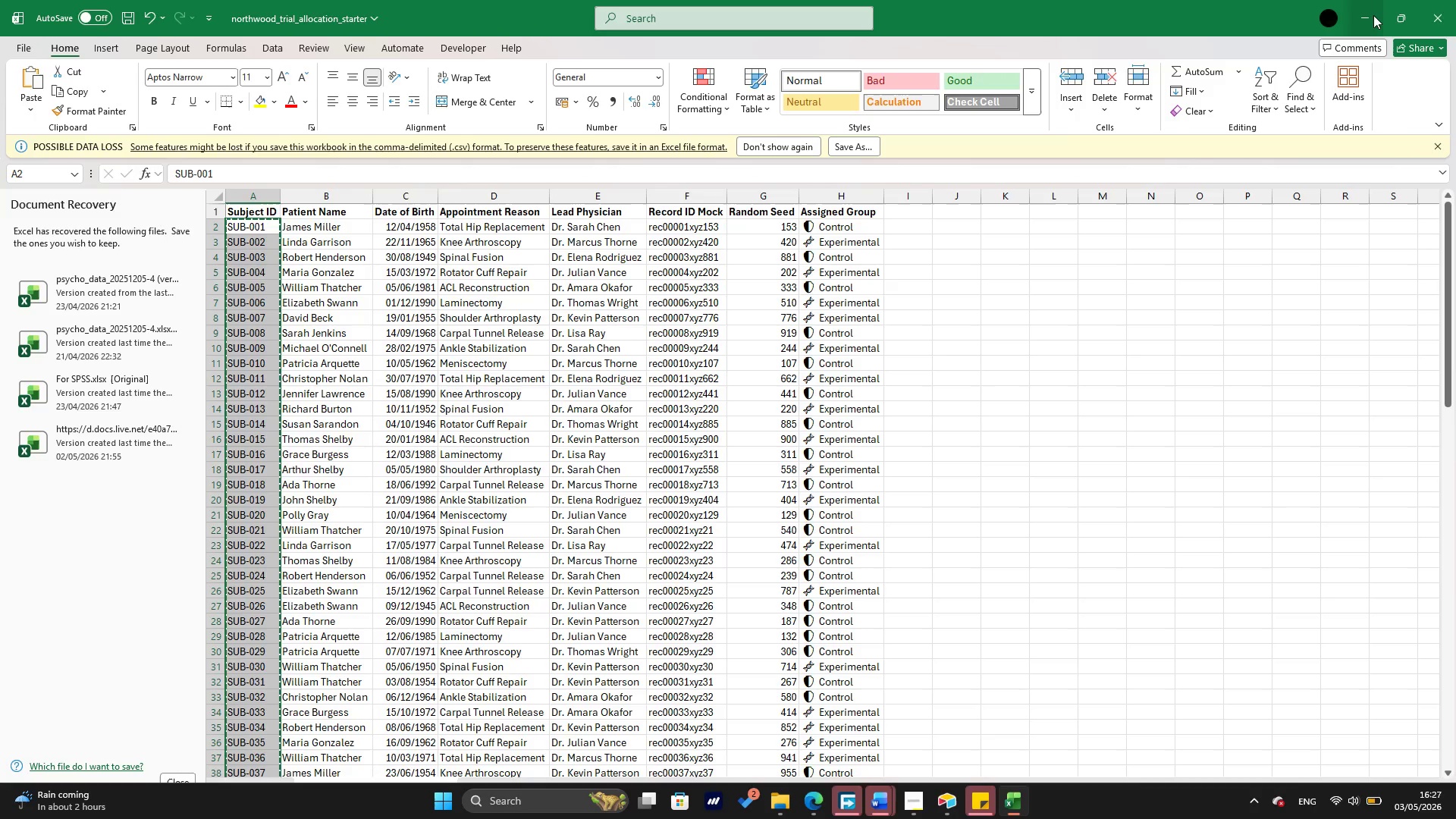 
left_click([1373, 15])
 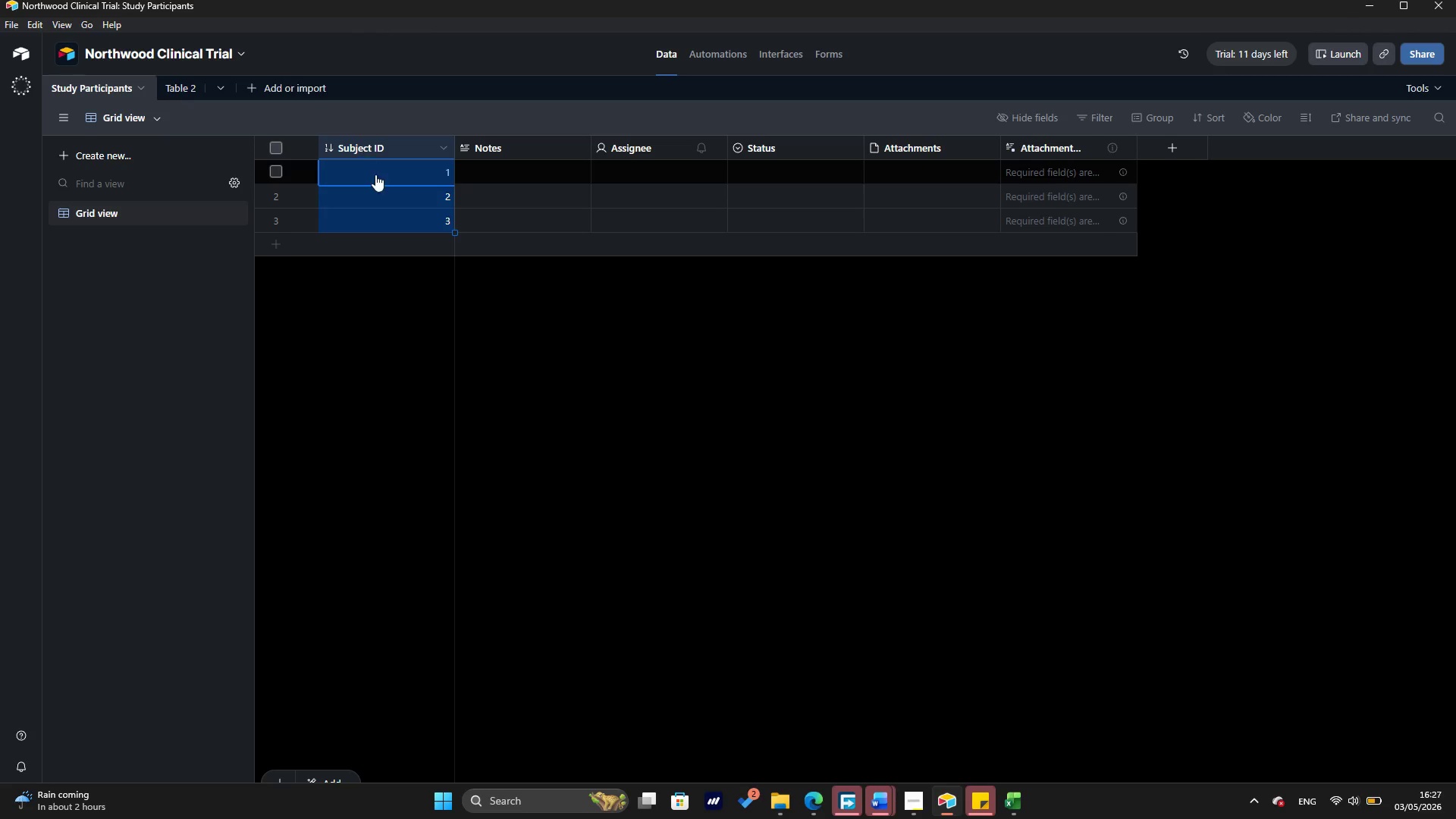 
left_click([378, 180])
 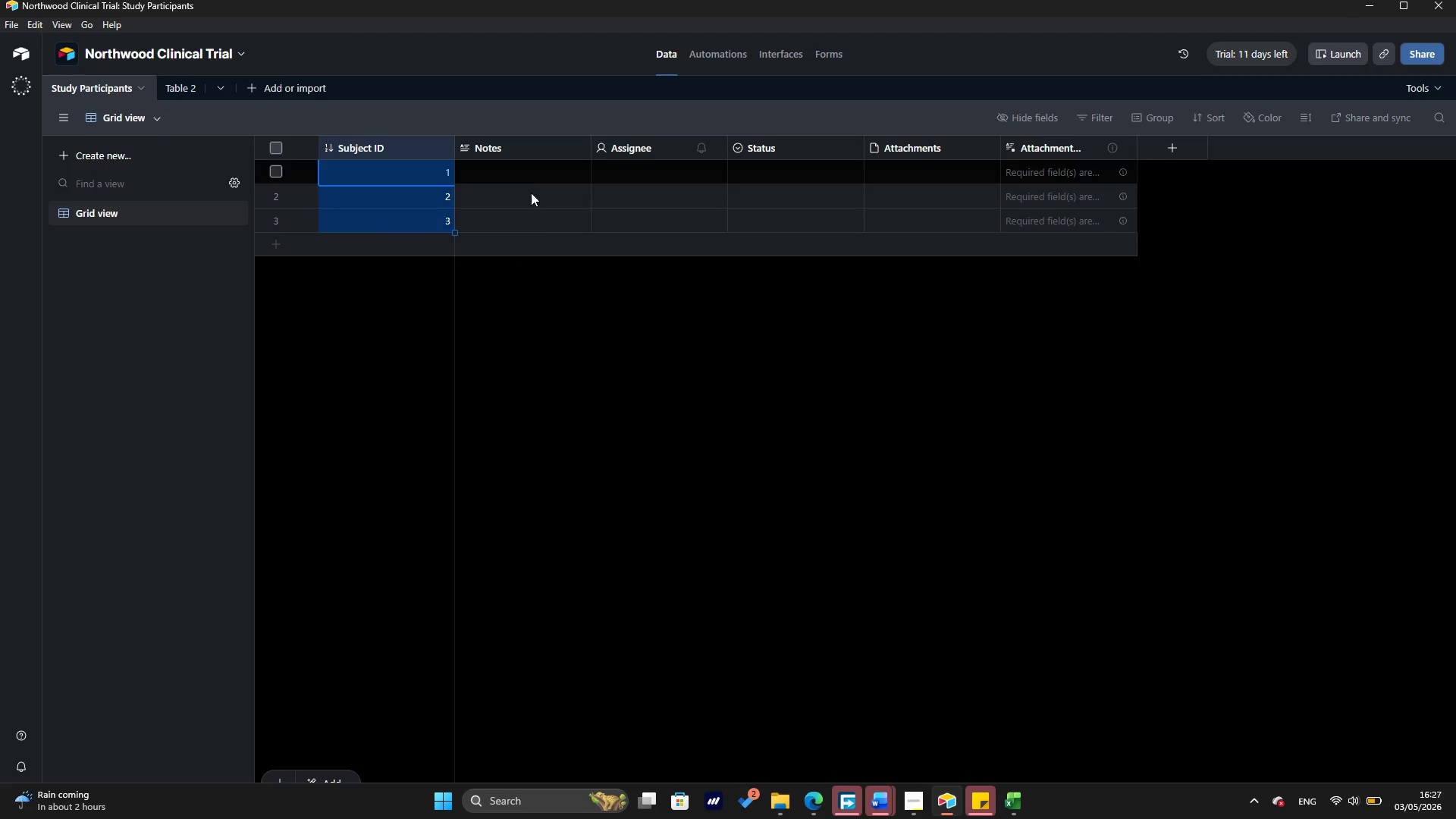 
left_click([531, 184])
 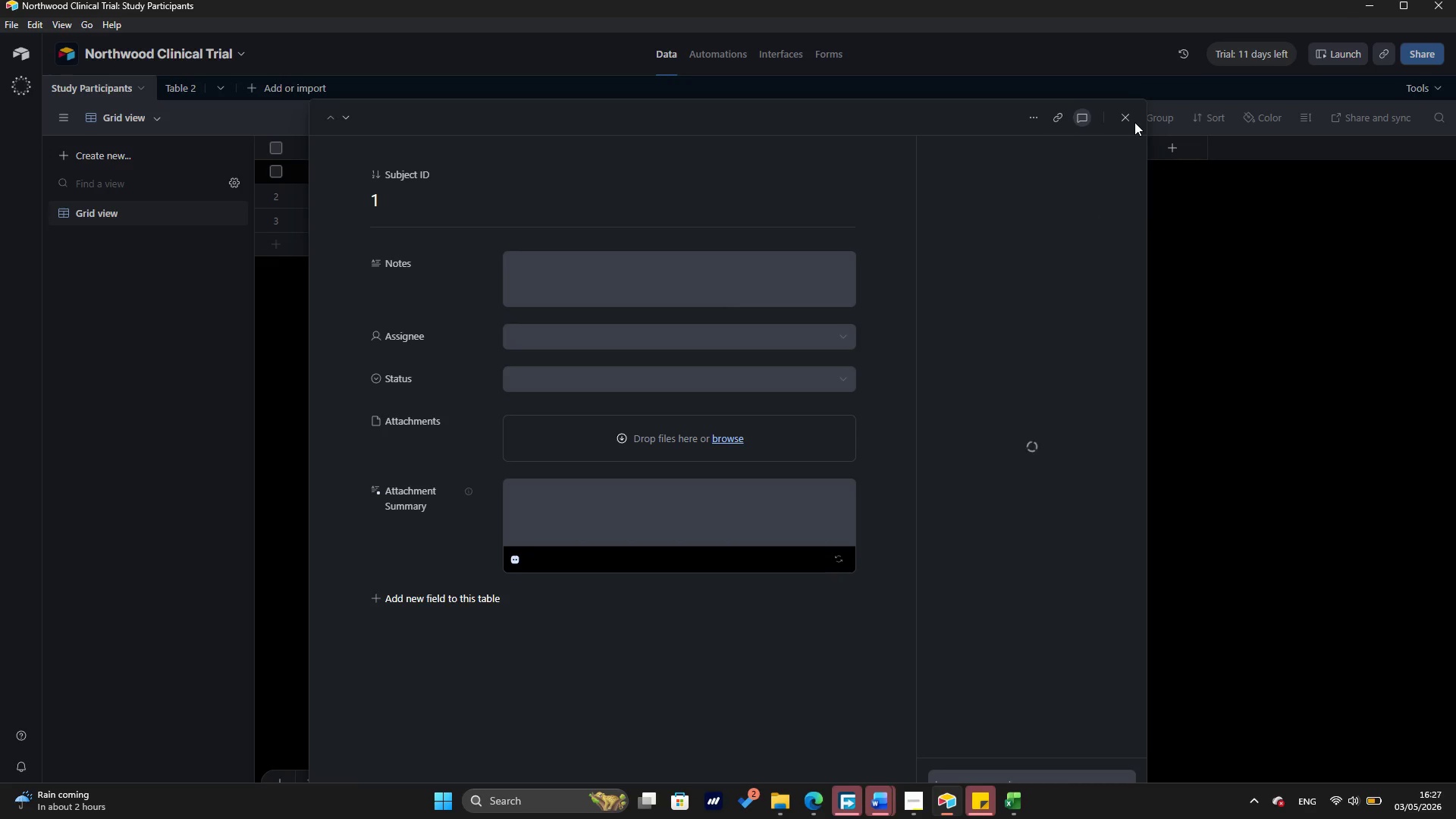 
left_click([1134, 121])
 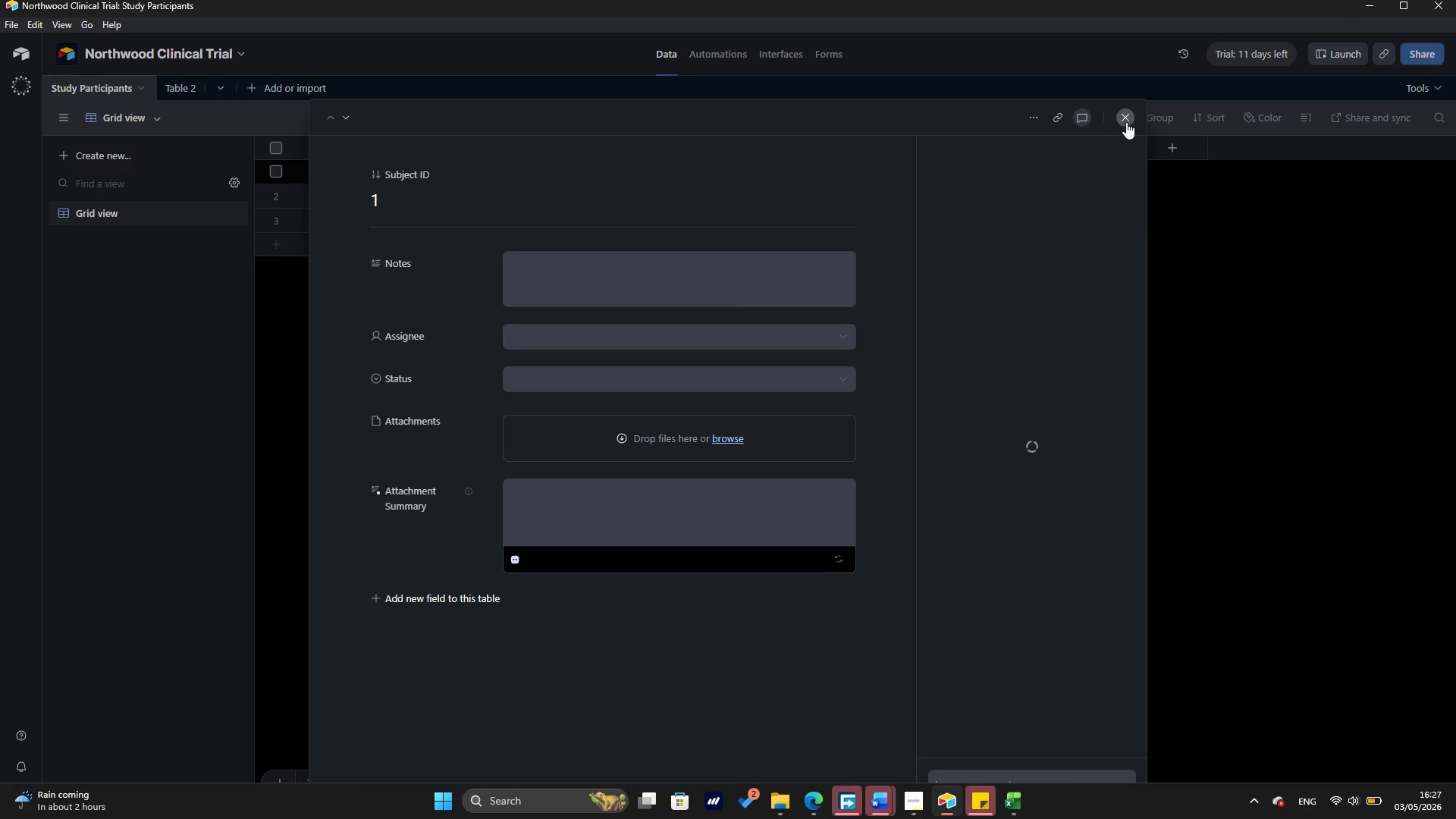 
left_click([1127, 121])
 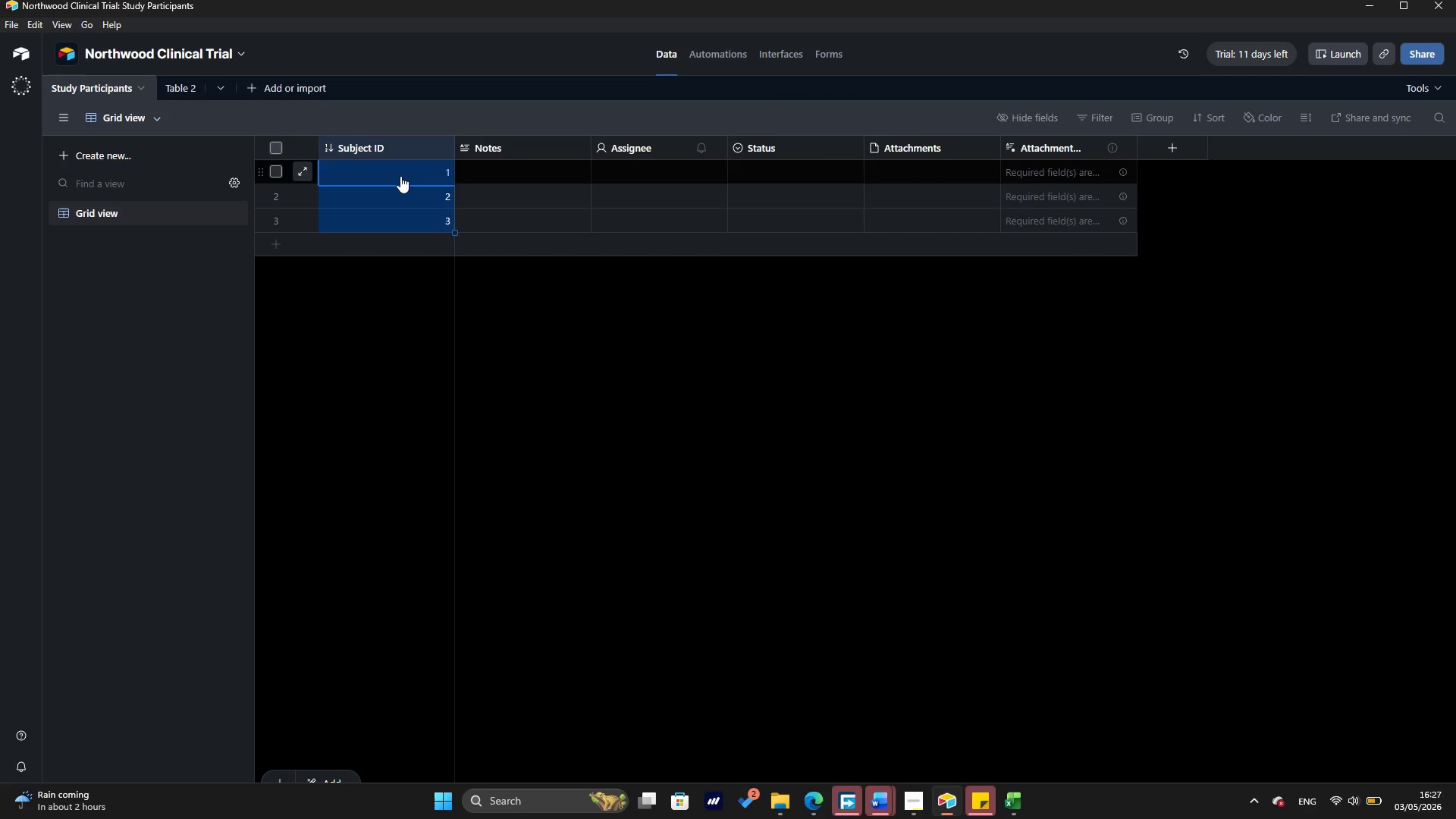 
left_click([400, 176])
 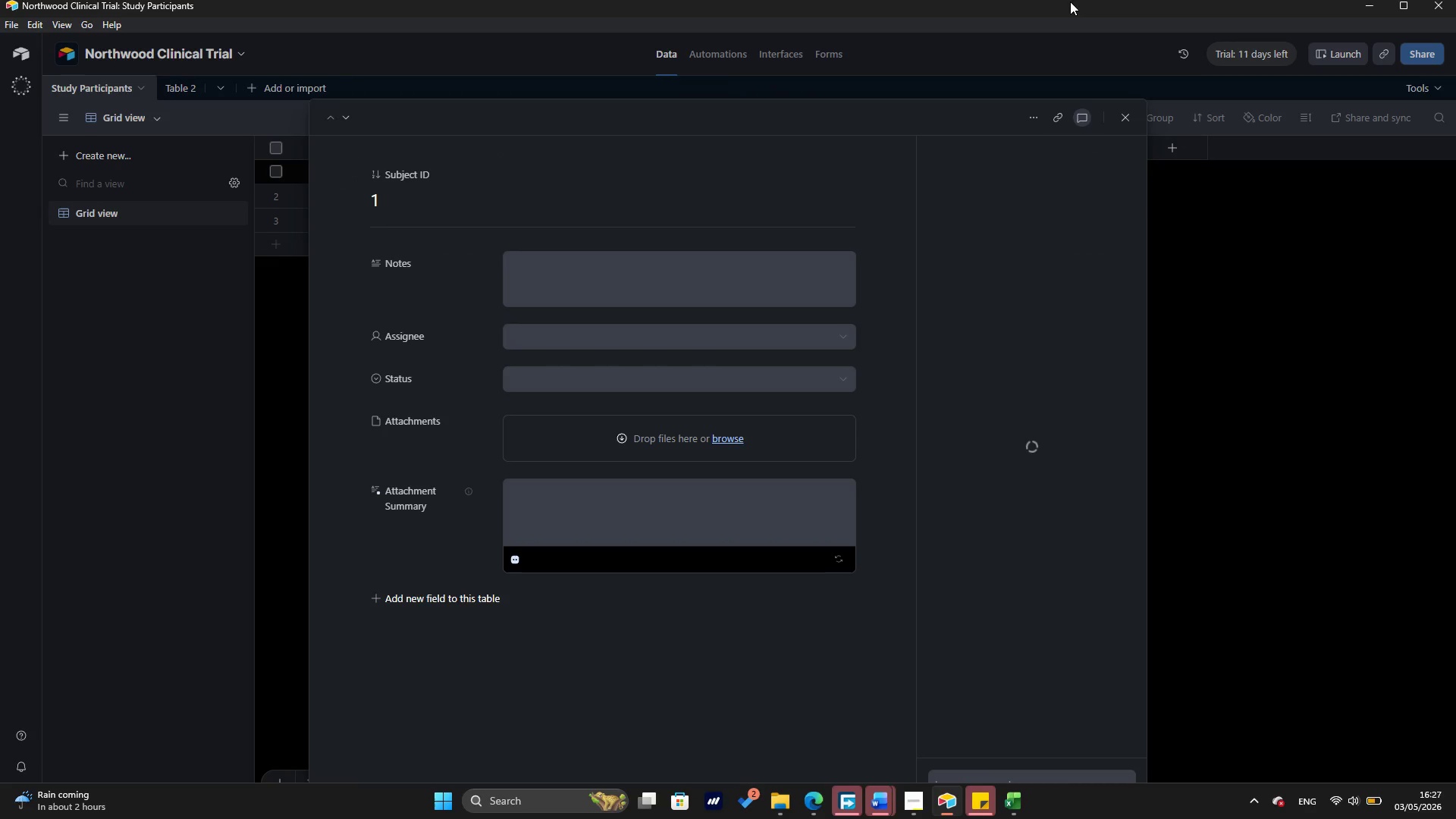 
left_click([1129, 125])
 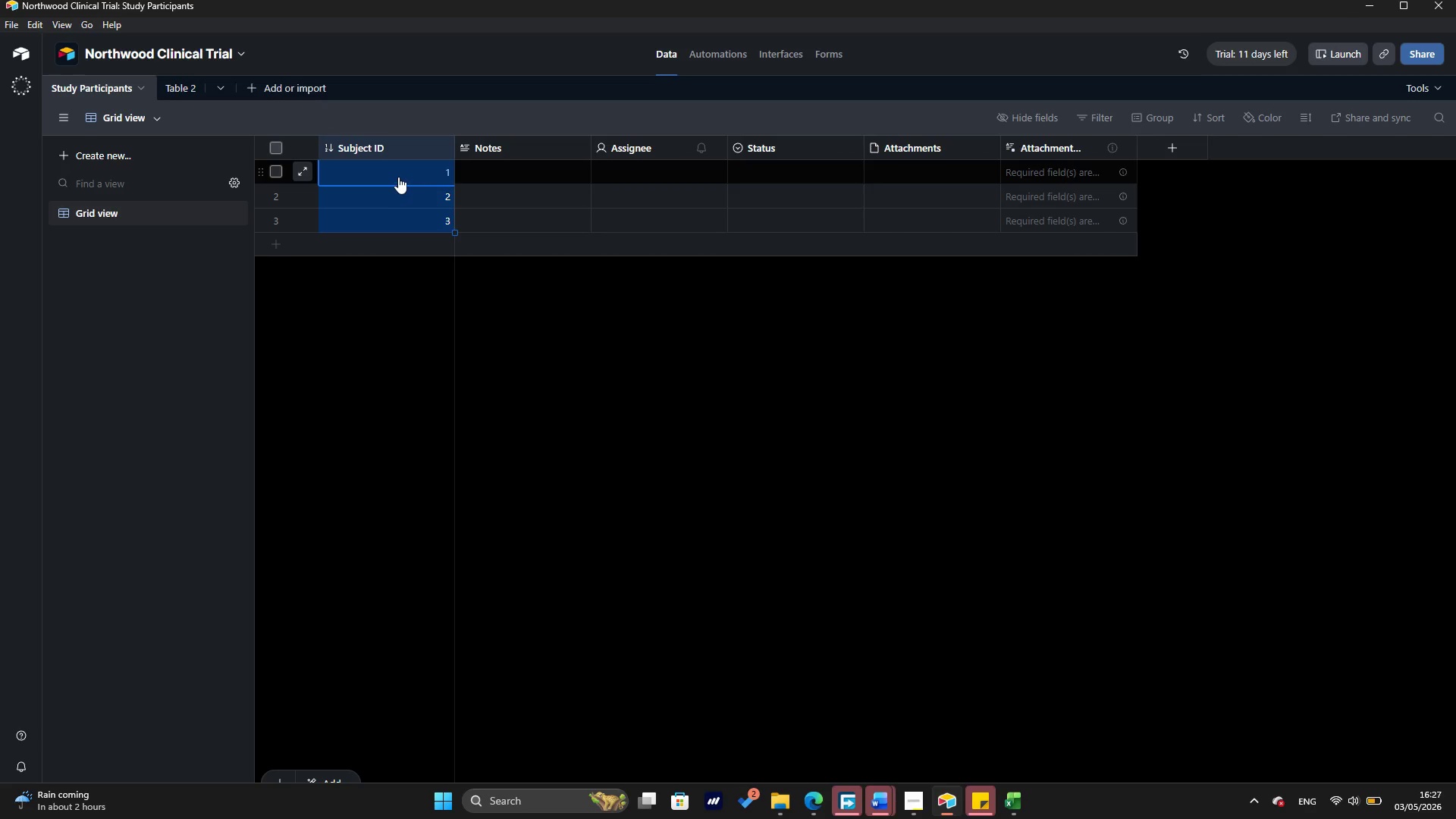 
left_click([398, 171])
 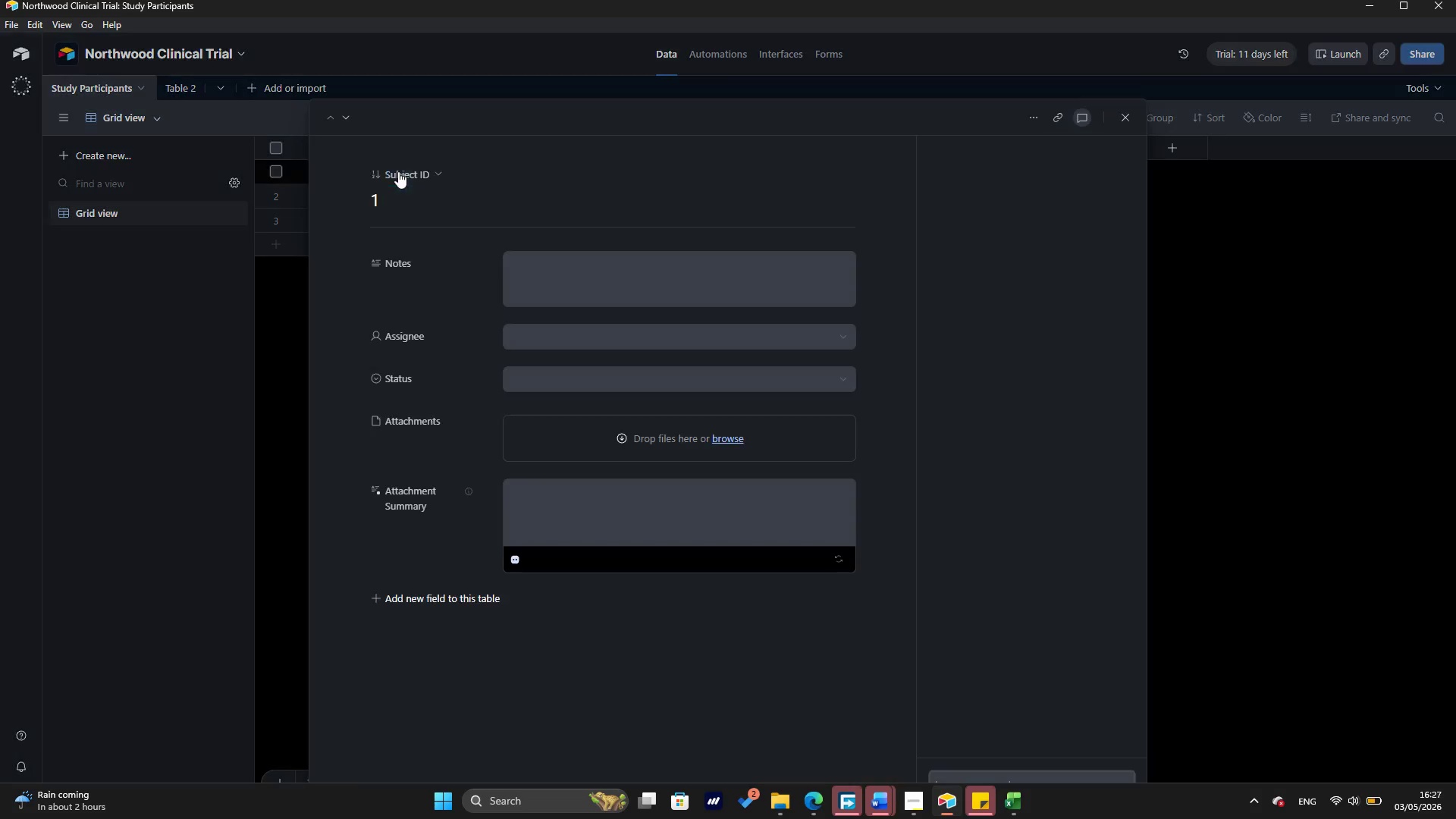 
hold_key(key=ControlLeft, duration=0.42)
 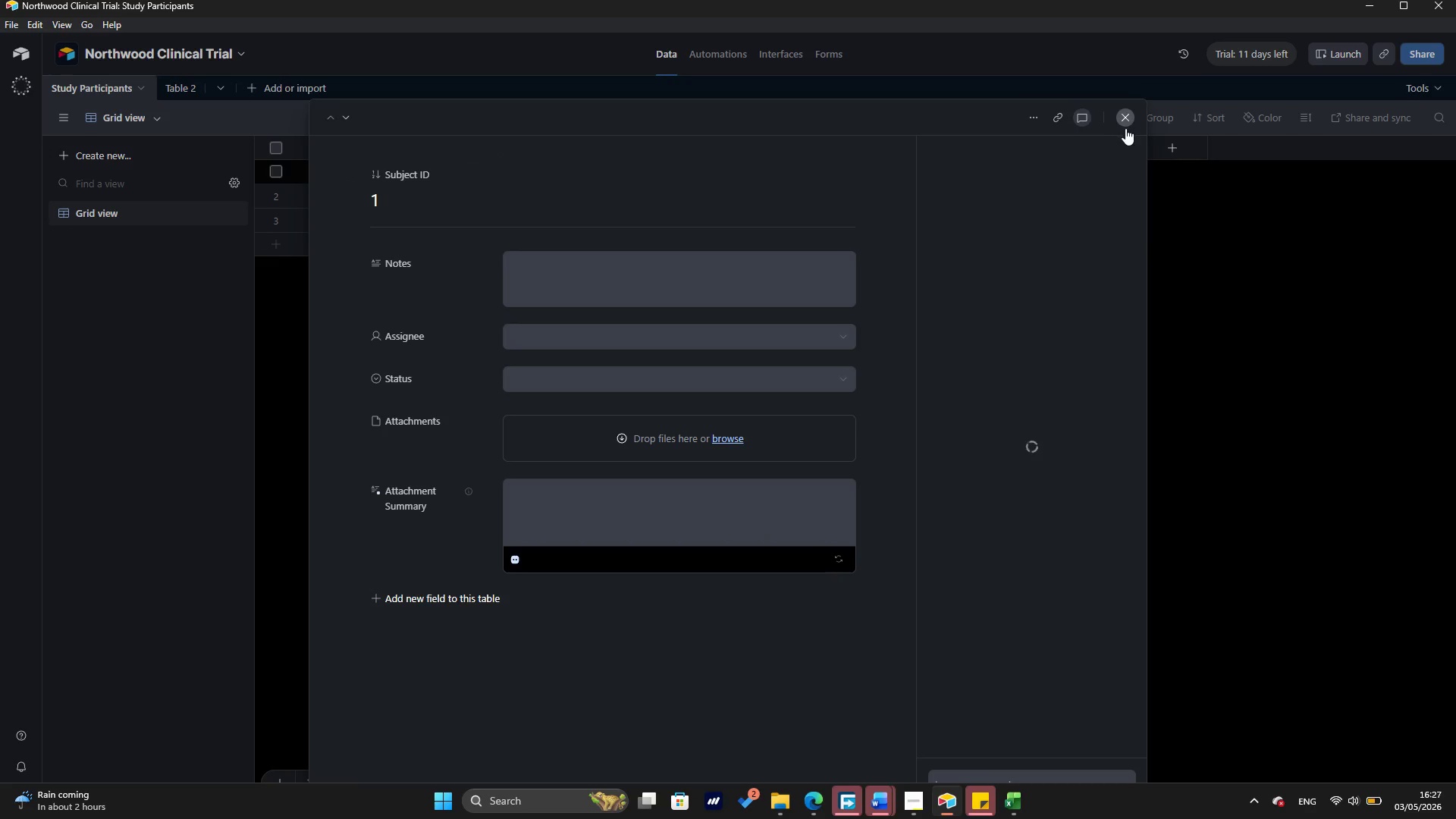 
left_click([1125, 125])
 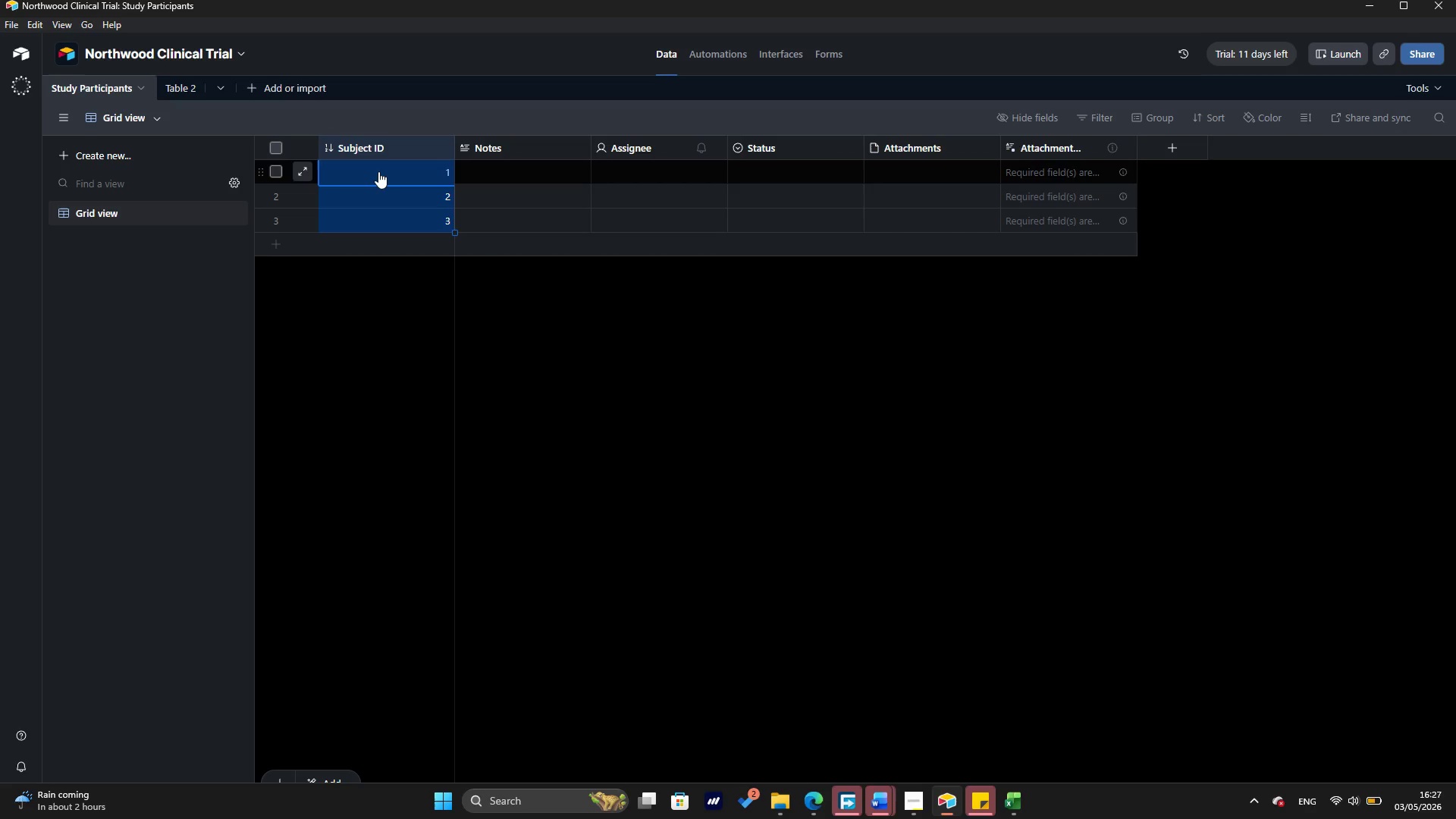 
left_click([378, 171])
 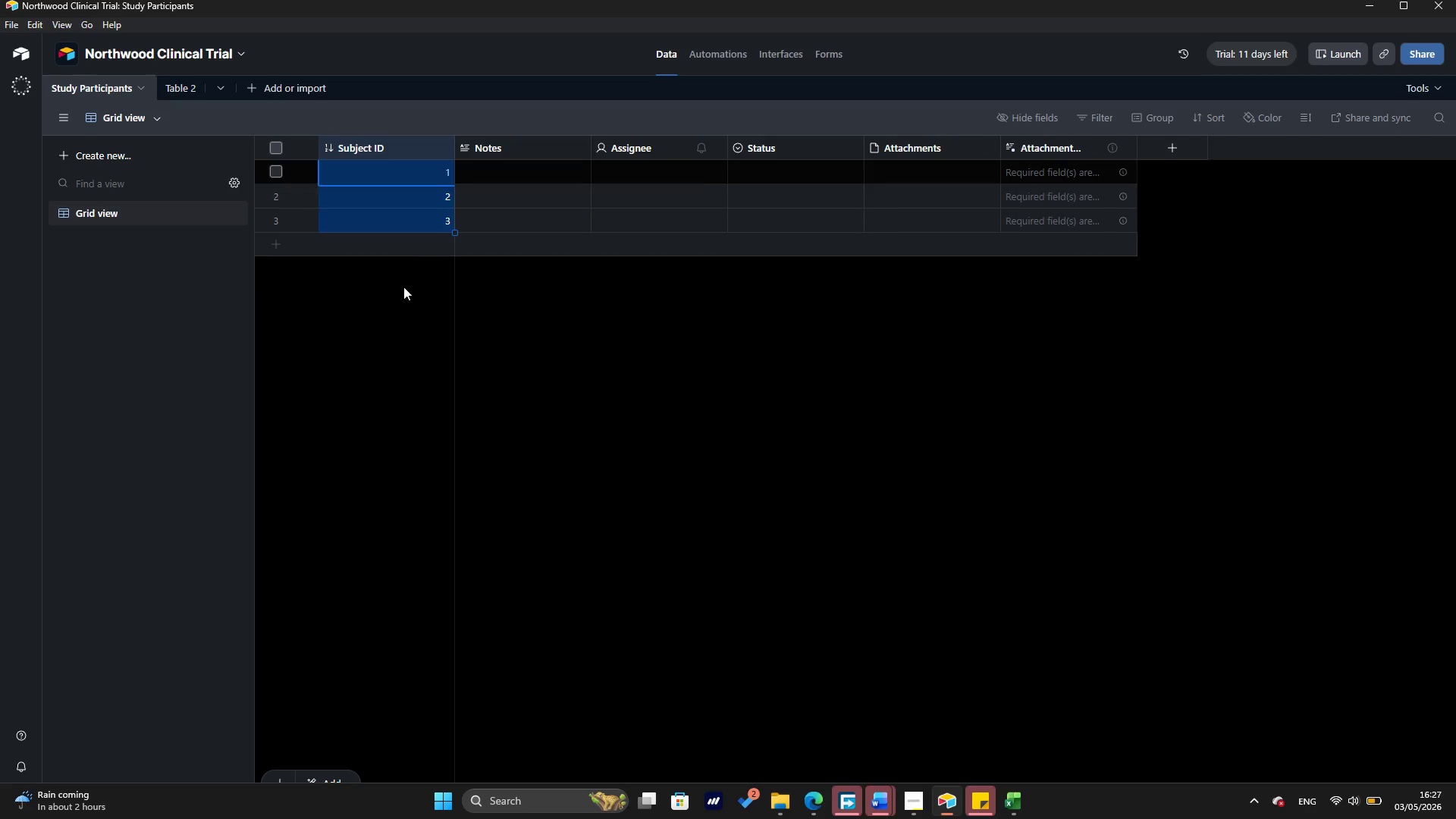 
mouse_move([440, 288])
 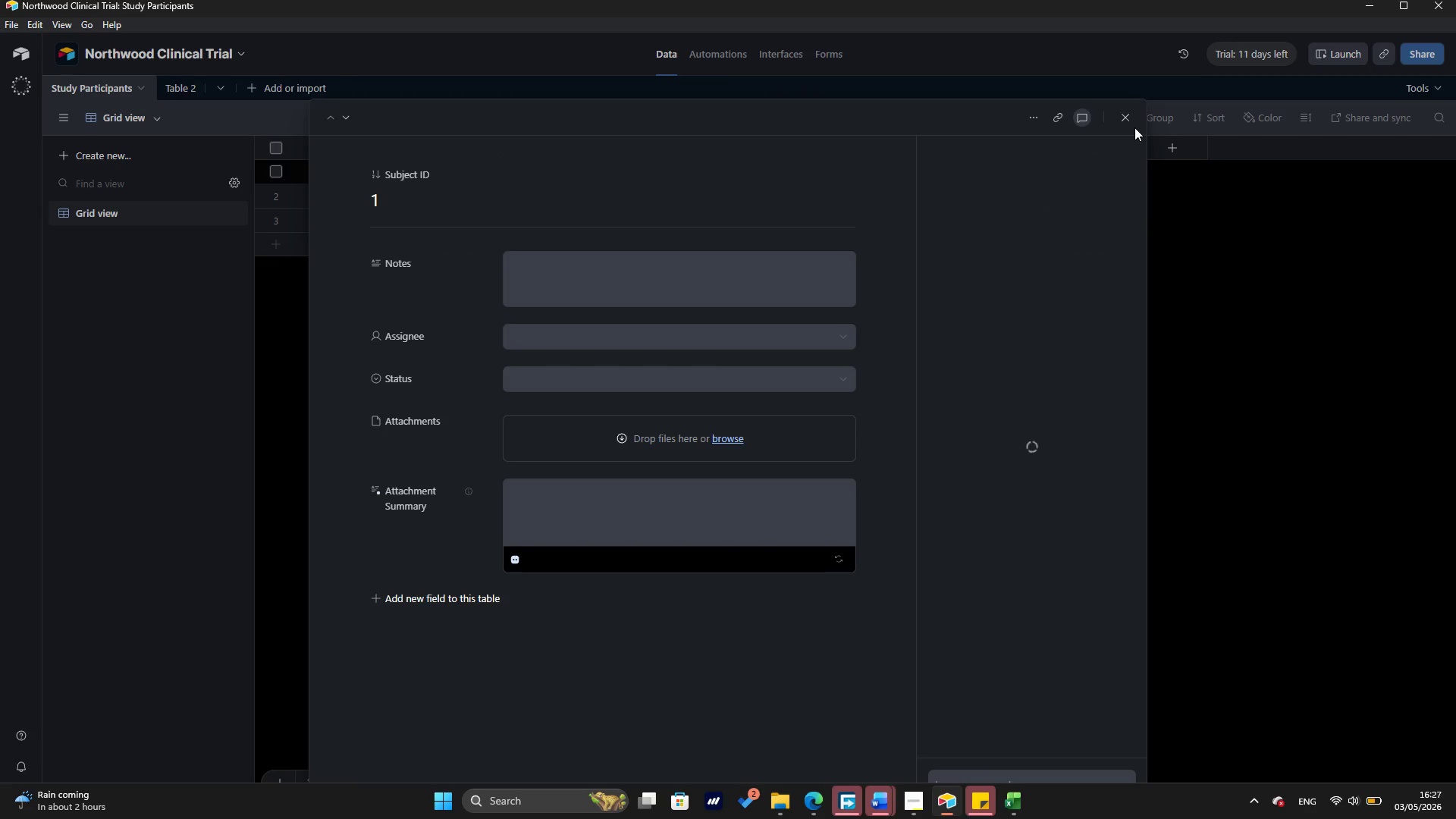 
left_click([1134, 127])
 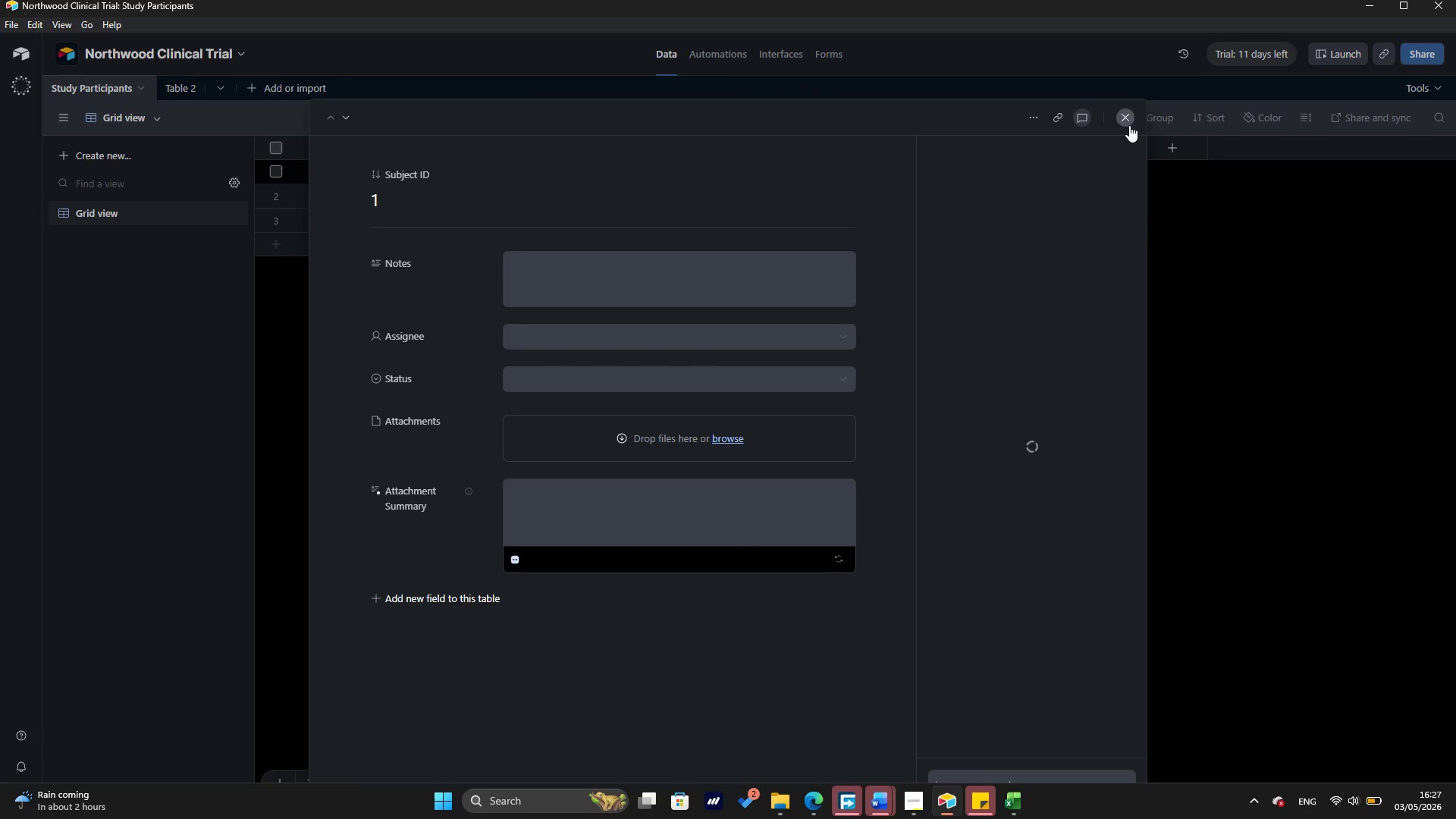 
left_click([1129, 125])
 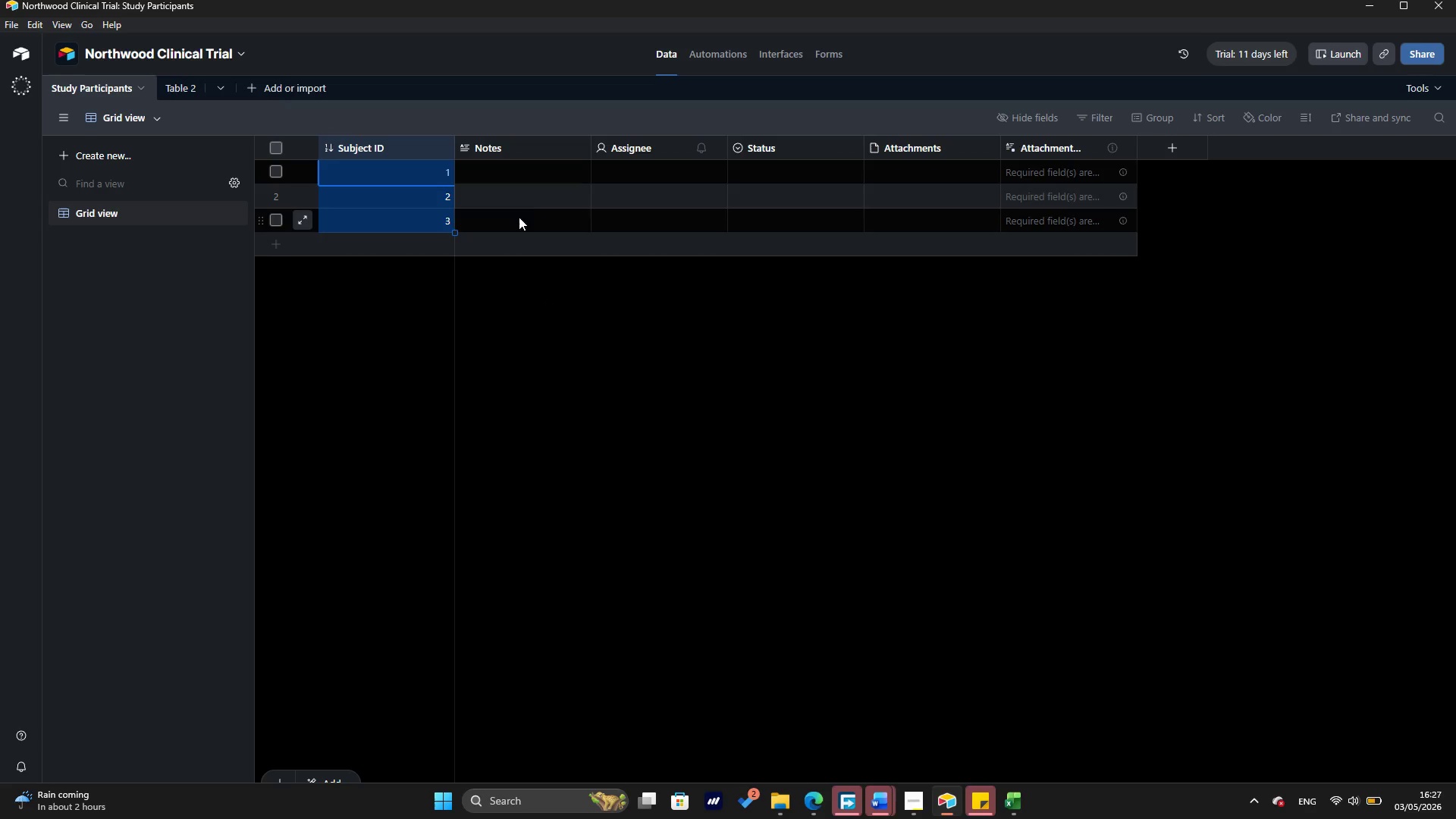 
left_click([531, 206])
 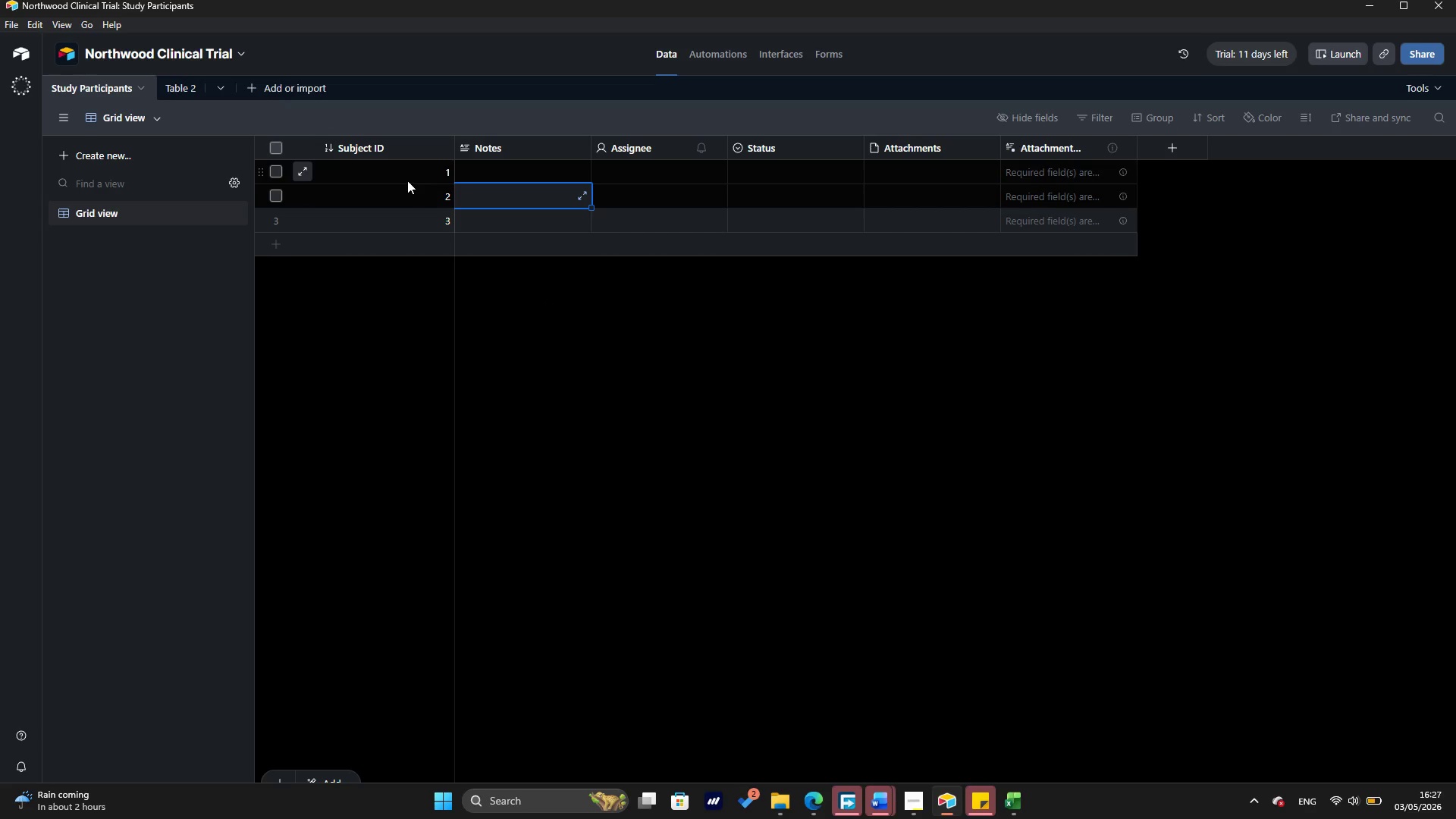 
left_click([409, 169])
 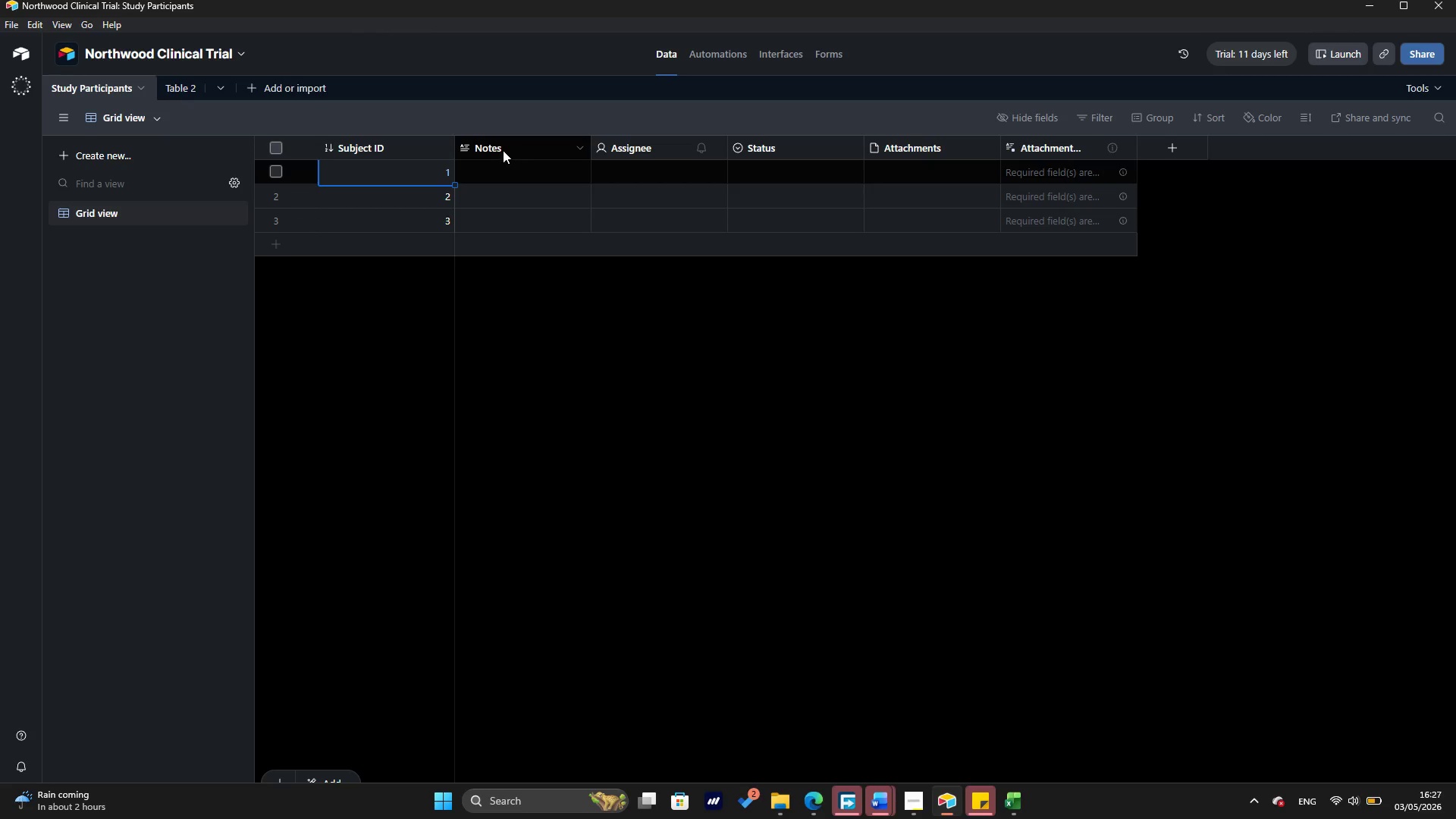 
key(Control+V)
 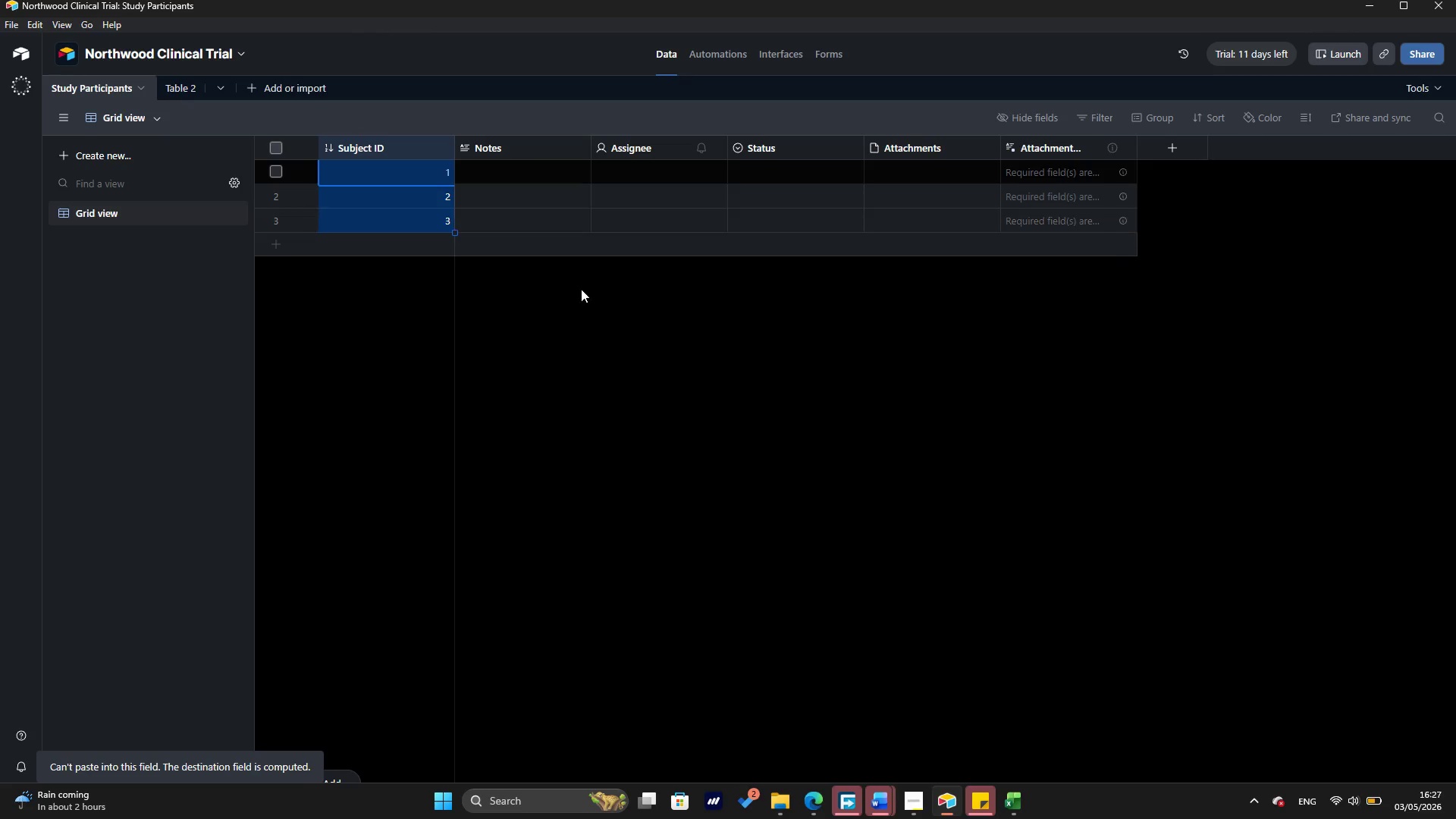 
key(Shift+ArrowDown)
 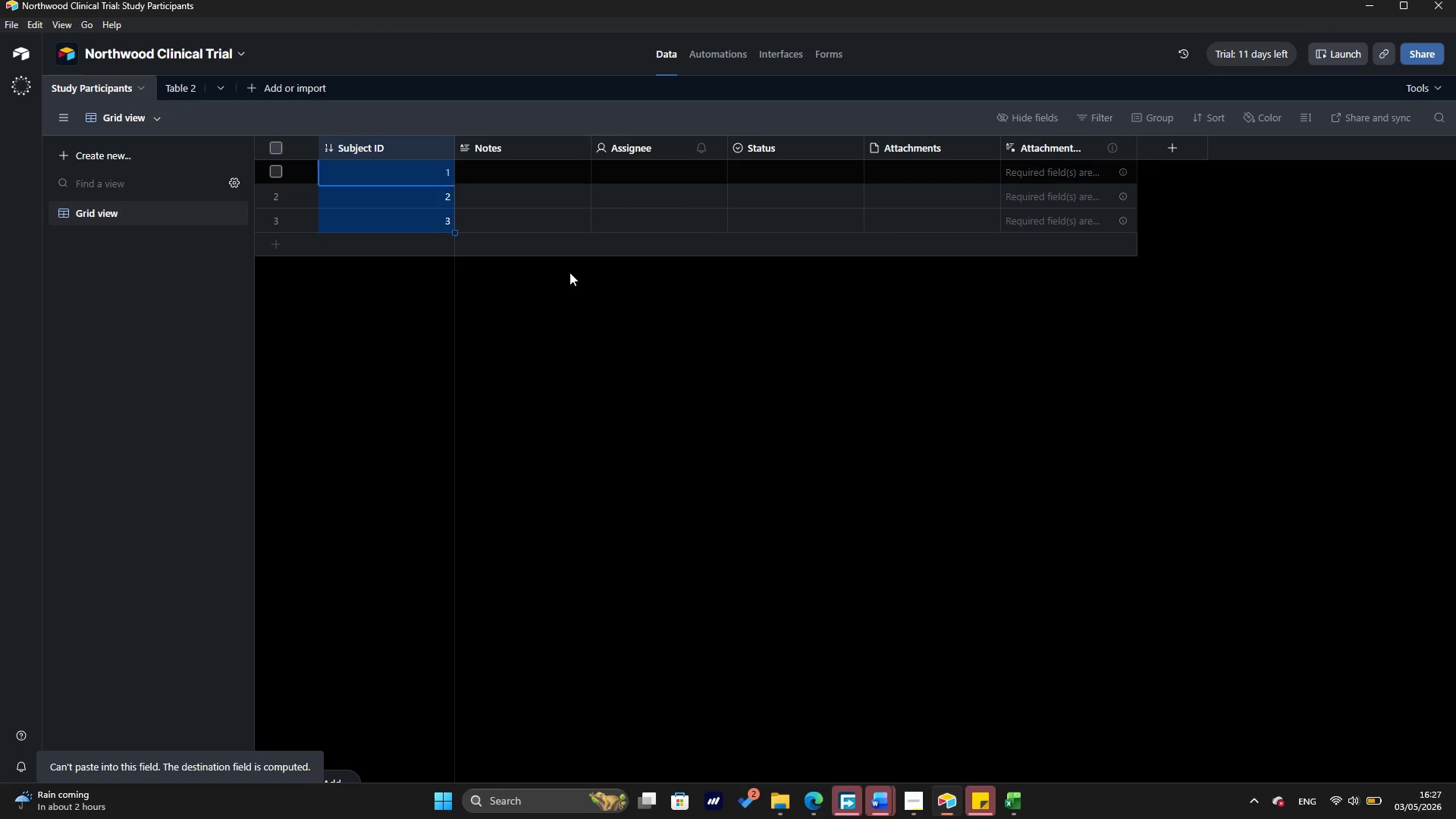 
key(Shift+ArrowDown)
 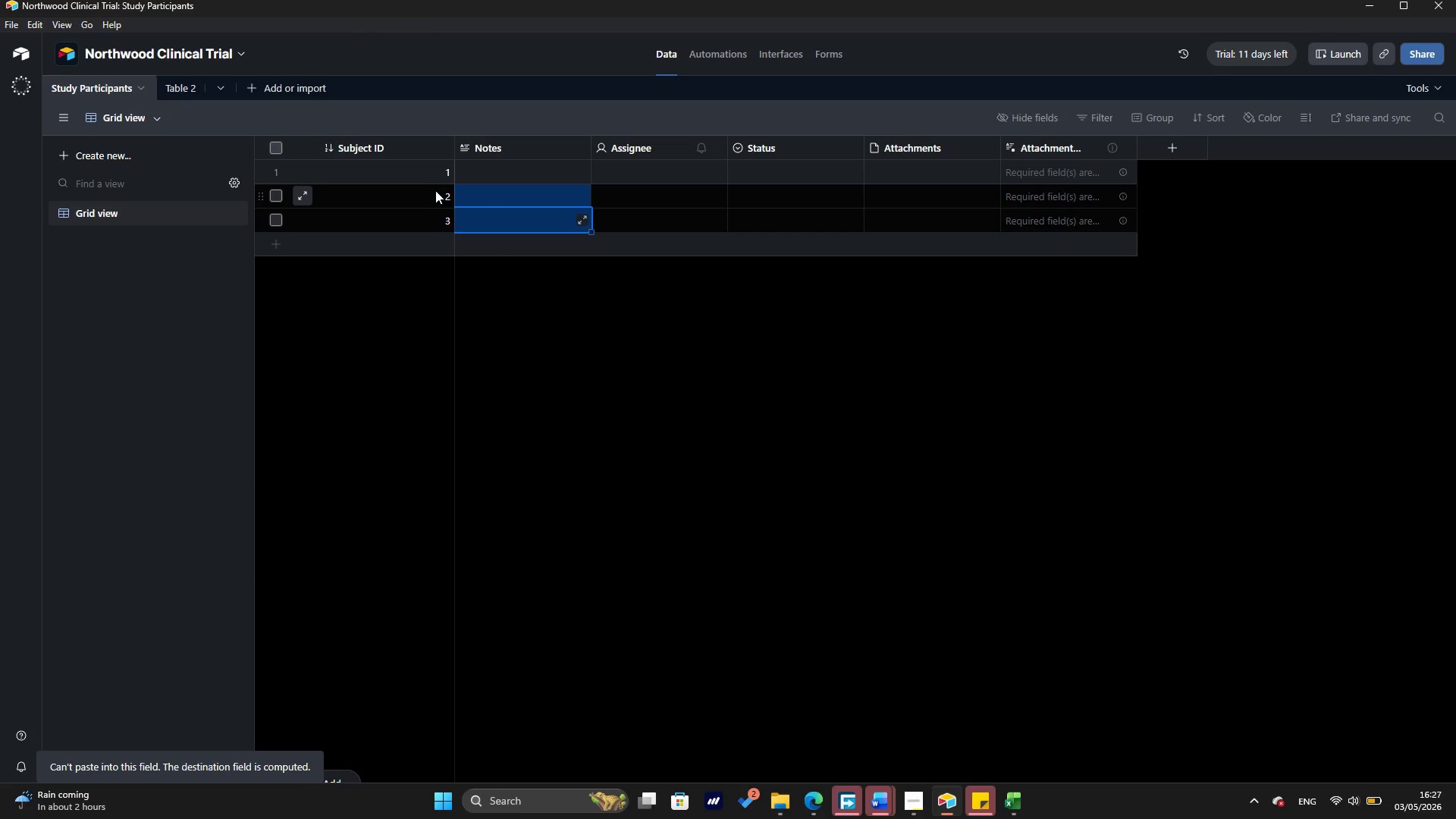 
left_click([422, 172])
 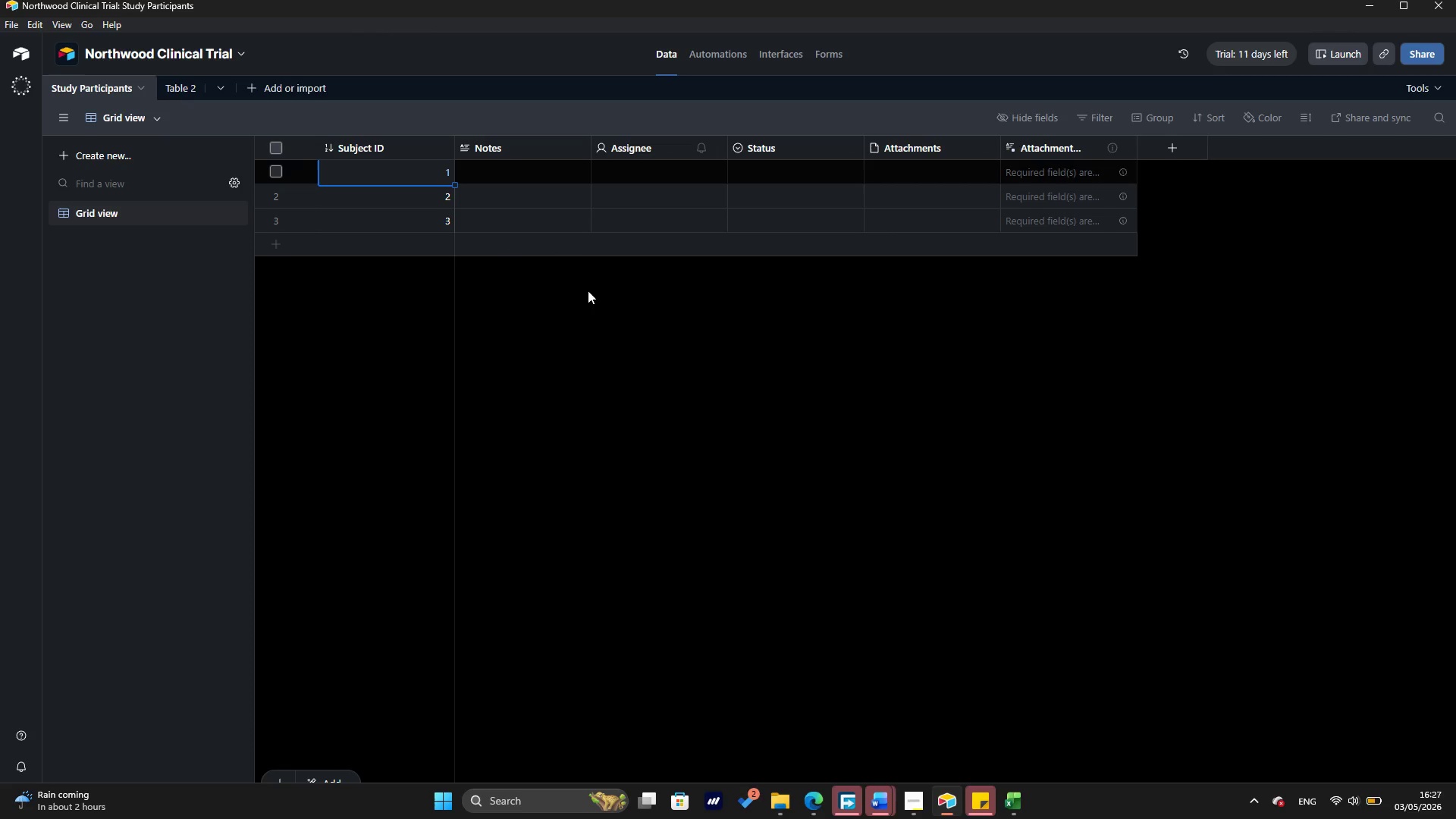 
key(Shift+ArrowDown)
 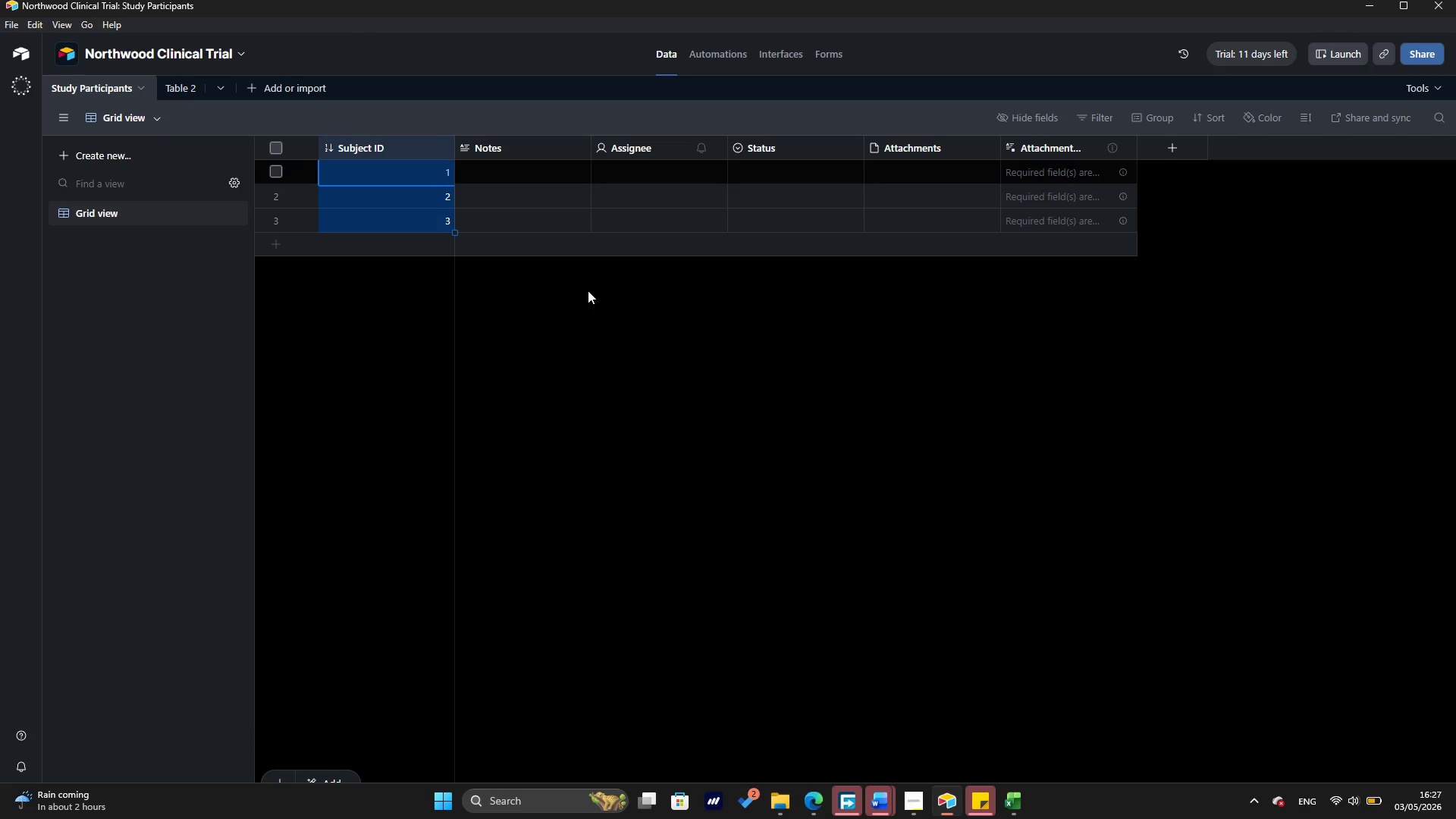 
key(Shift+ArrowDown)
 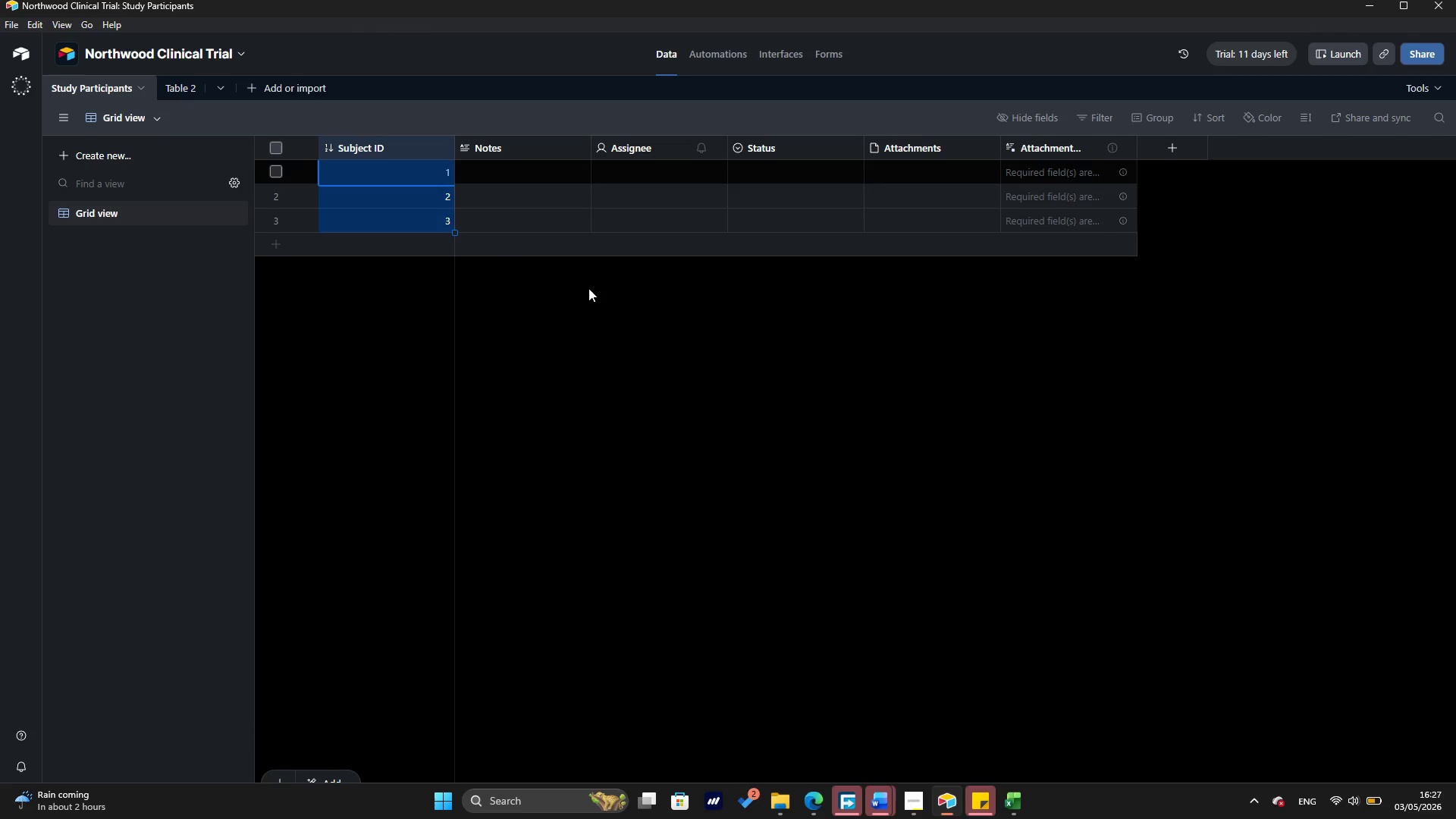 
key(Shift+ArrowDown)
 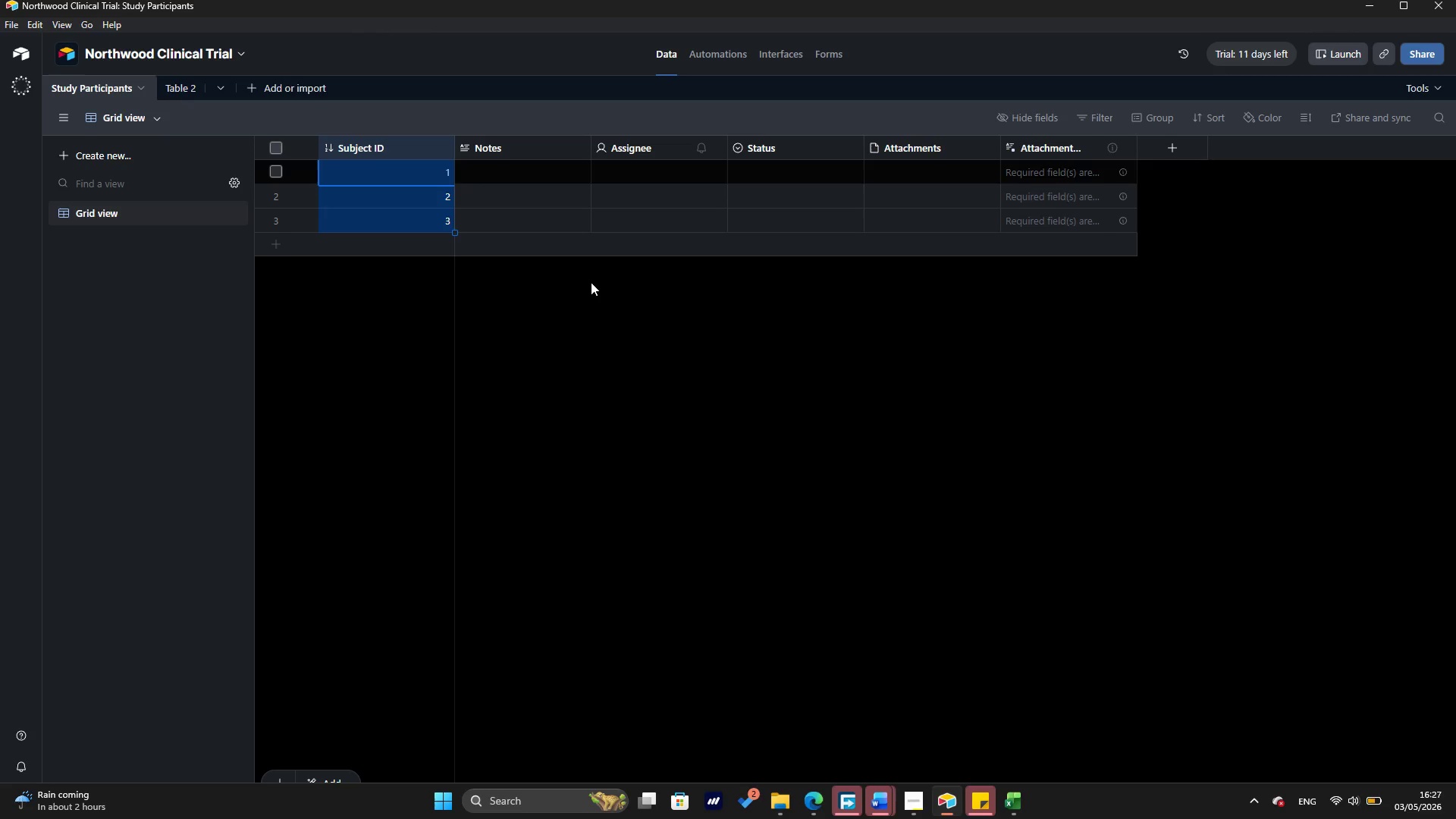 
key(Delete)
 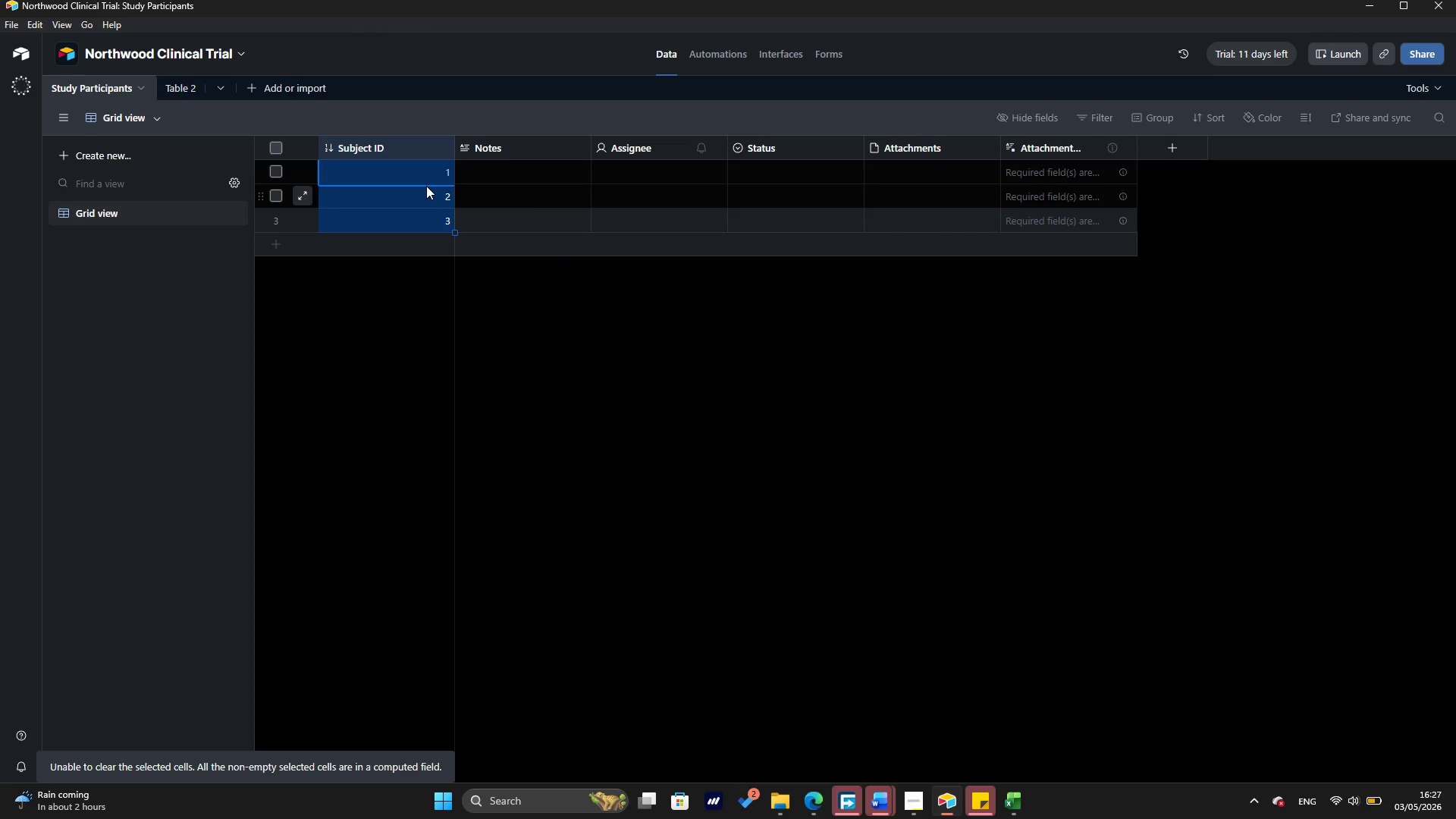 
left_click([426, 177])
 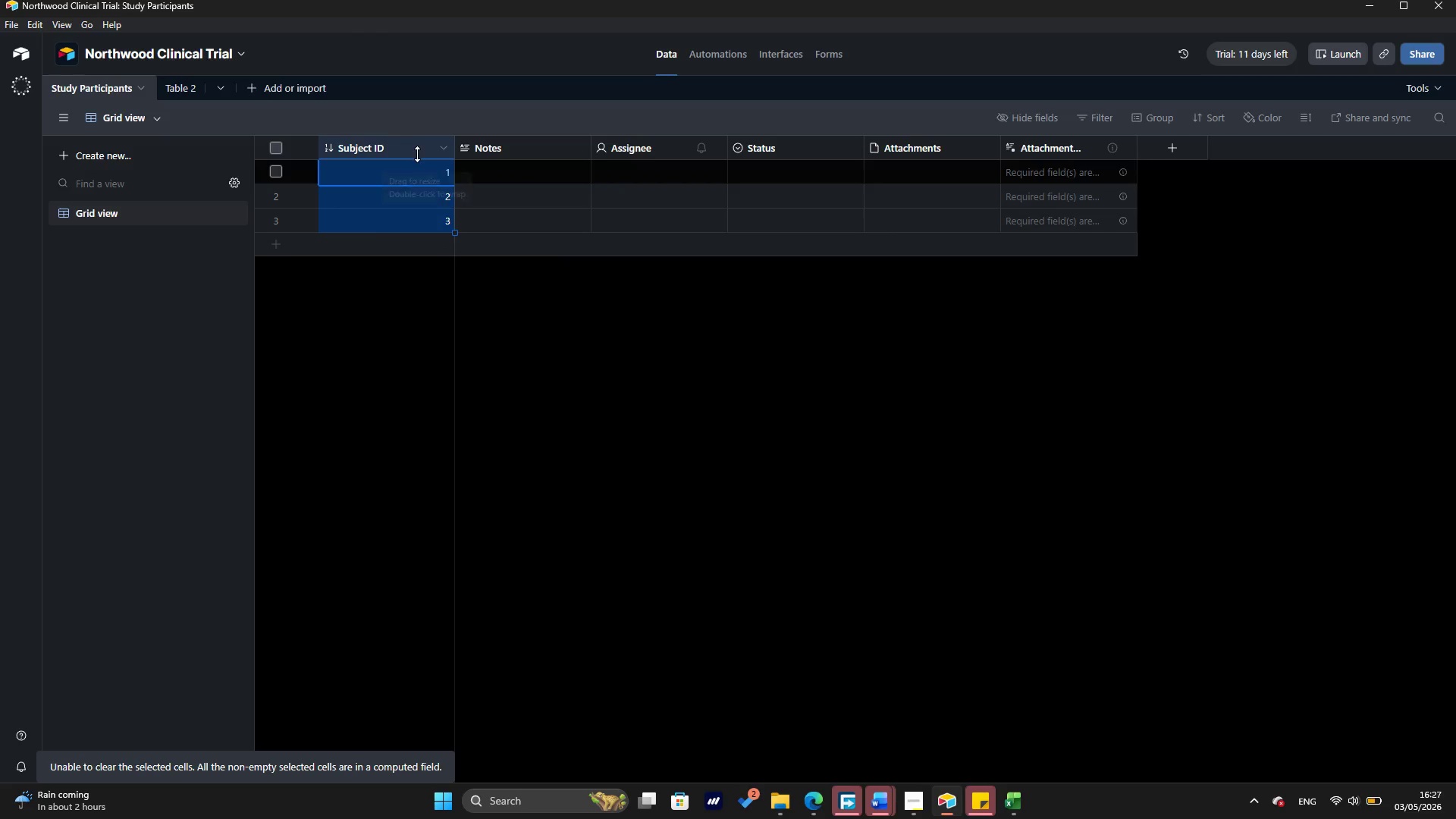 
left_click([417, 154])
 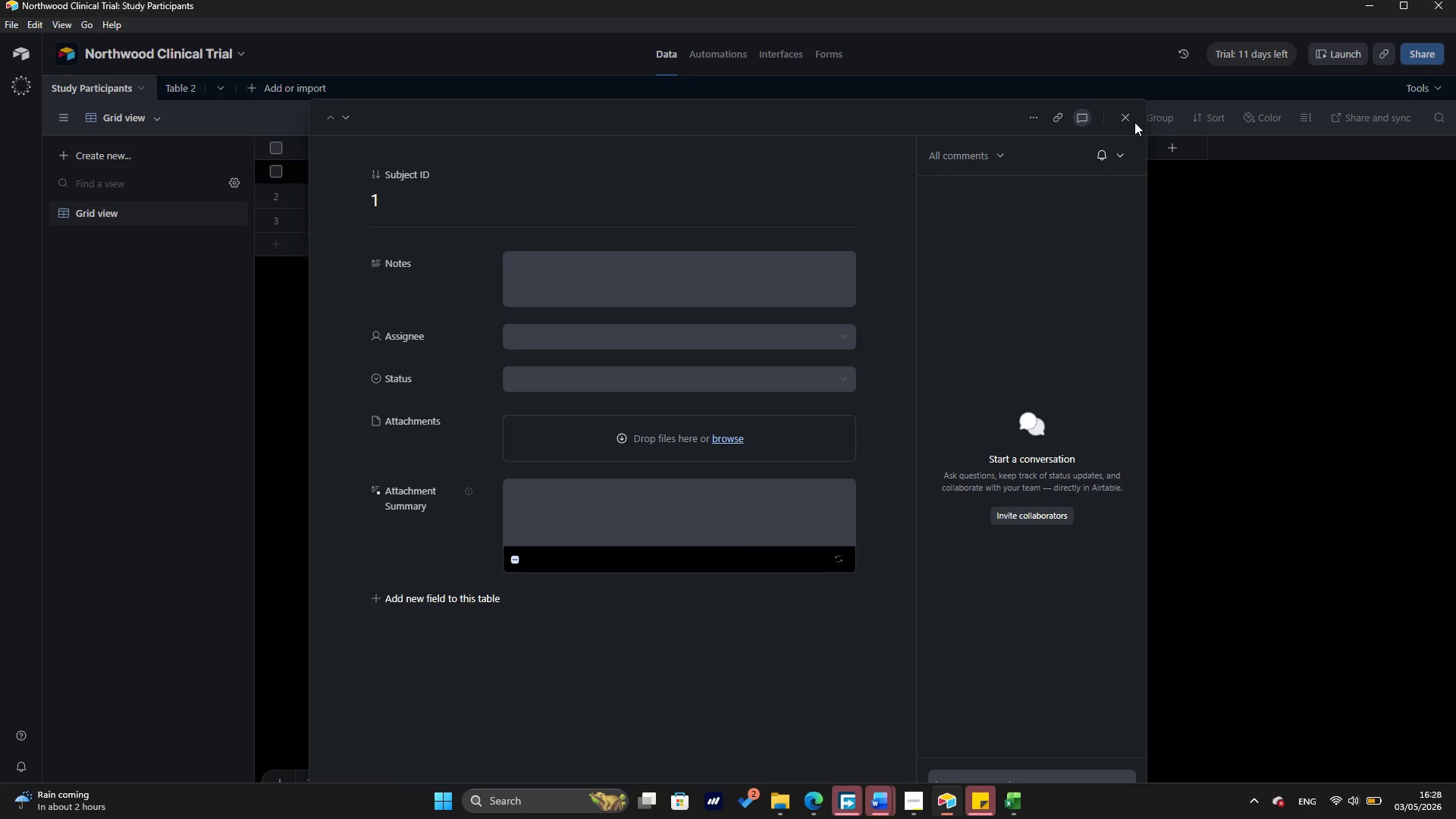 
left_click([1131, 121])
 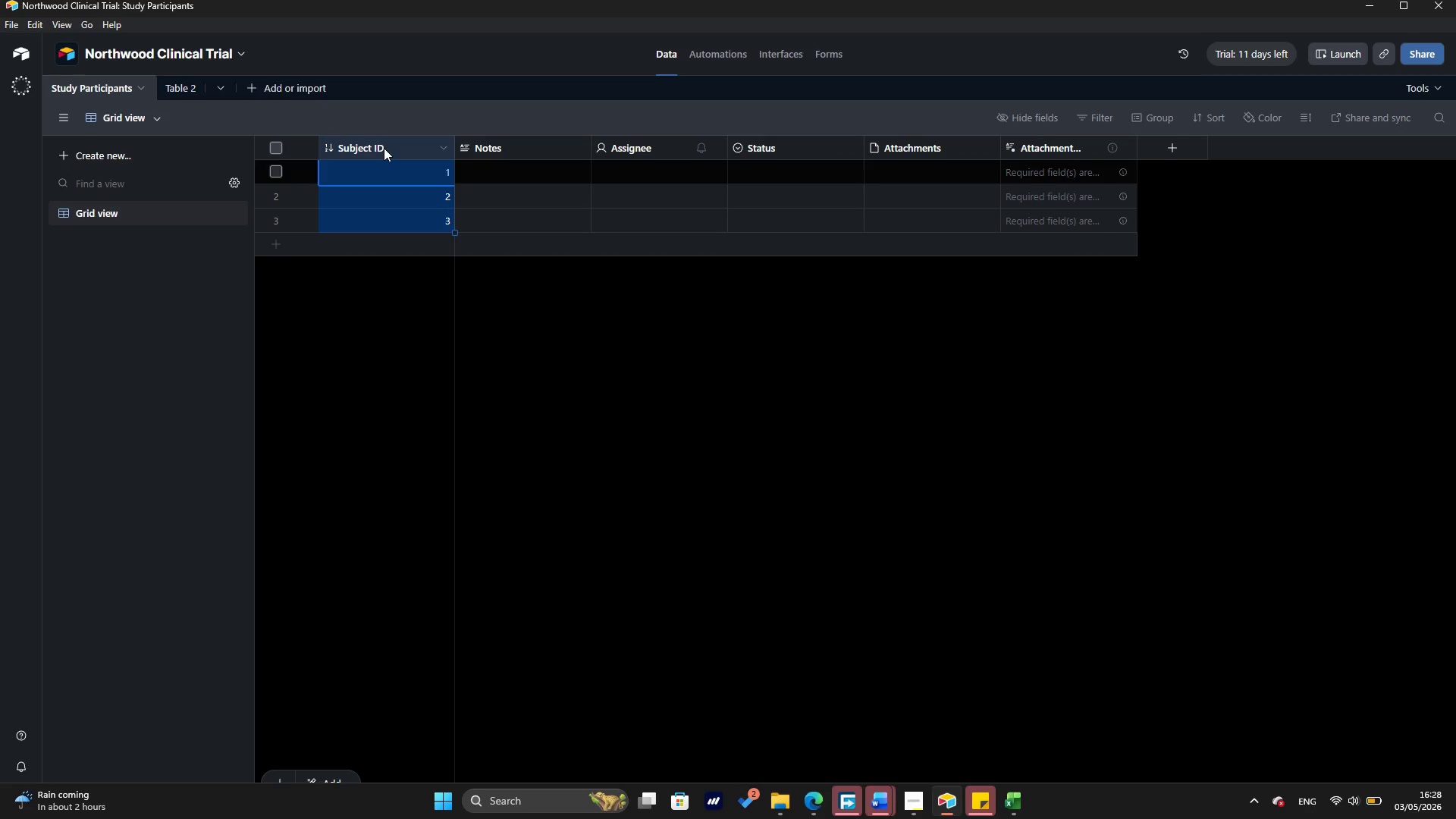 
left_click([384, 148])
 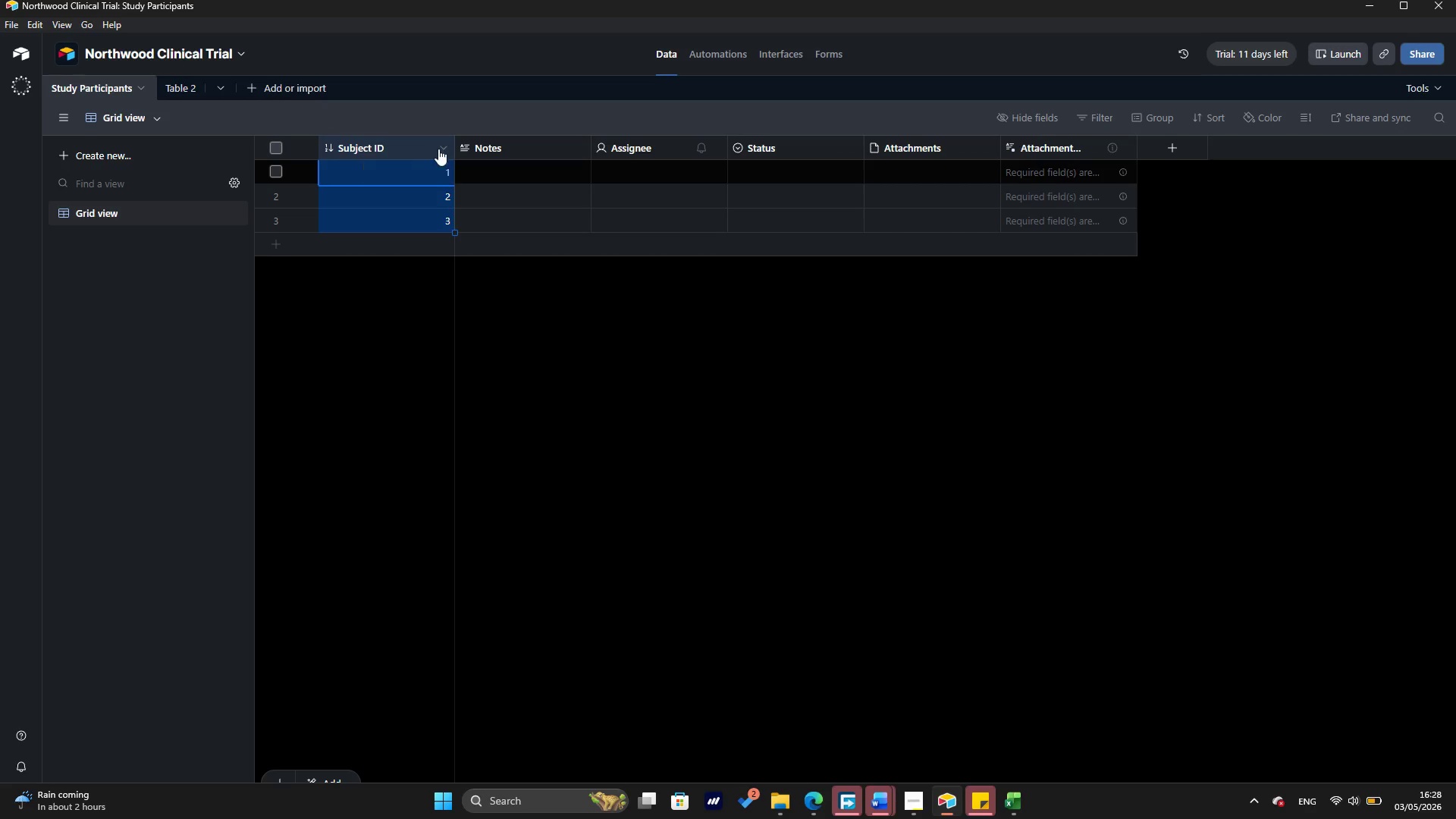 
left_click([444, 149])
 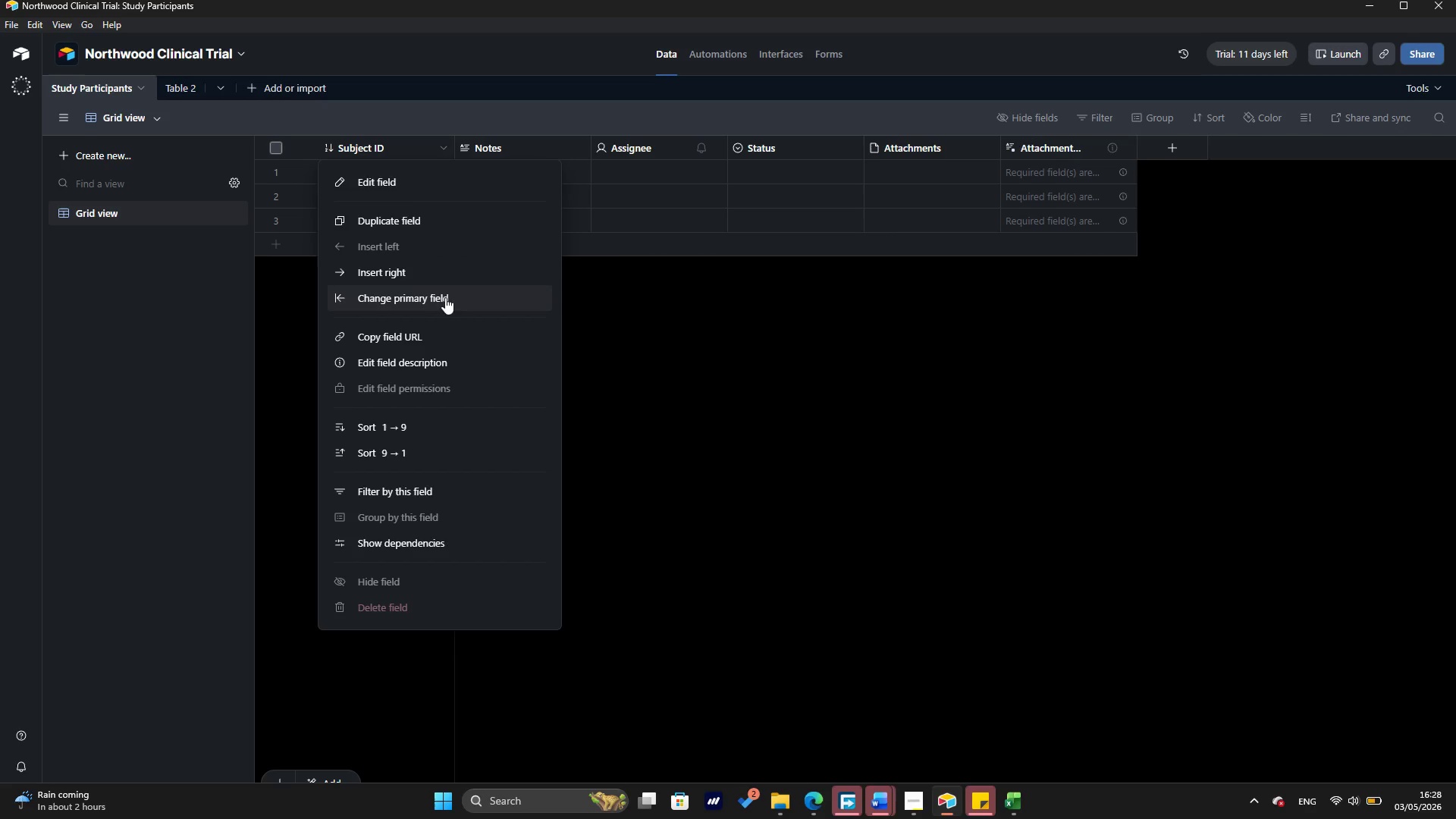 
left_click([403, 188])
 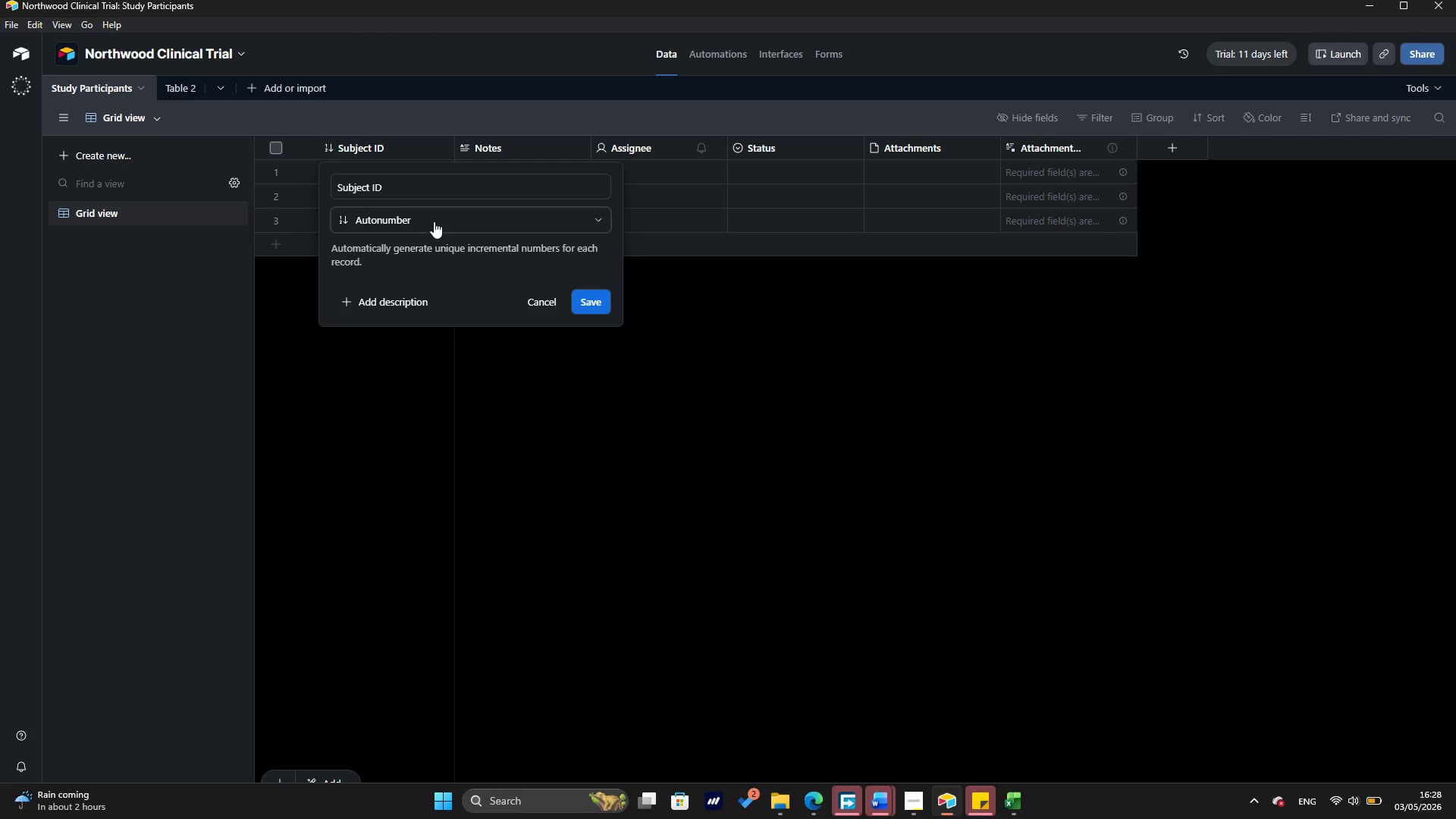 
left_click([434, 221])
 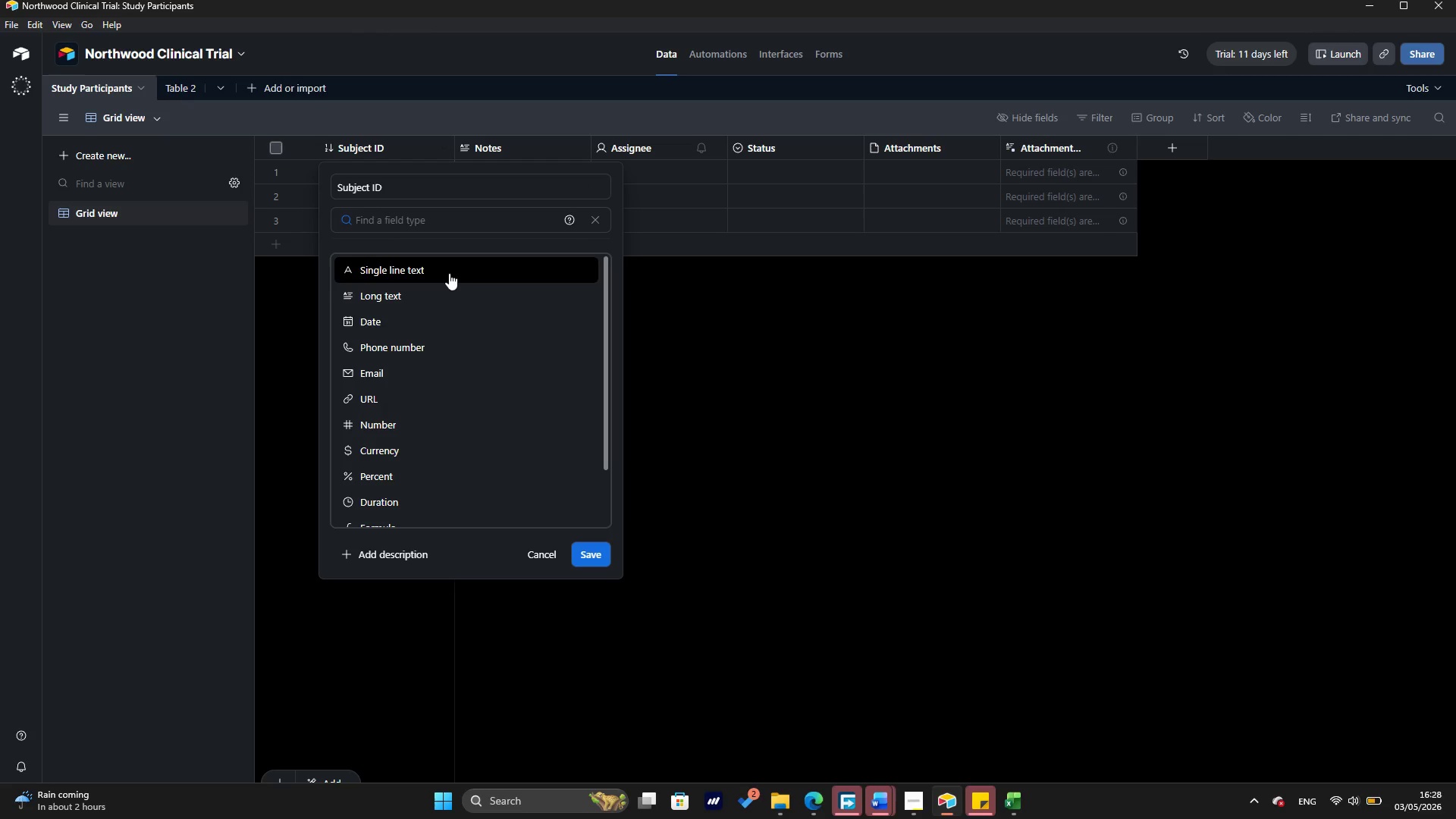 
left_click([449, 273])
 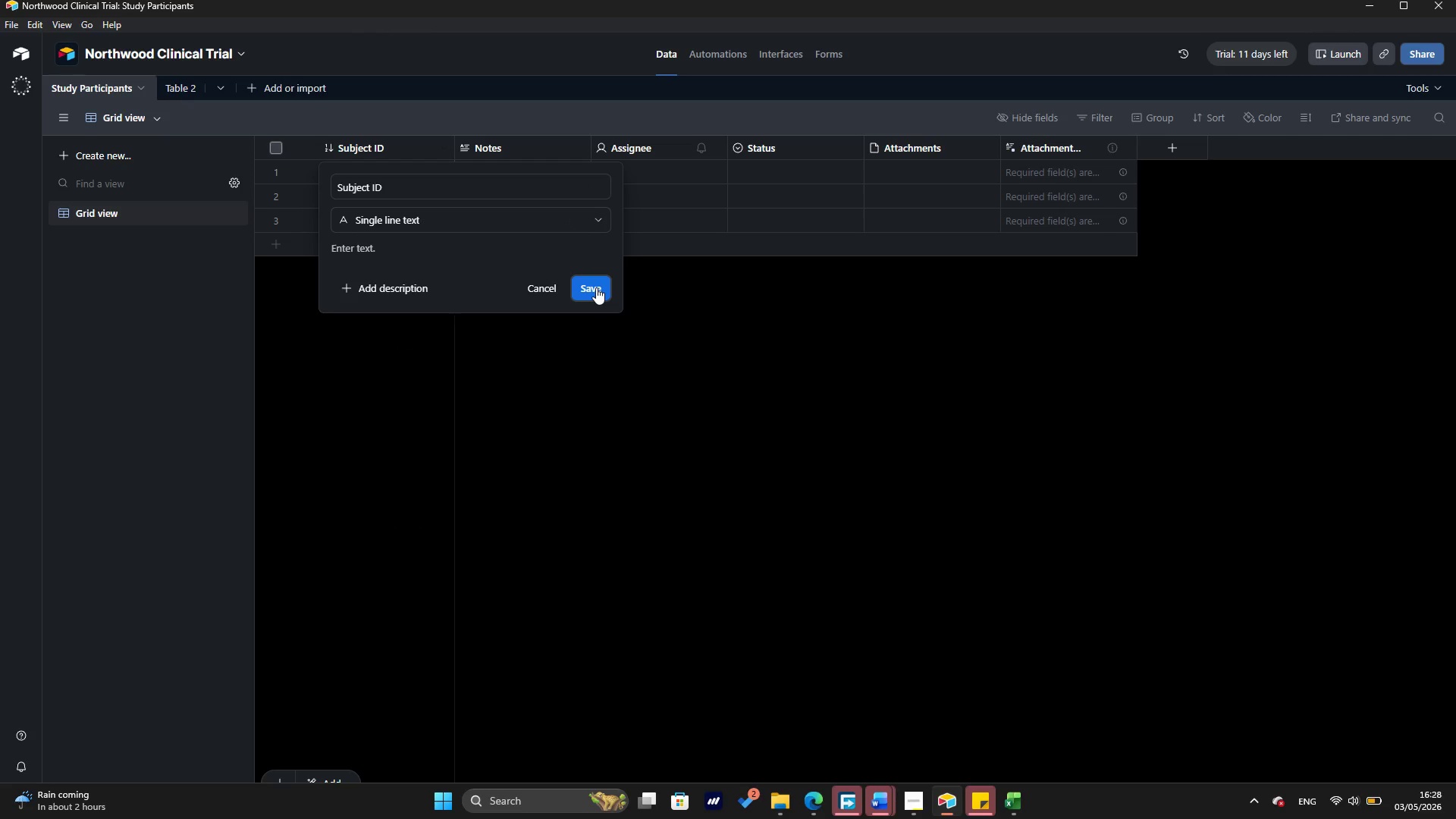 
wait(5.59)
 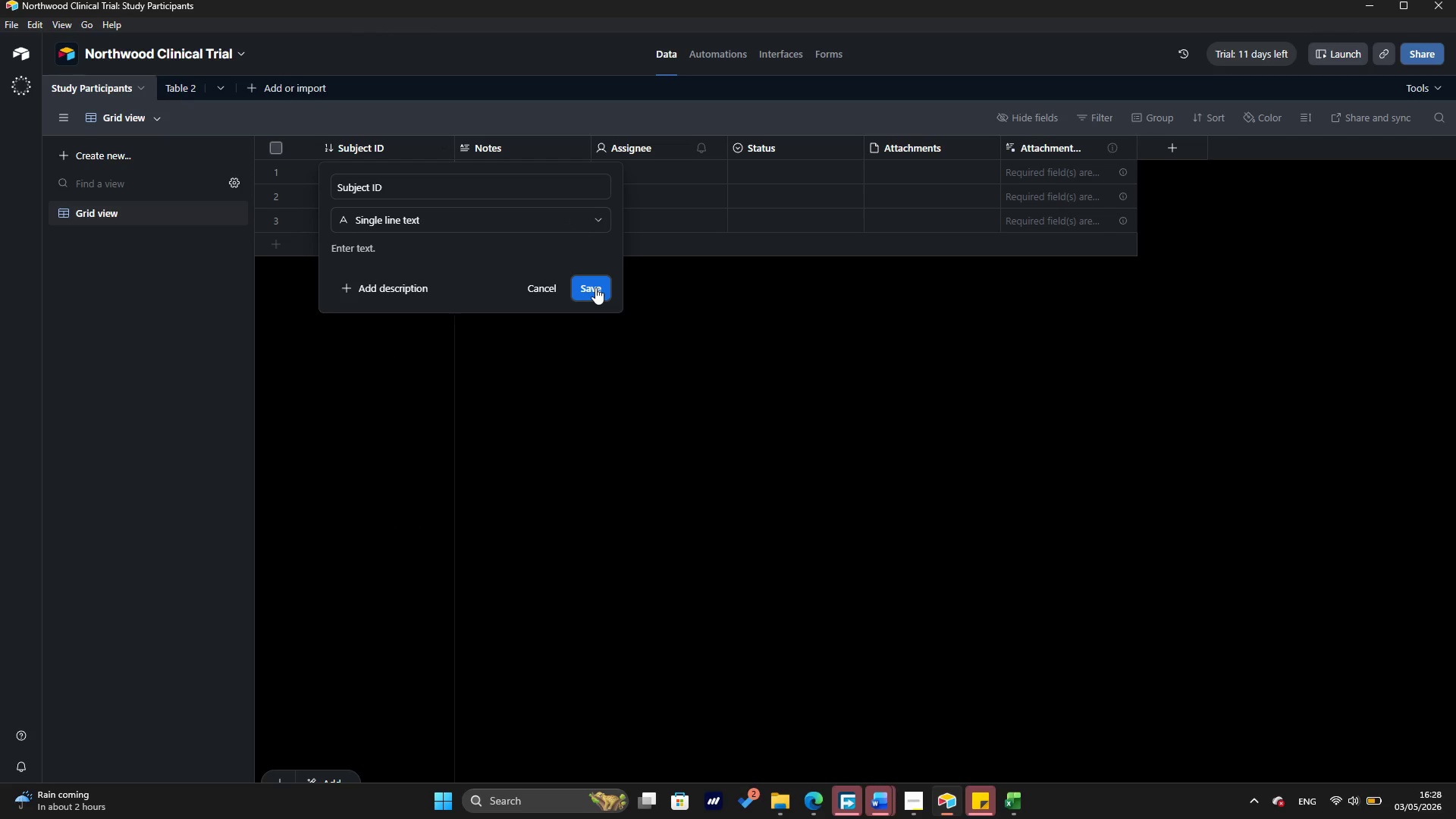 
left_click([596, 287])
 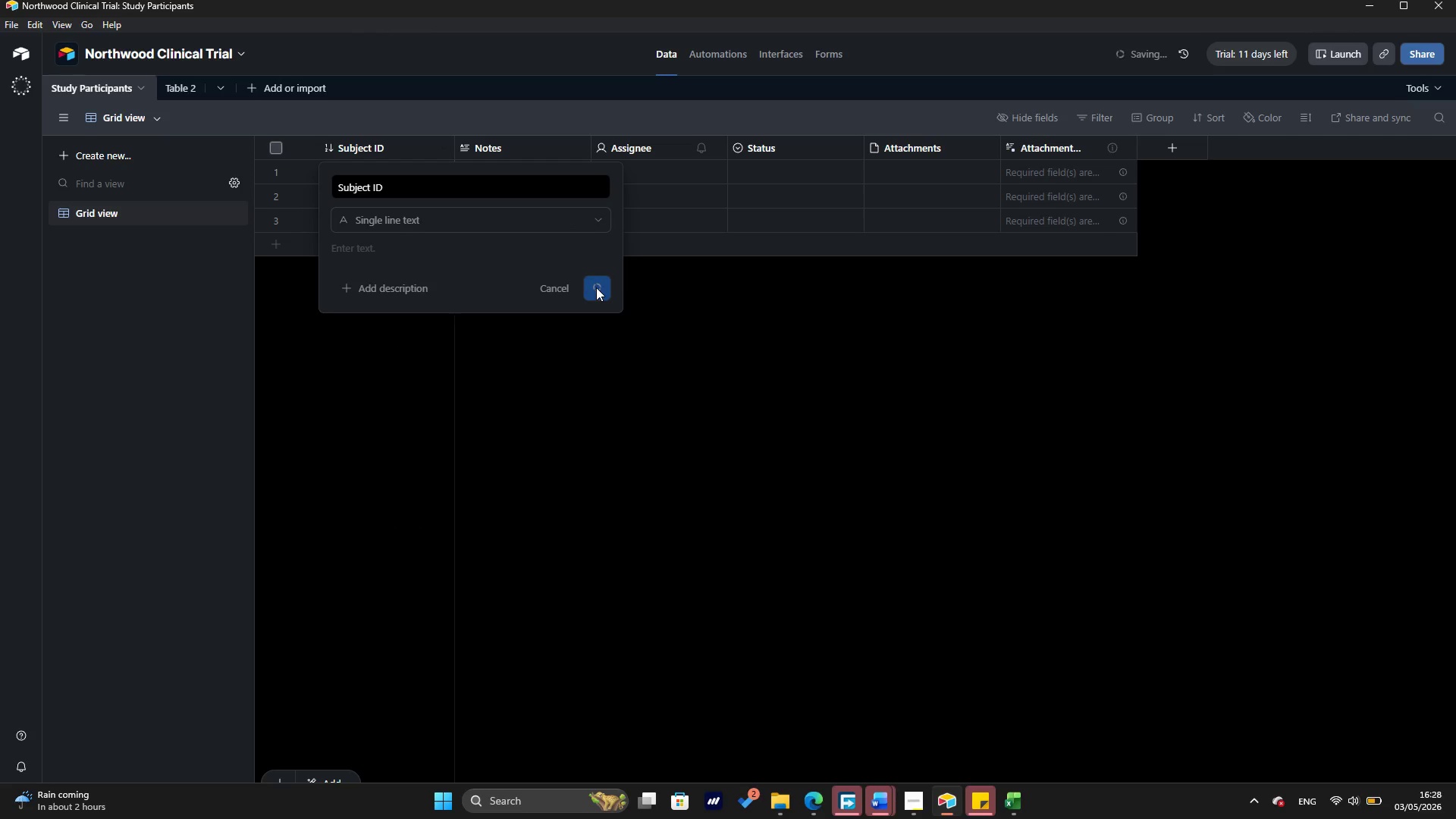 
mouse_move([607, 320])
 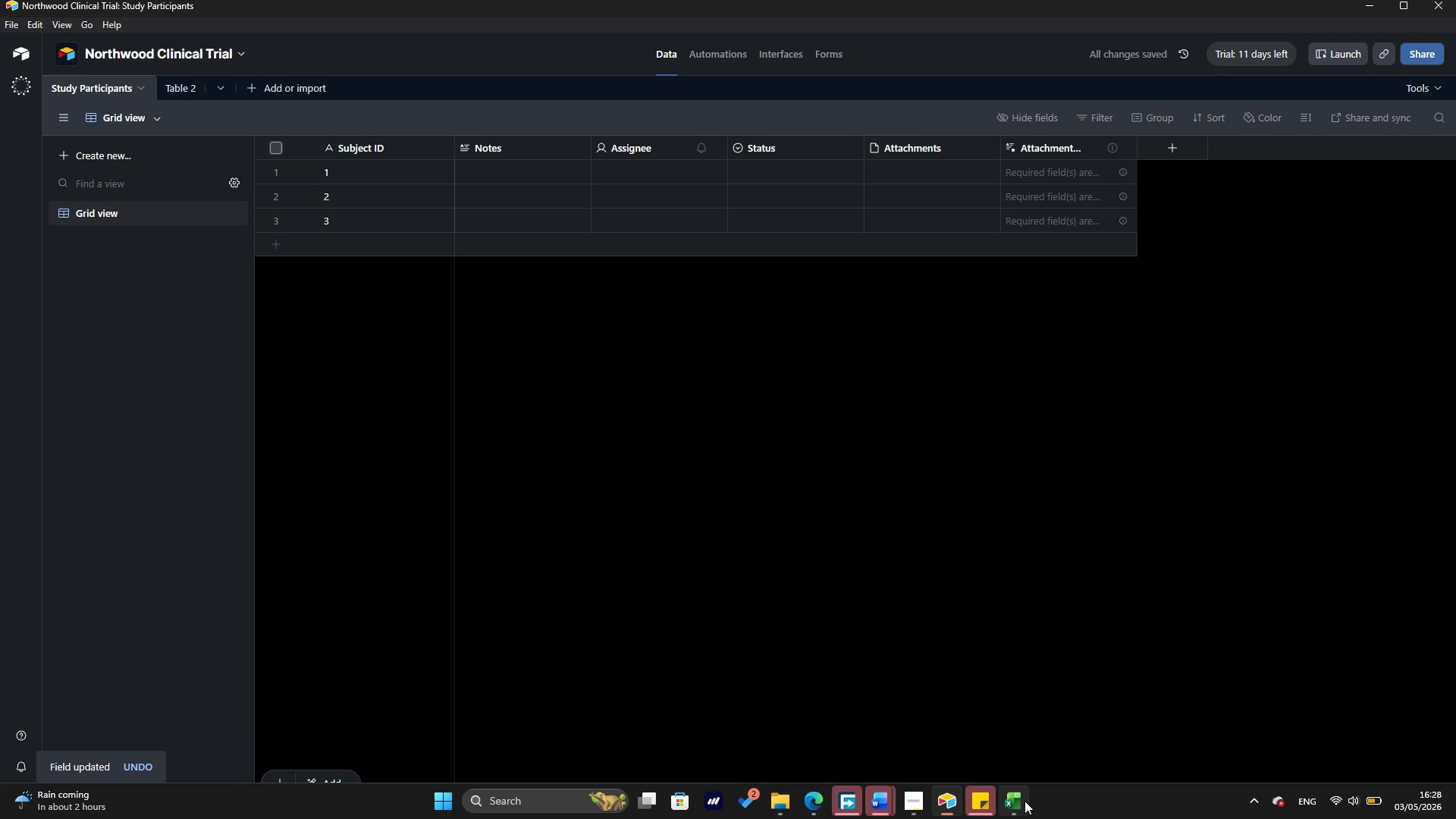 
wait(7.37)
 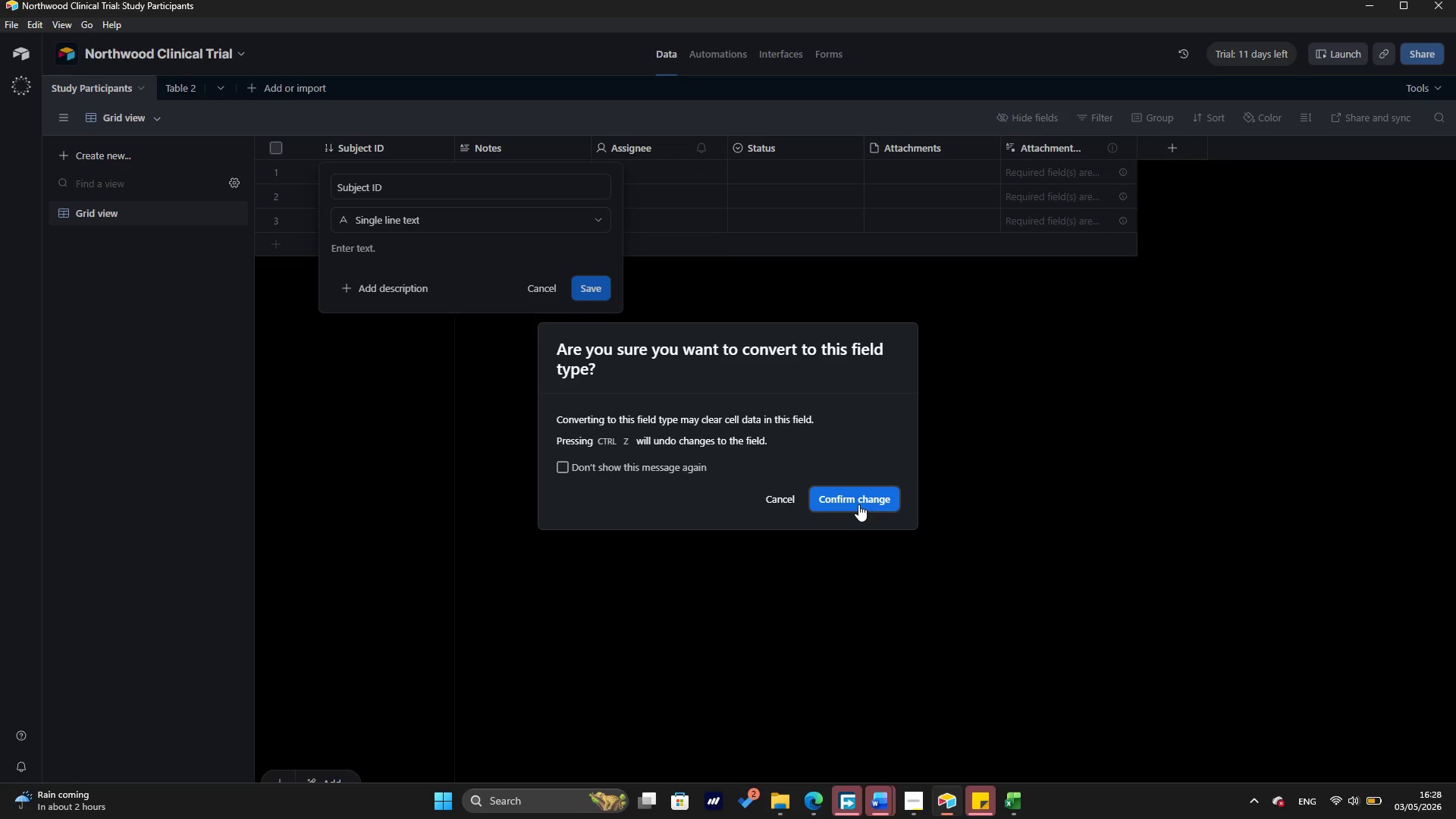 
left_click([1360, 16])
 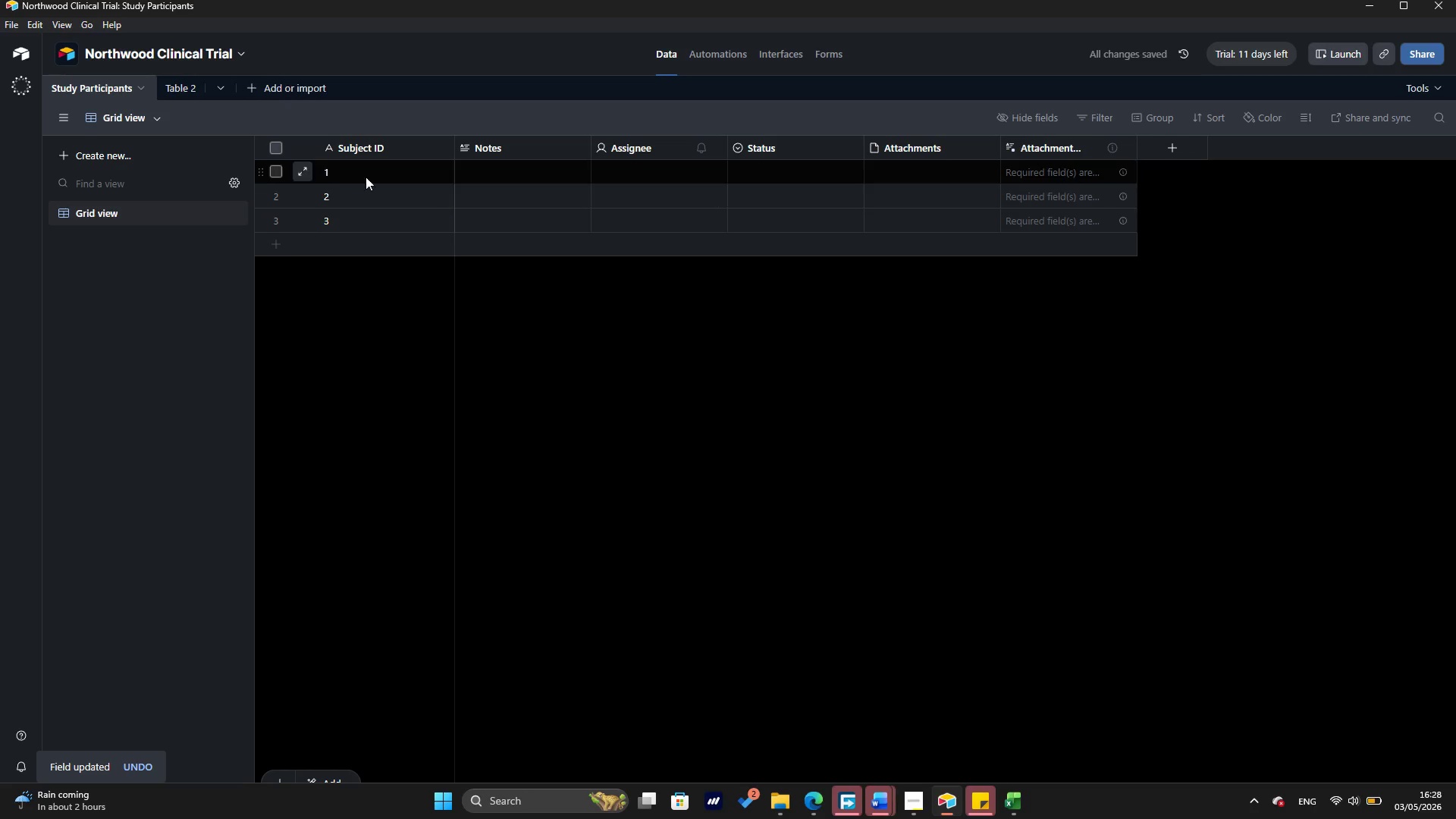 
left_click([369, 171])
 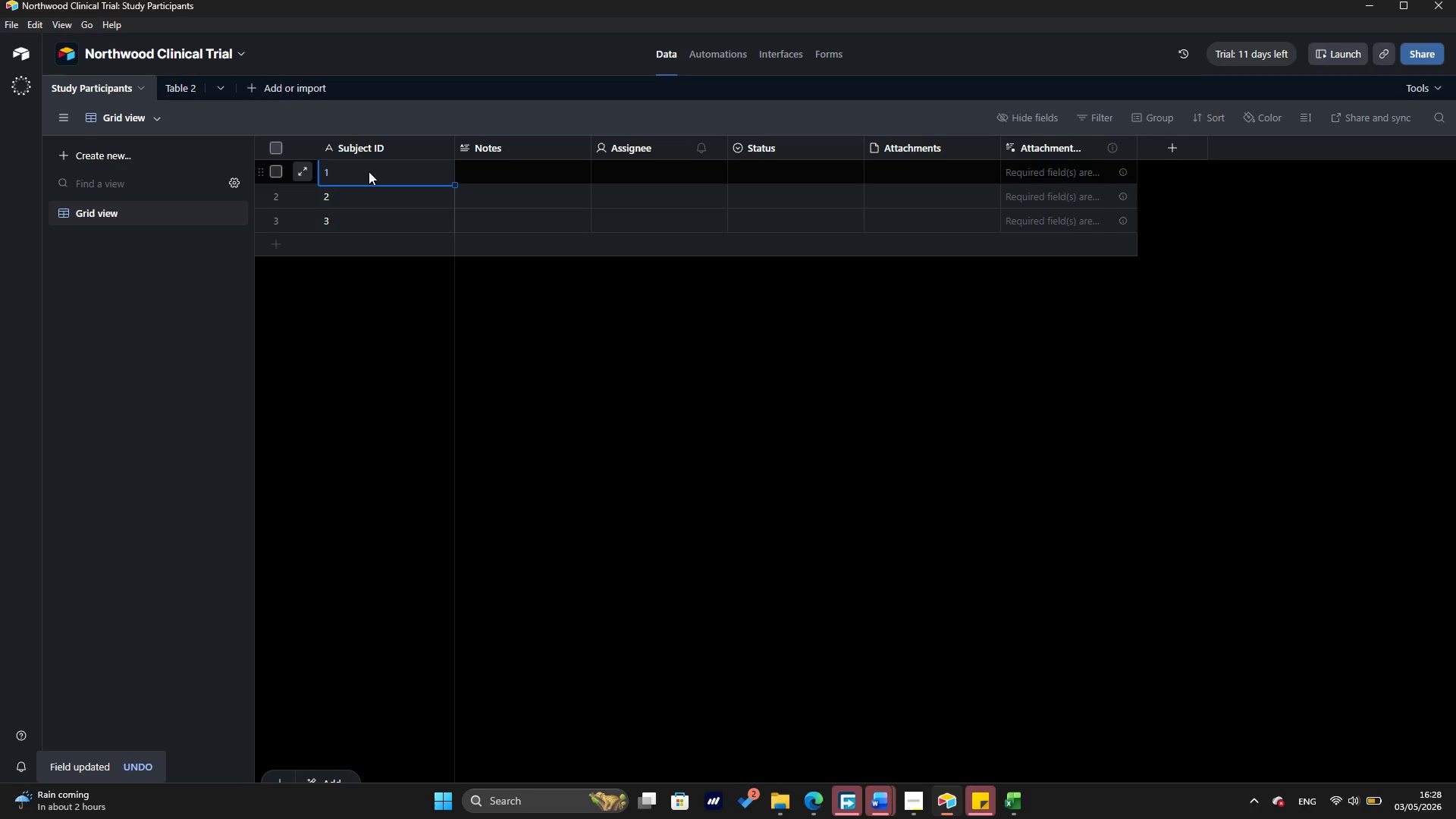 
key(Control+V)
 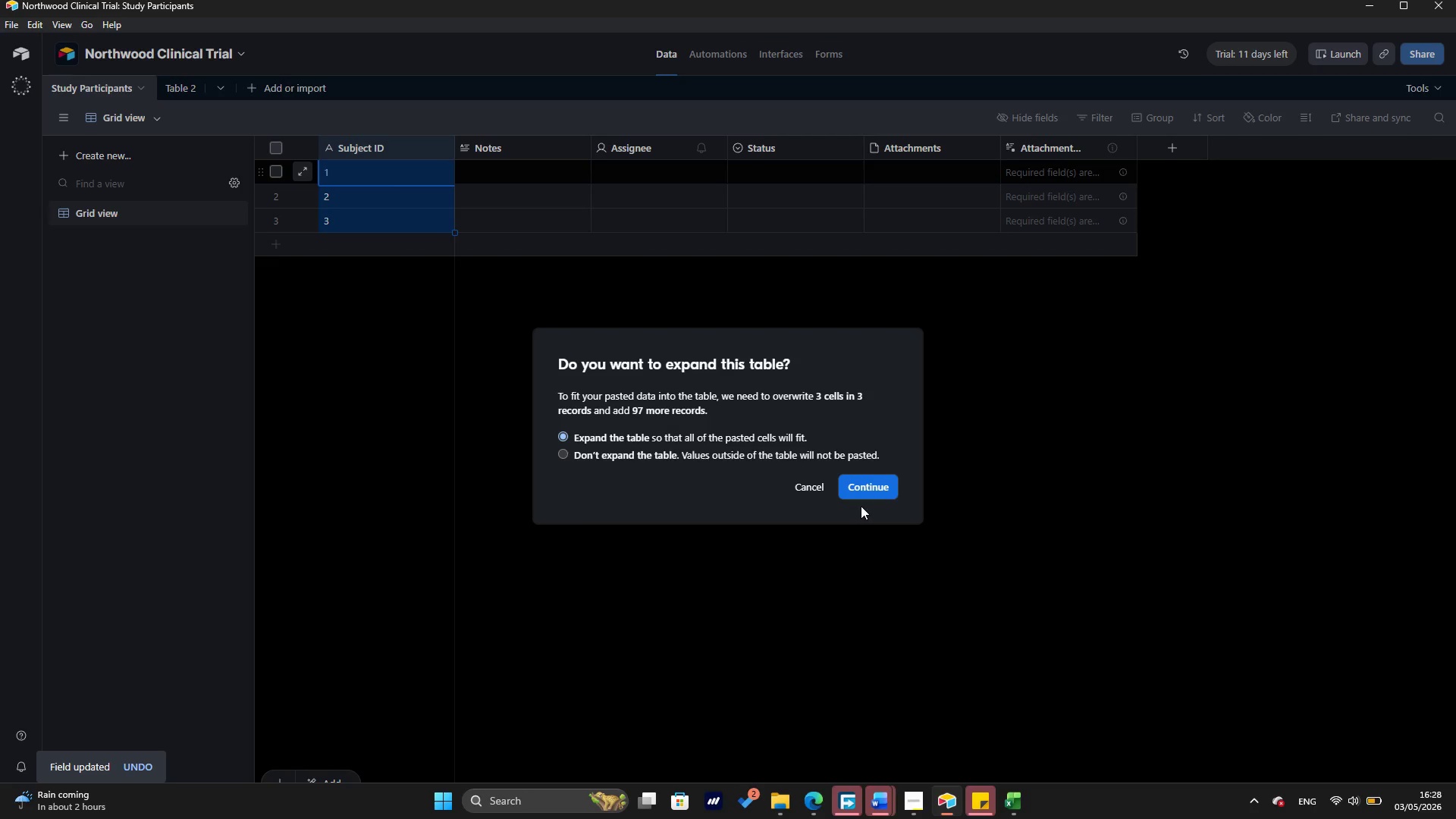 
left_click([861, 489])
 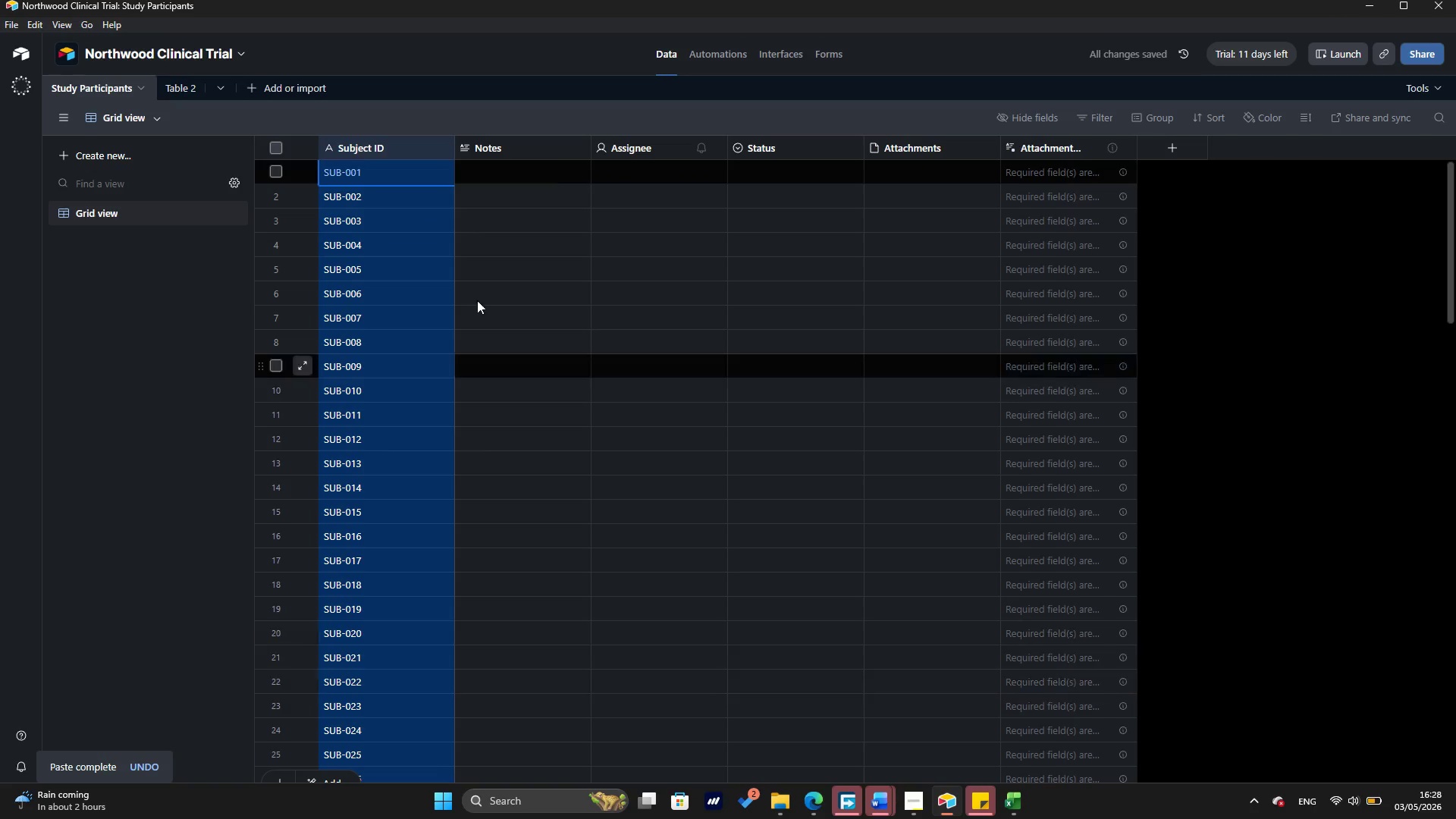 
left_click([502, 147])
 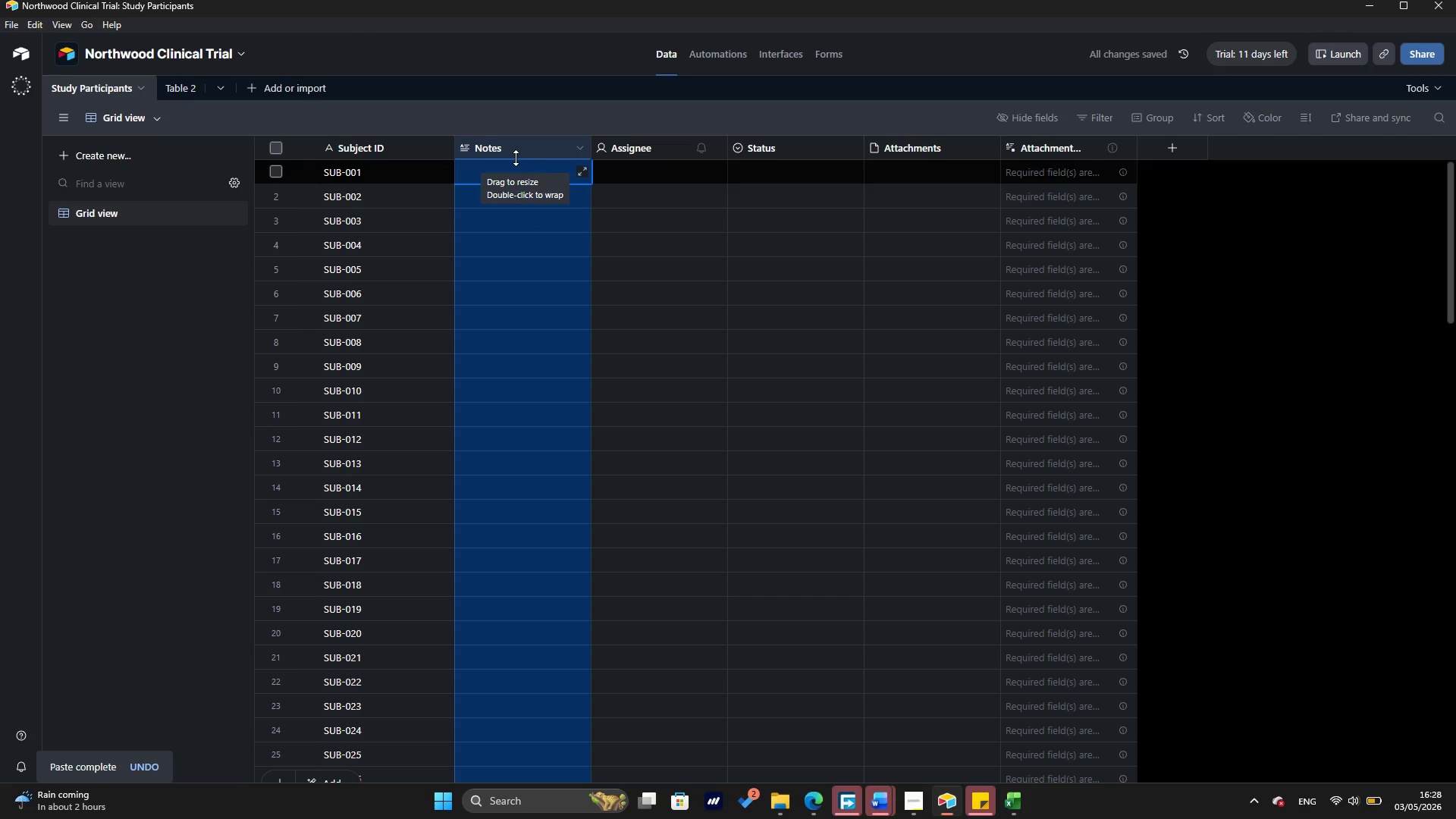 
key(Shift+ArrowRight)
 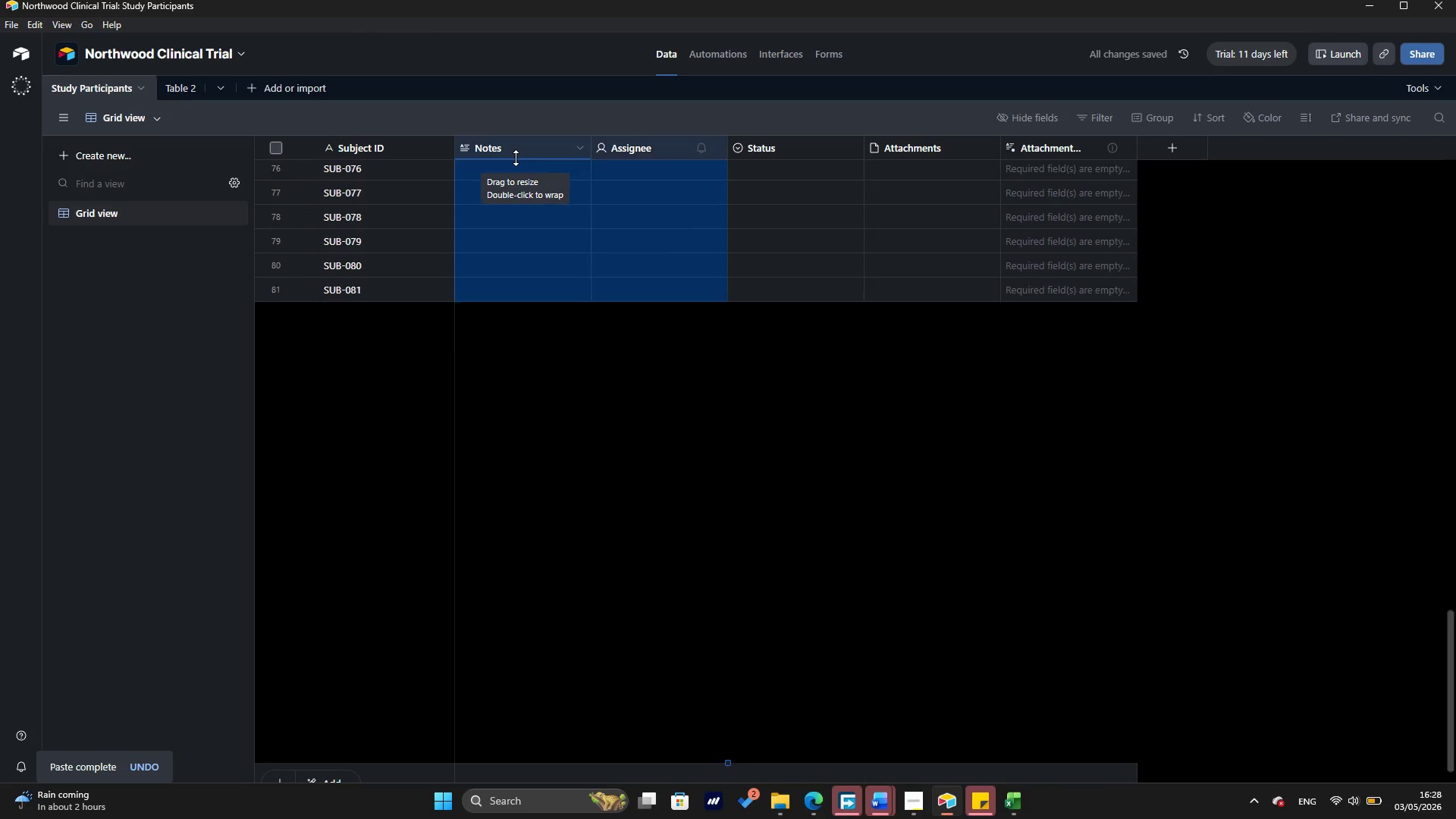 
key(Shift+ArrowRight)
 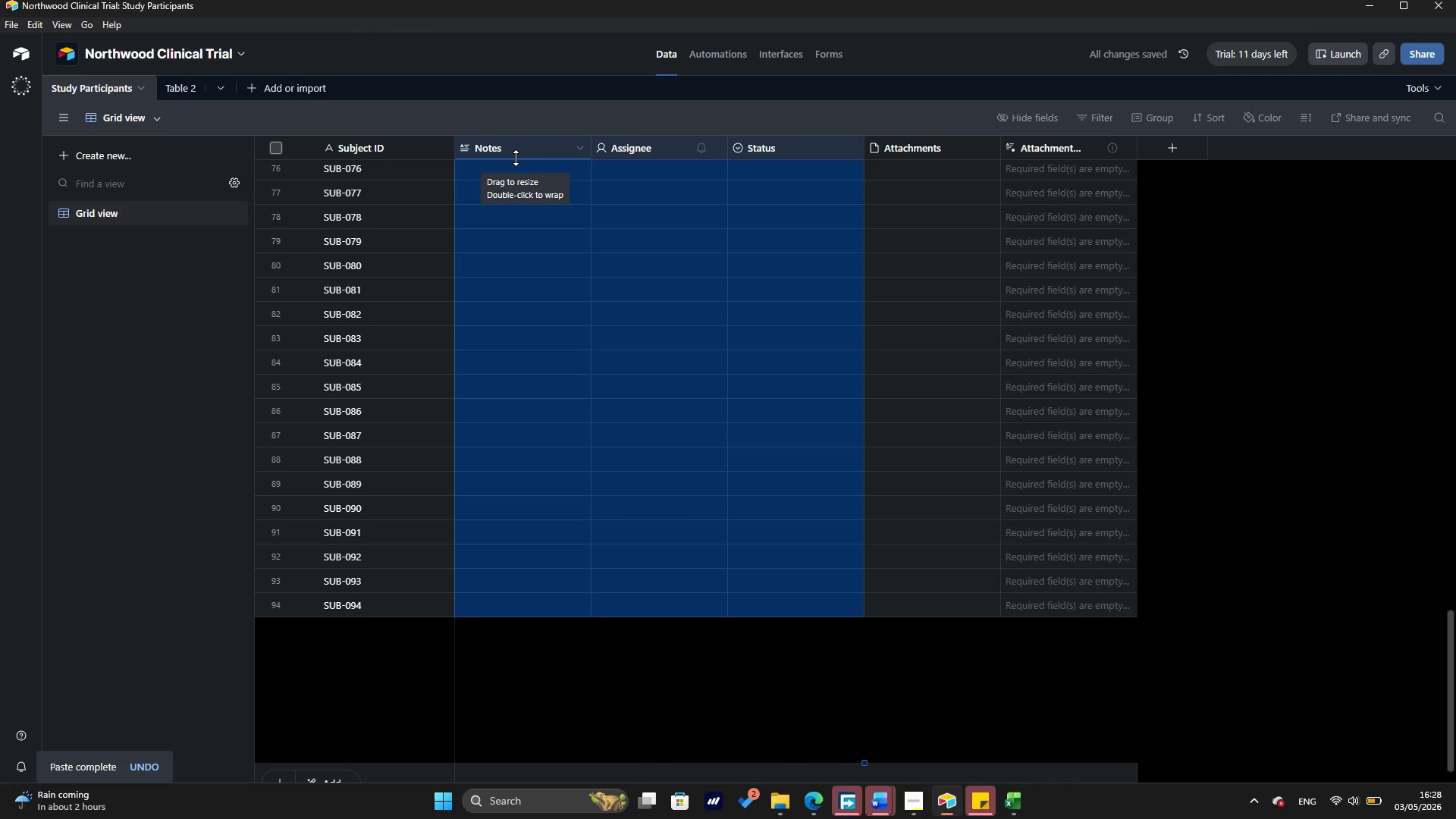 
key(Shift+ArrowRight)
 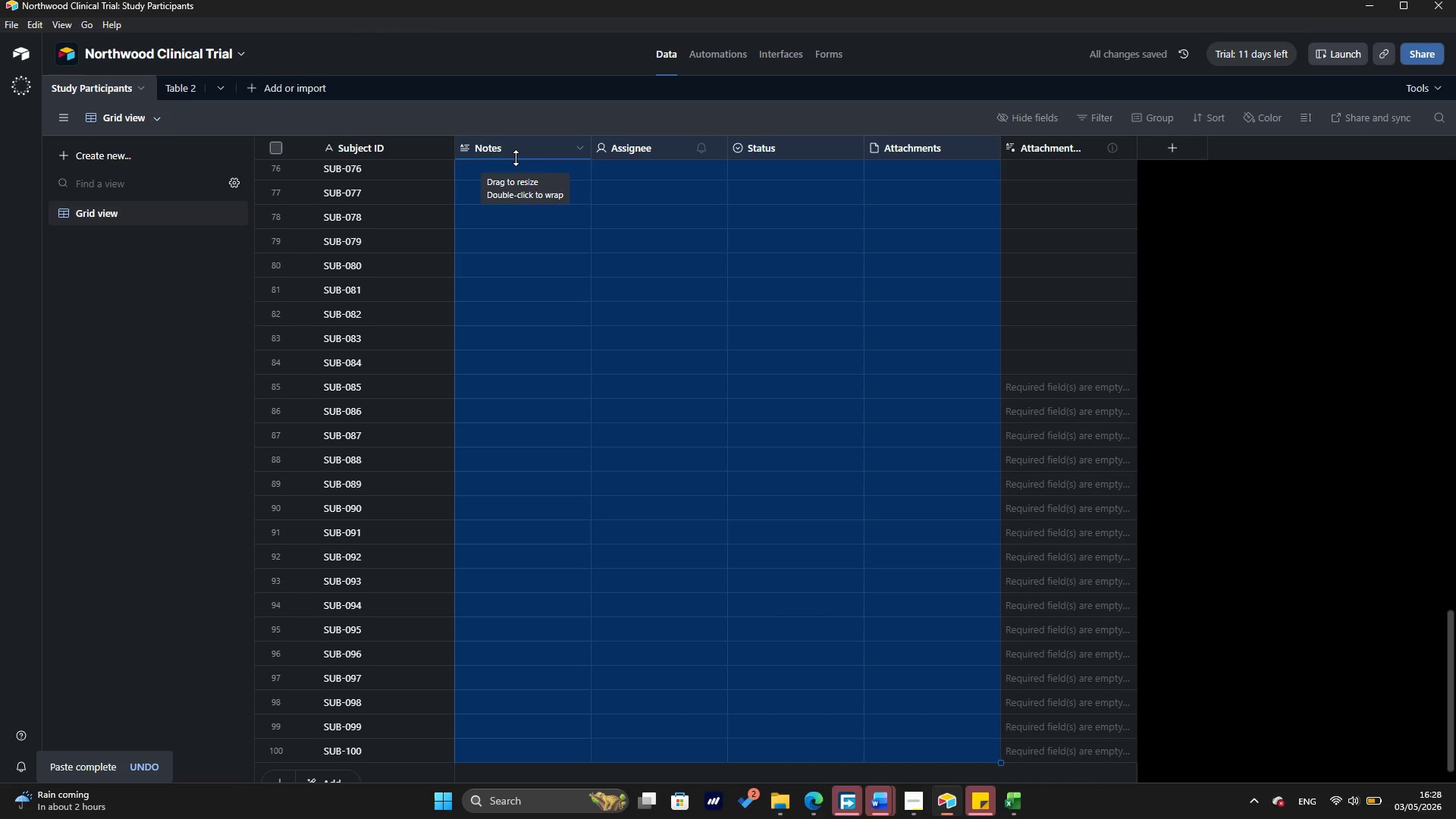 
key(Shift+ArrowRight)
 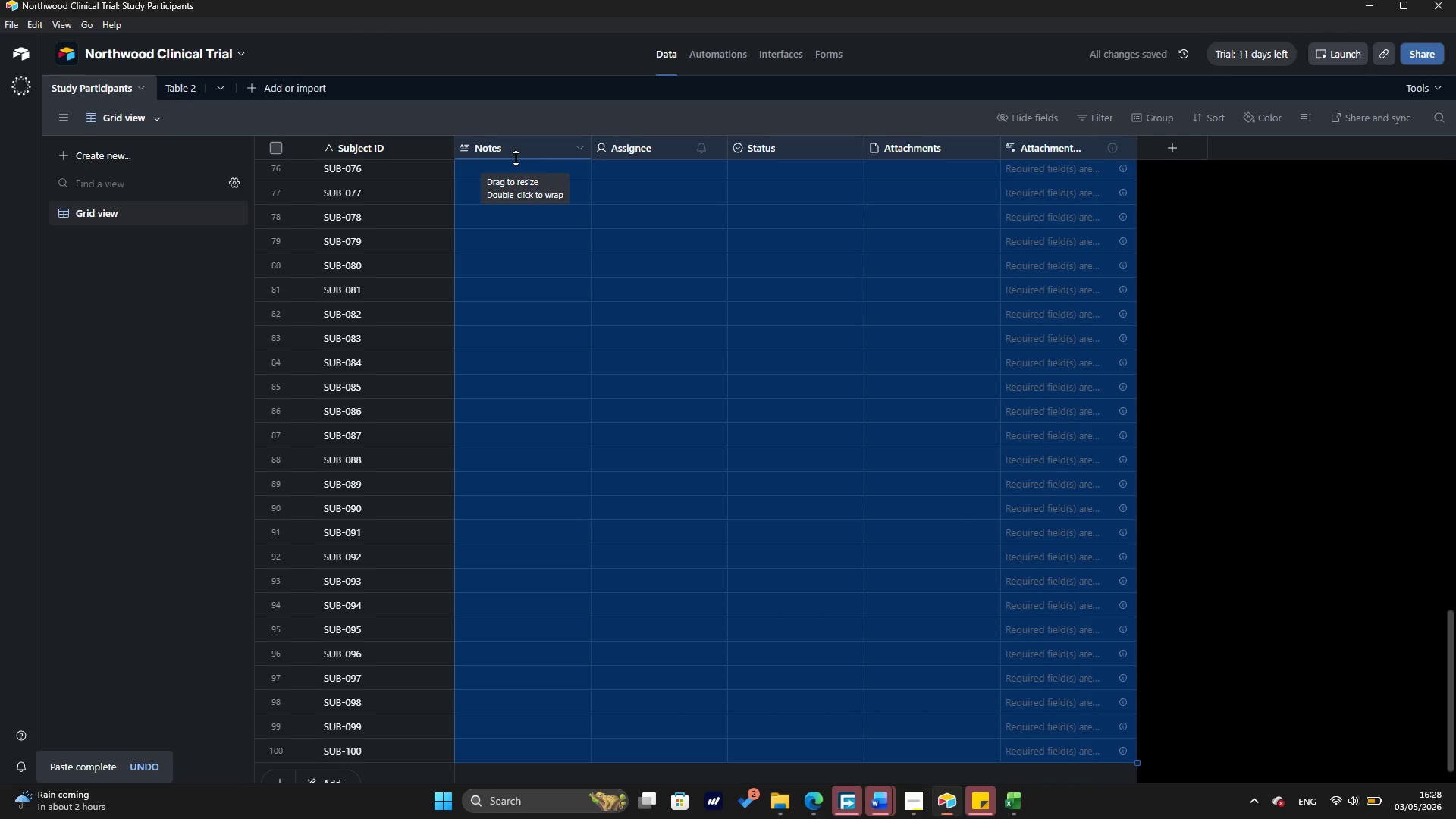 
key(Shift+ArrowRight)
 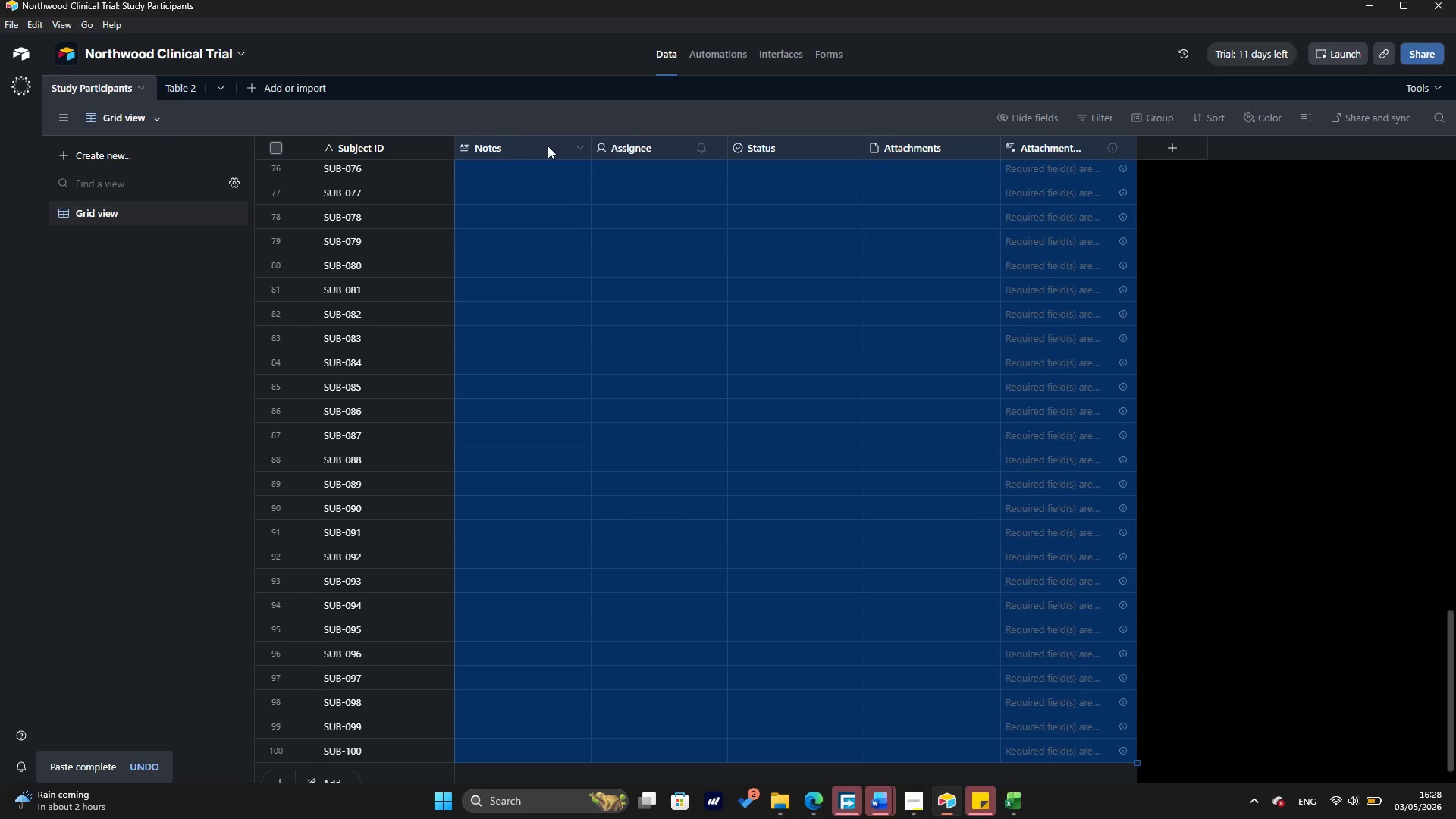 
right_click([548, 146])
 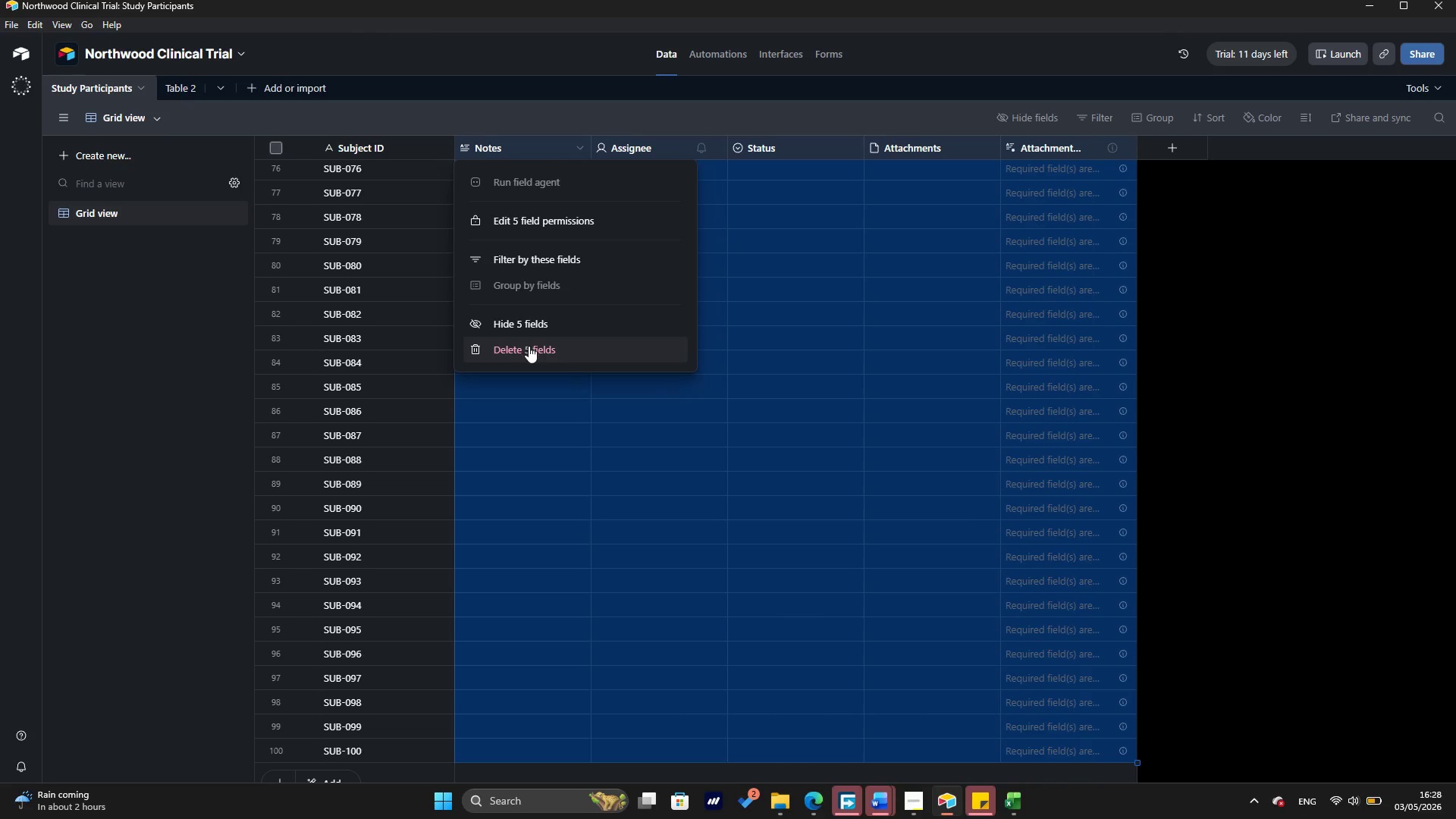 
left_click([530, 346])
 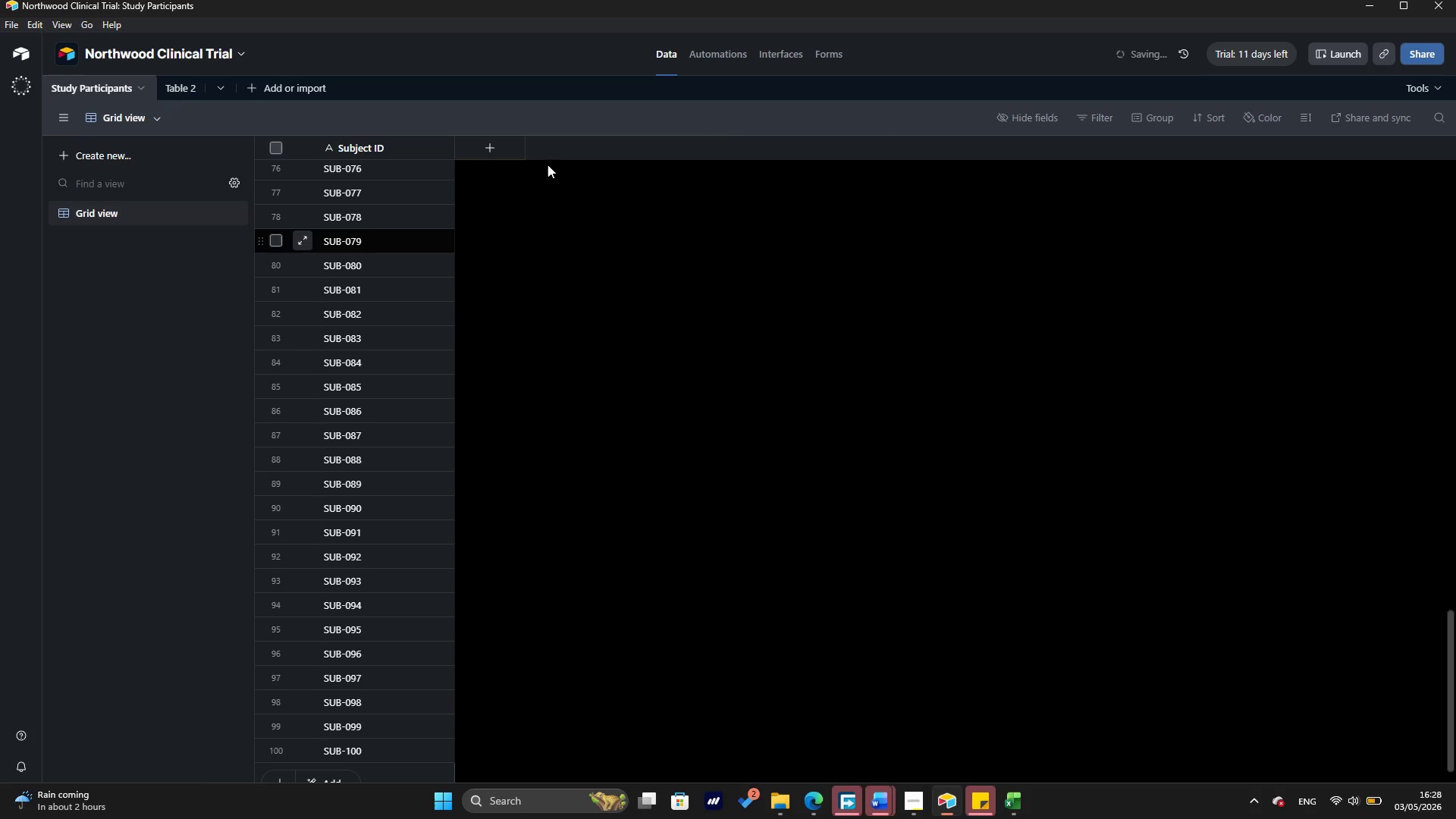 
left_click([479, 149])
 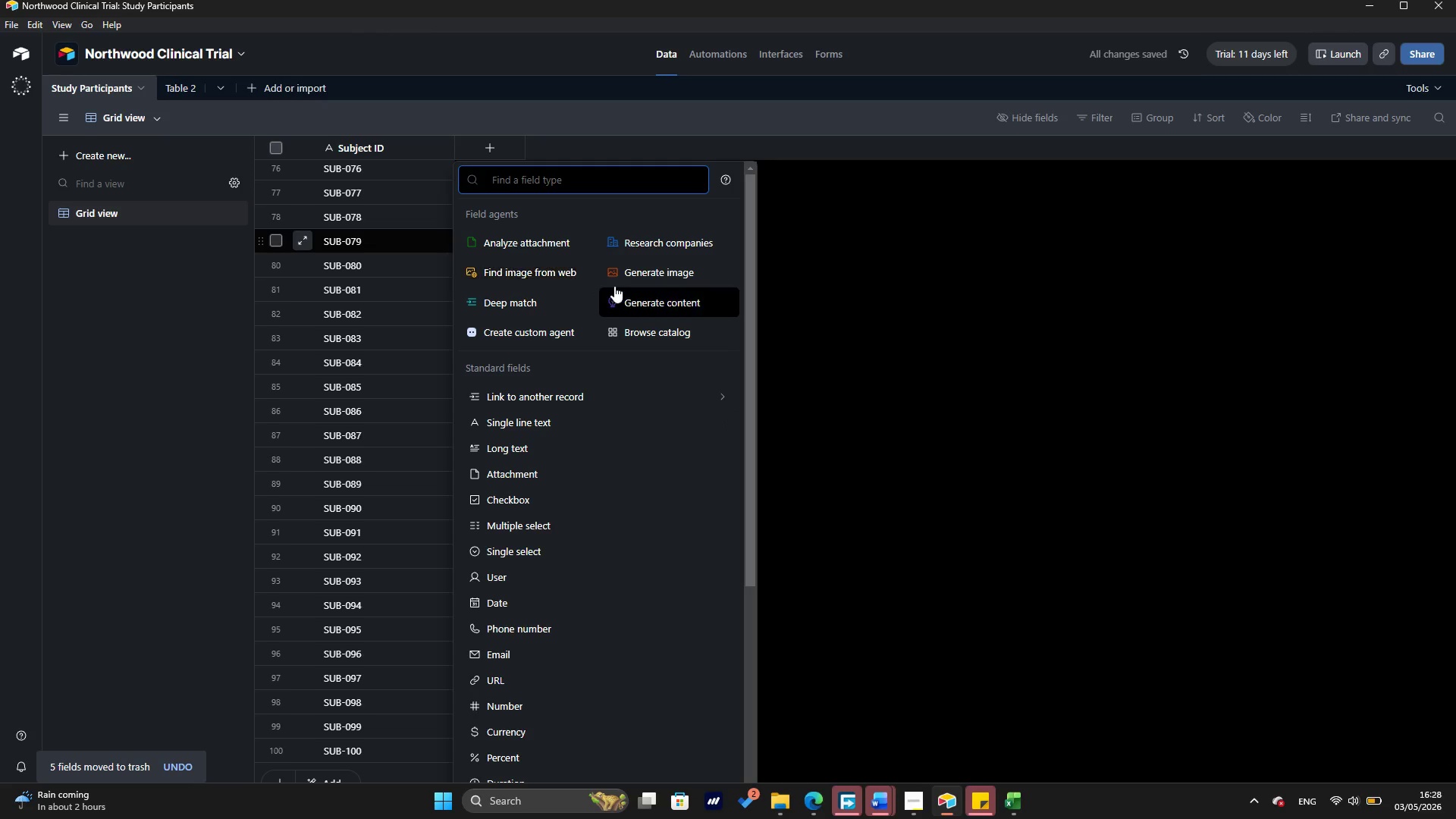 
wait(8.03)
 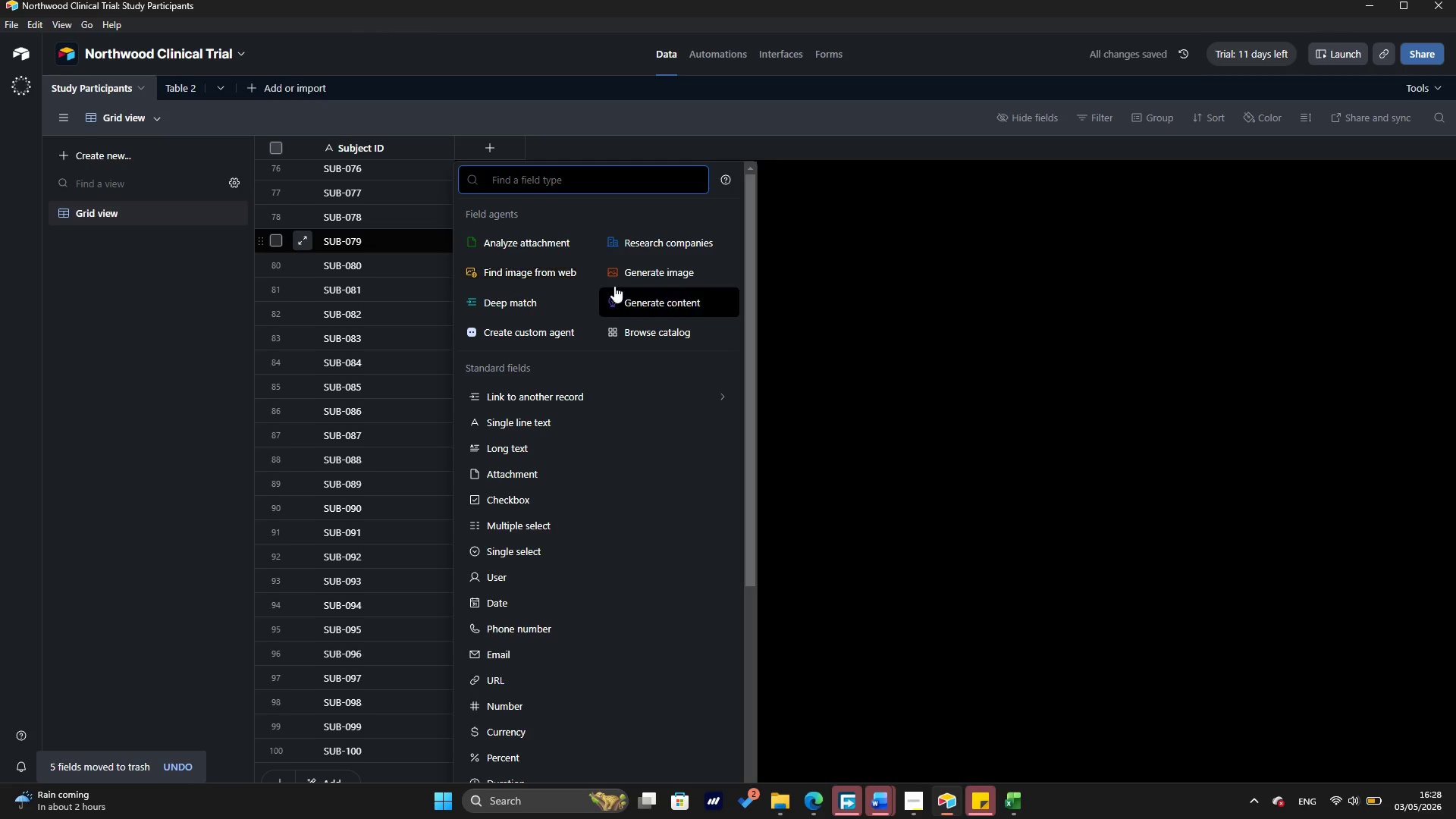 
type(Patient)
 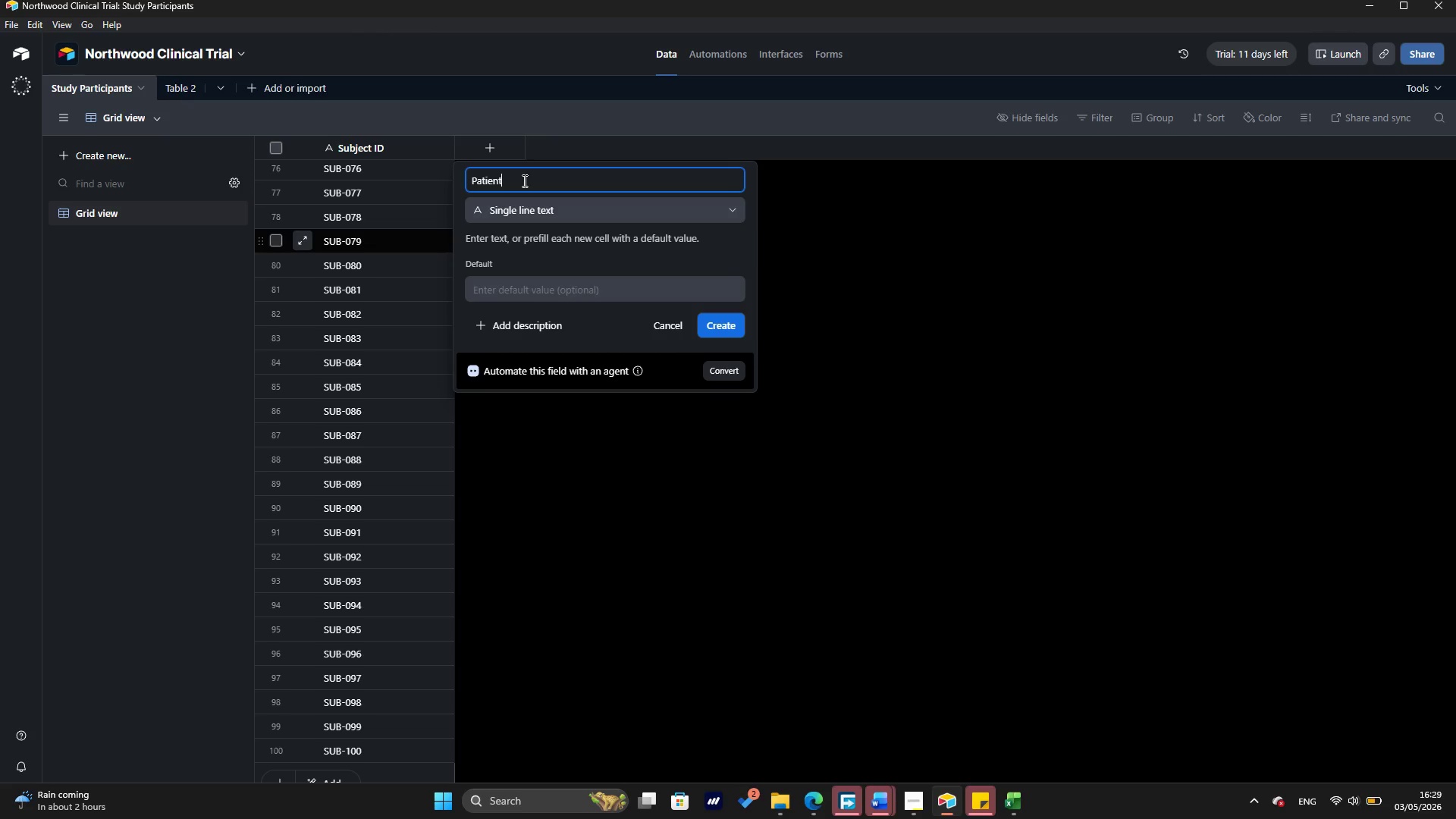 
type( Name)
 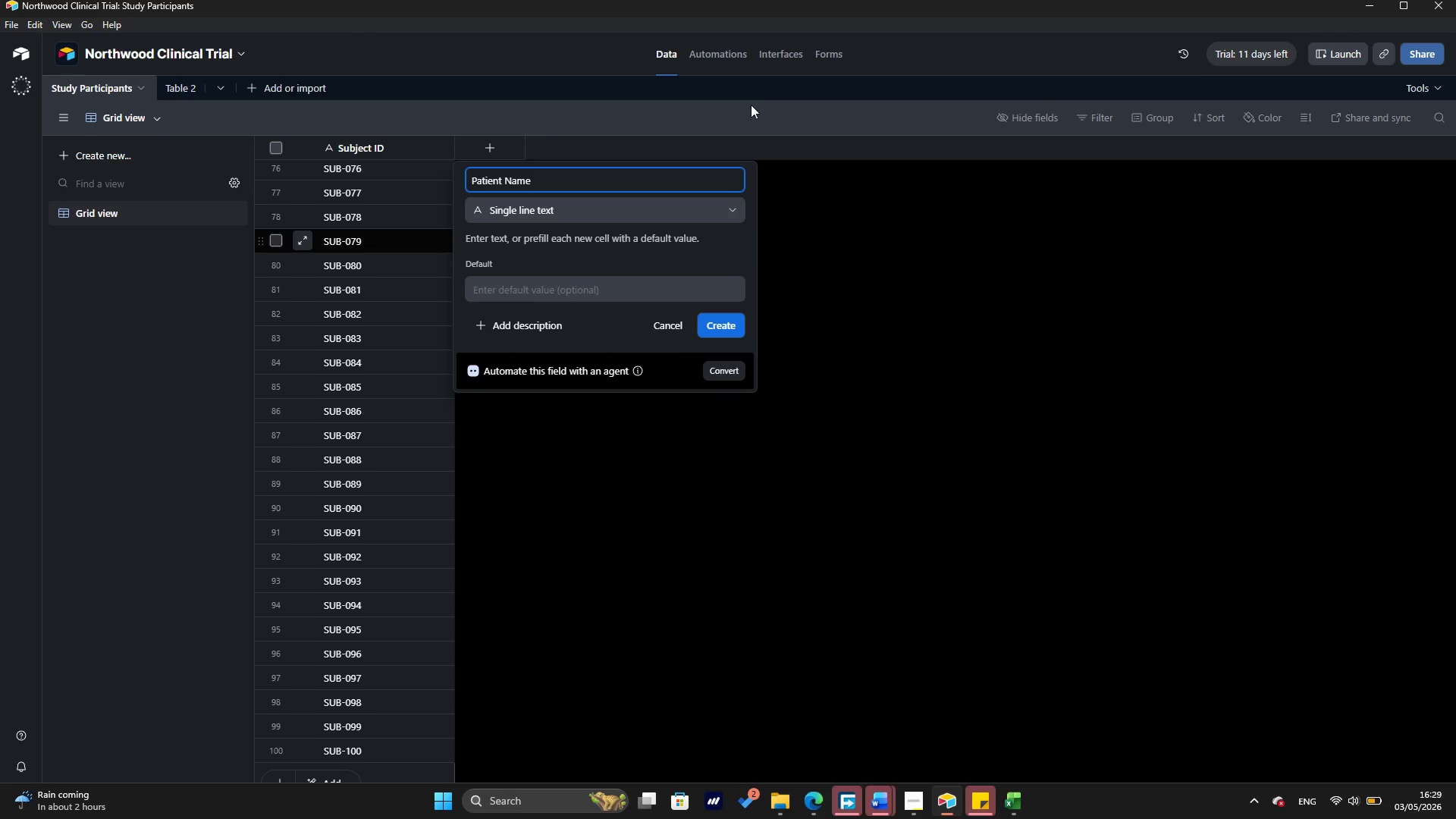 
wait(15.17)
 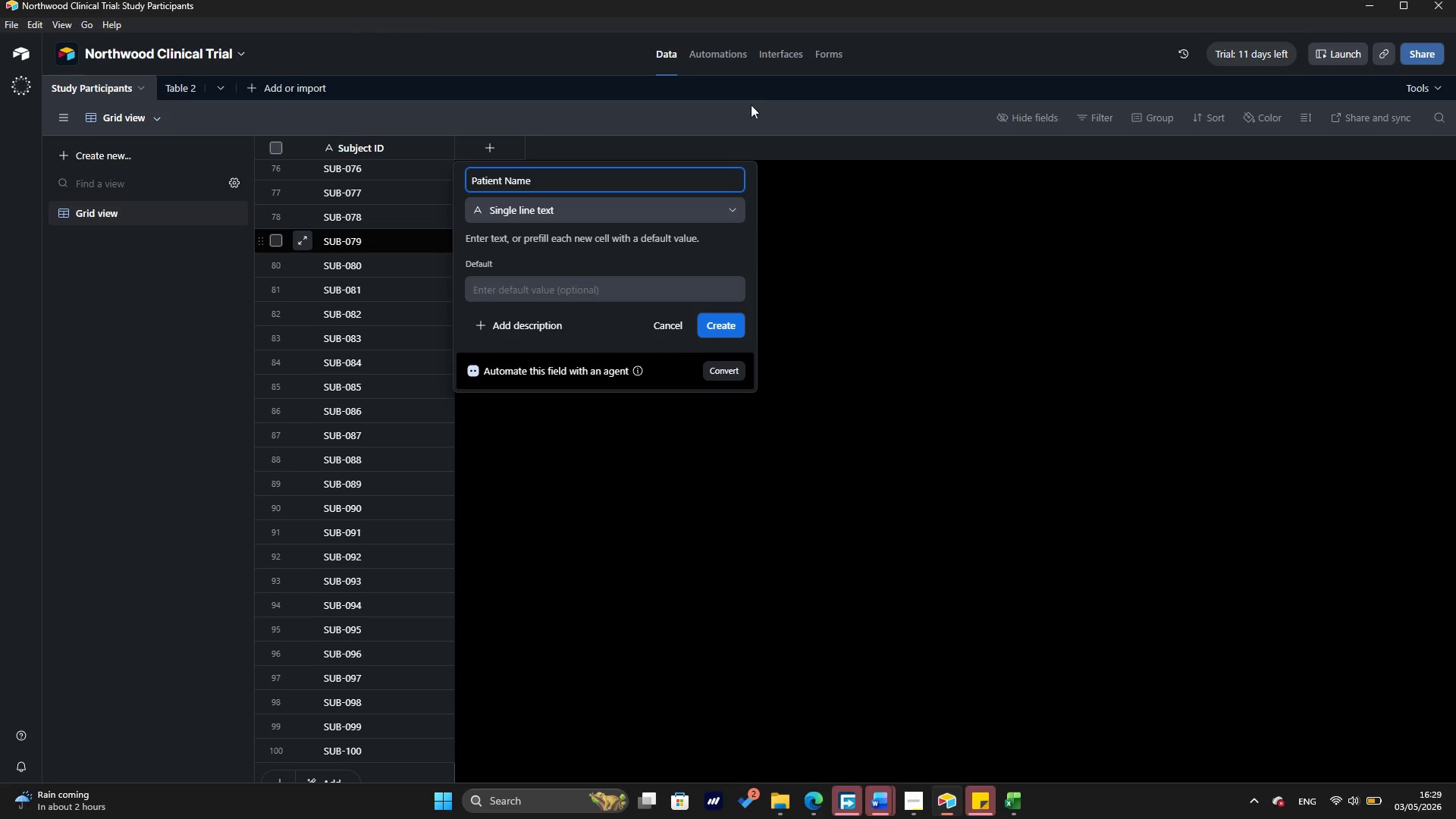 
scroll: coordinate [545, 229], scroll_direction: up, amount: 33.0
 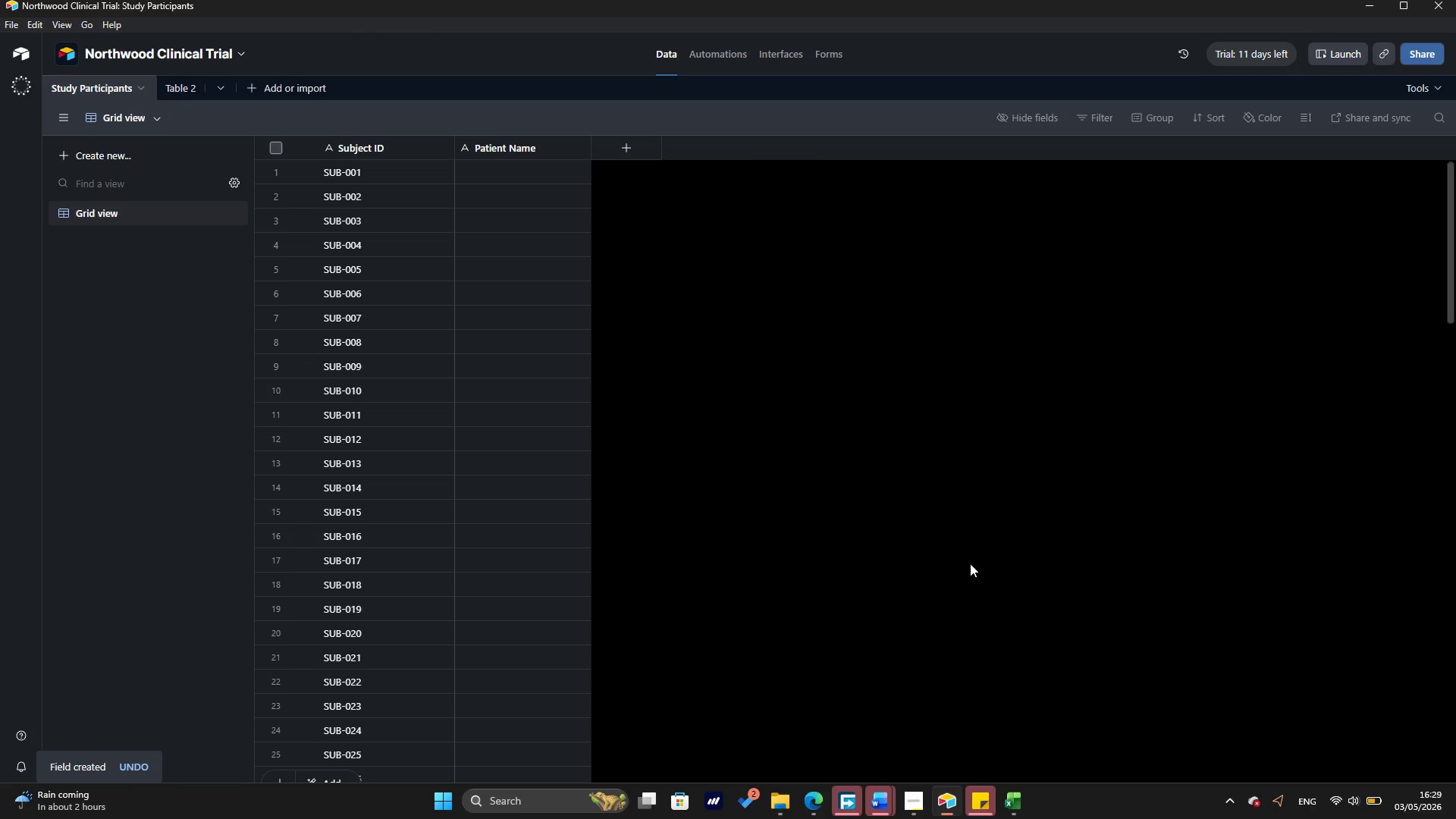 
wait(6.95)
 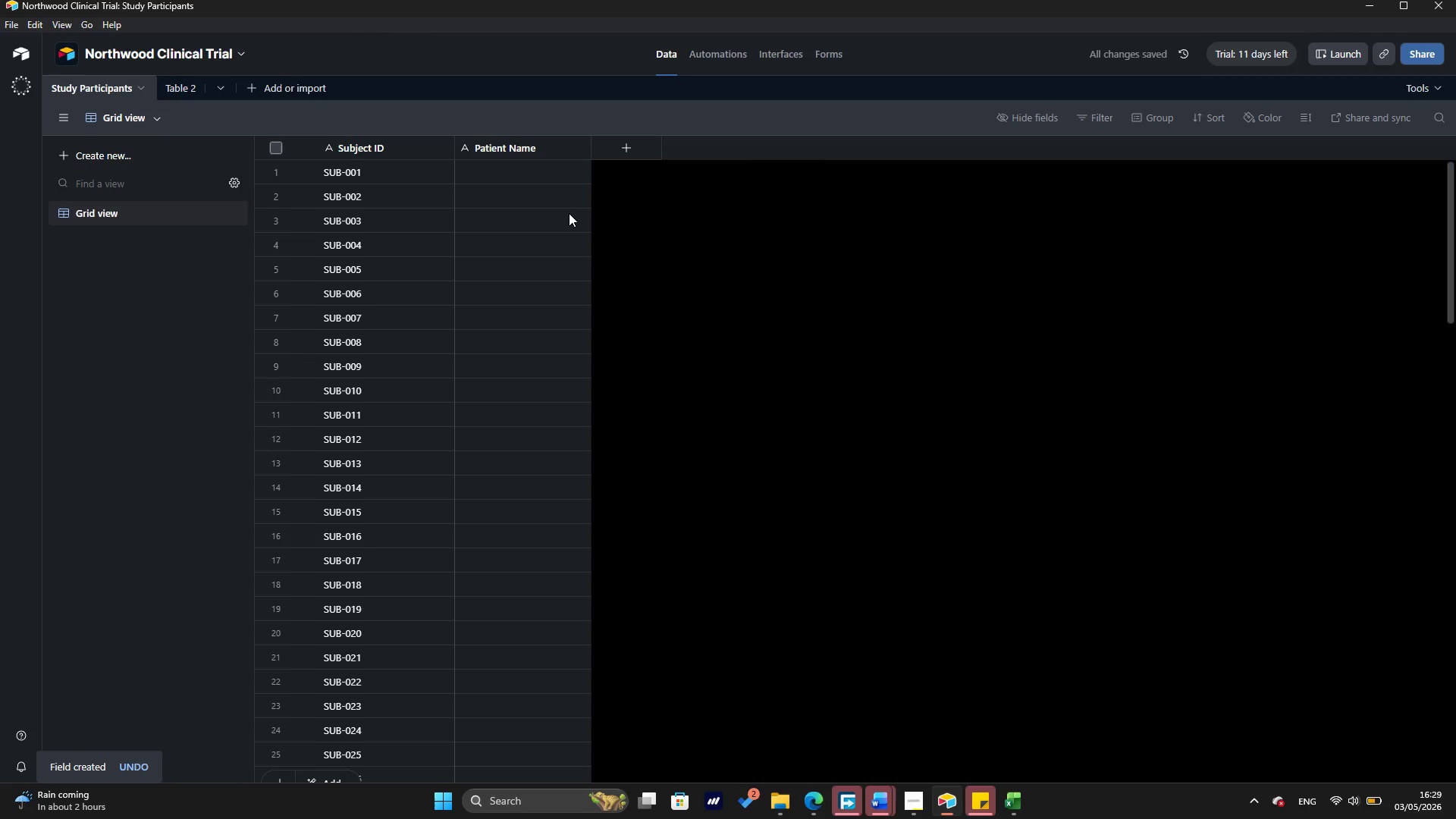 
left_click([1025, 797])
 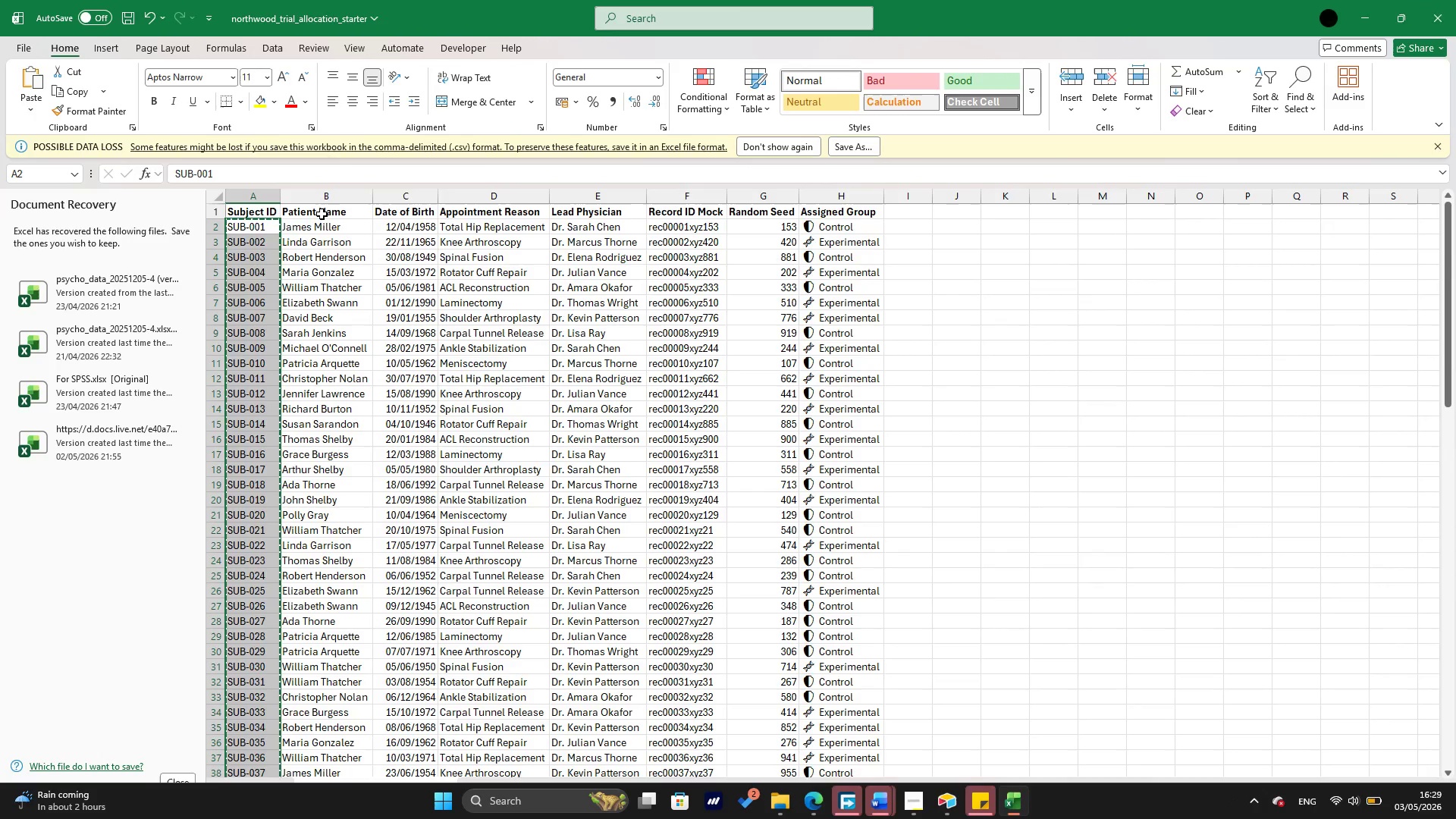 
left_click([312, 228])
 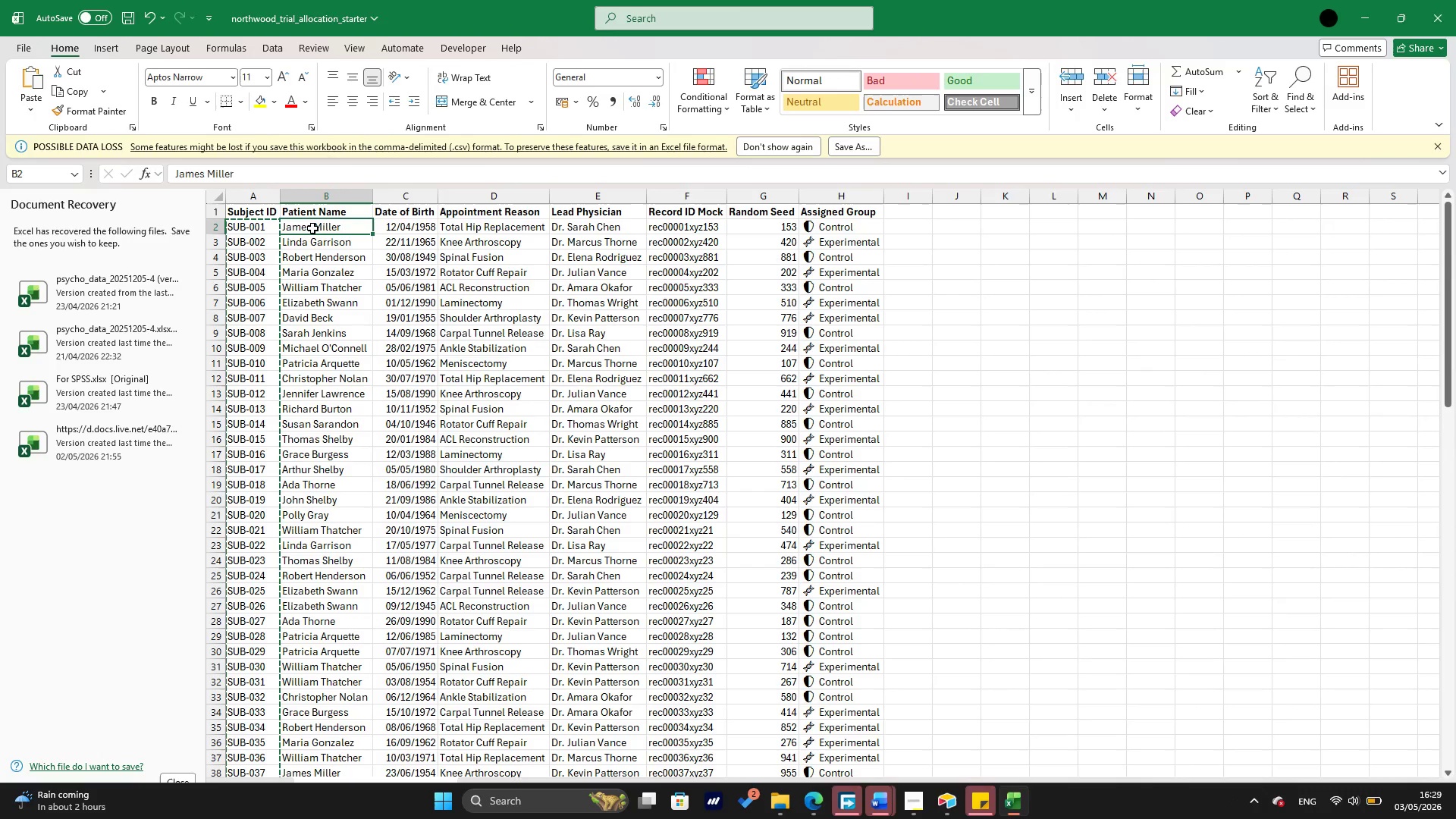 
key(Escape)
 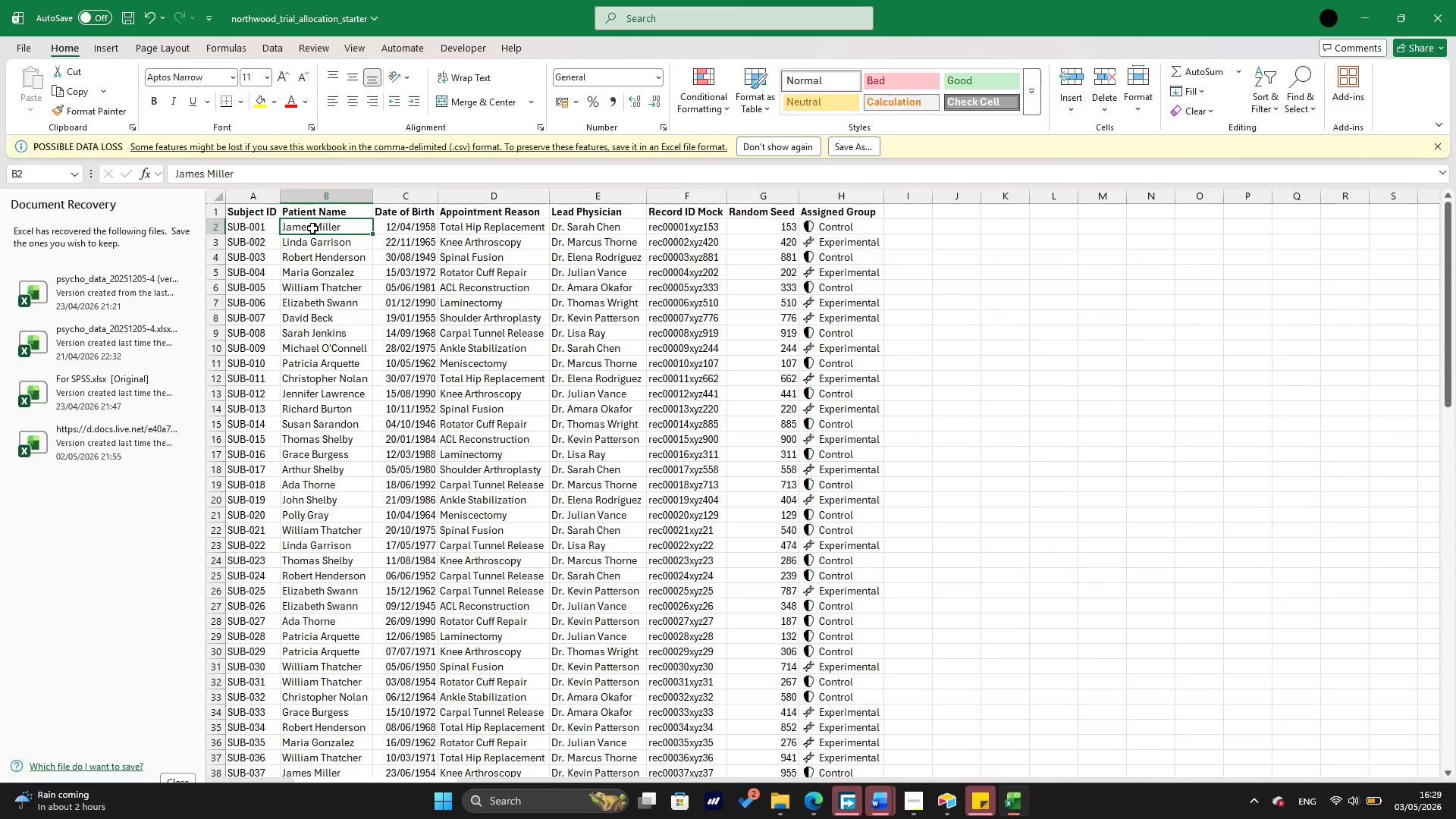 
hold_key(key=ArrowDown, duration=1.5)
 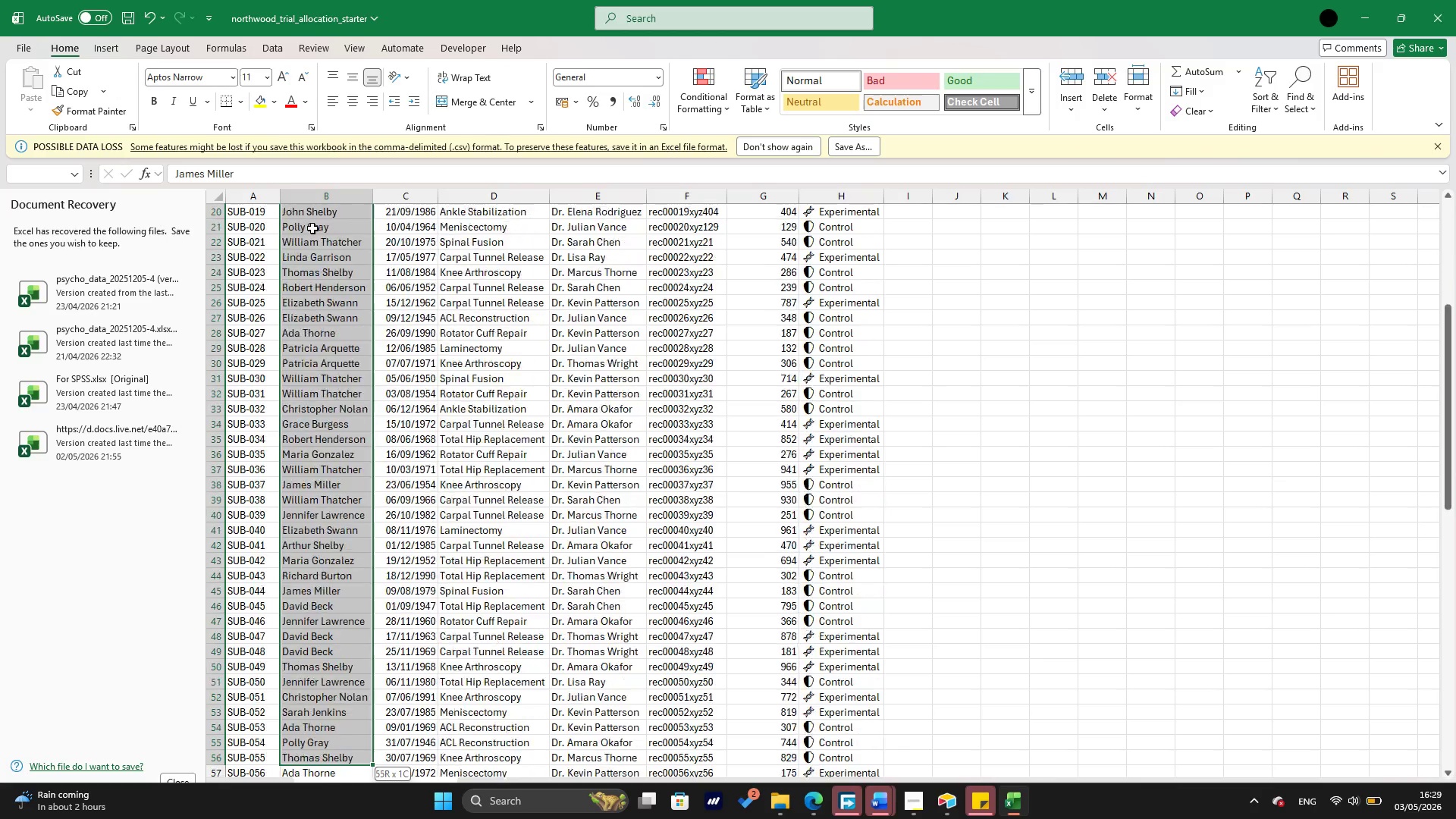 
hold_key(key=ArrowDown, duration=1.5)
 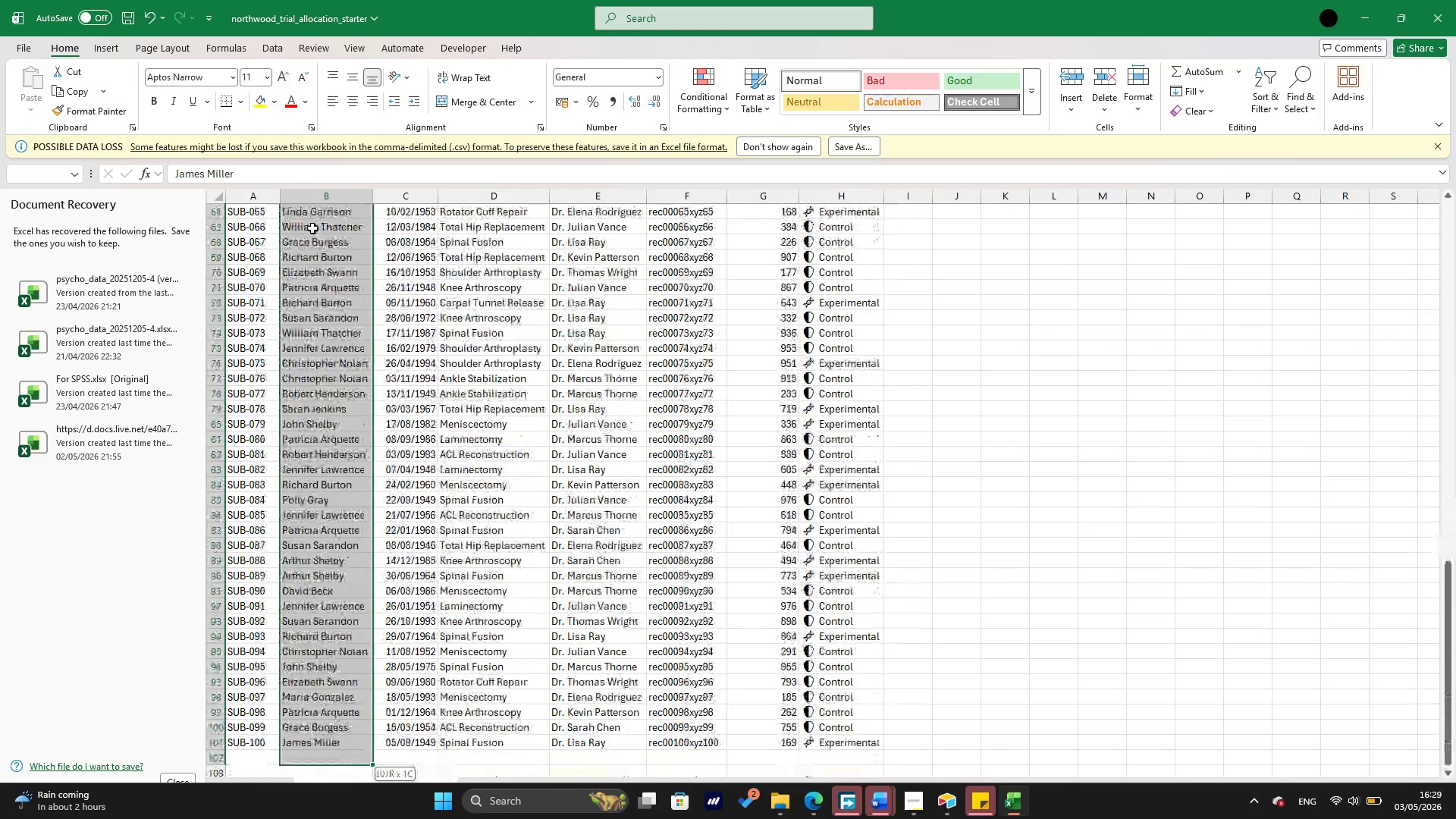 
hold_key(key=ArrowDown, duration=0.67)
 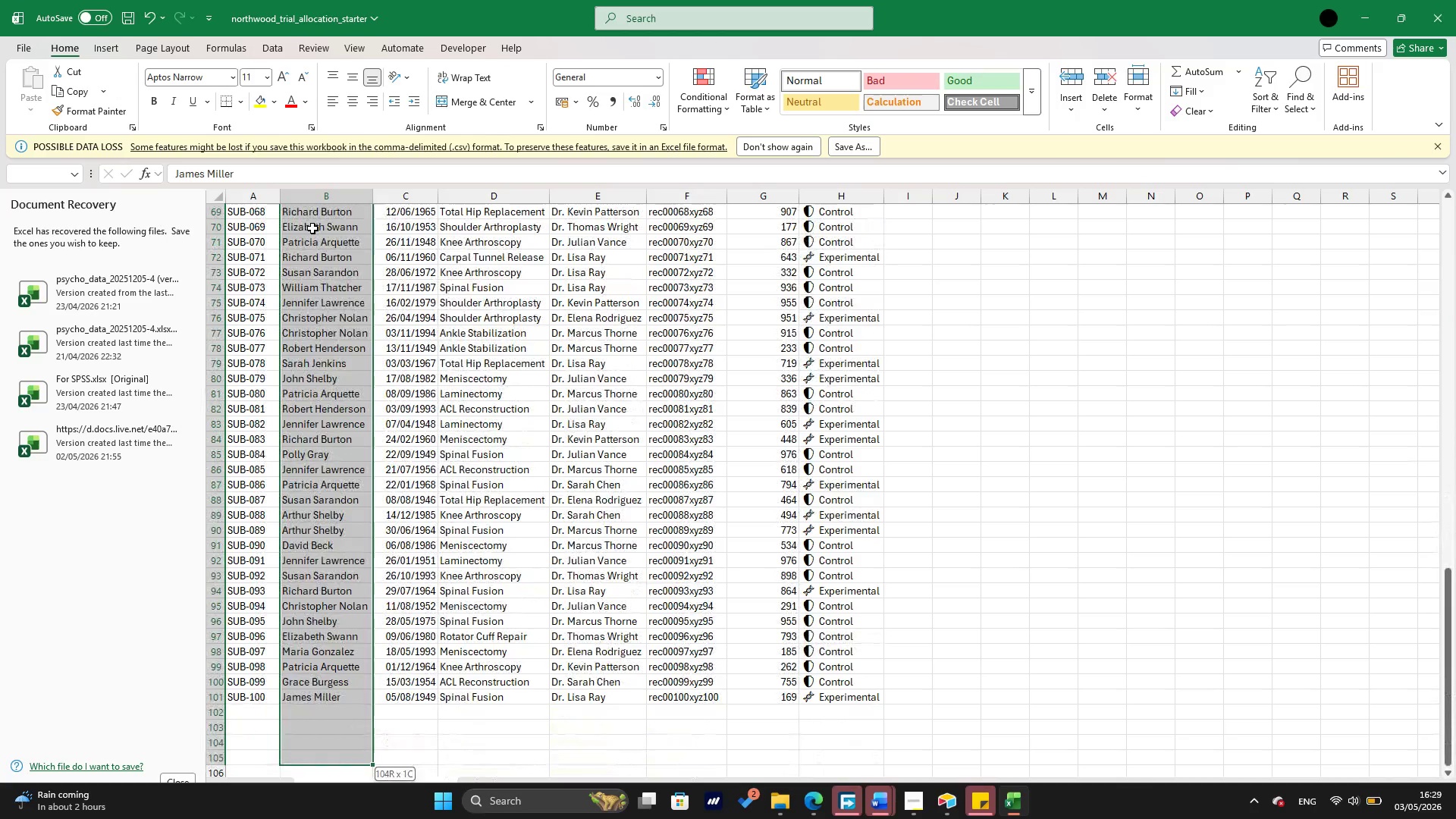 
key(Shift+ArrowUp)
 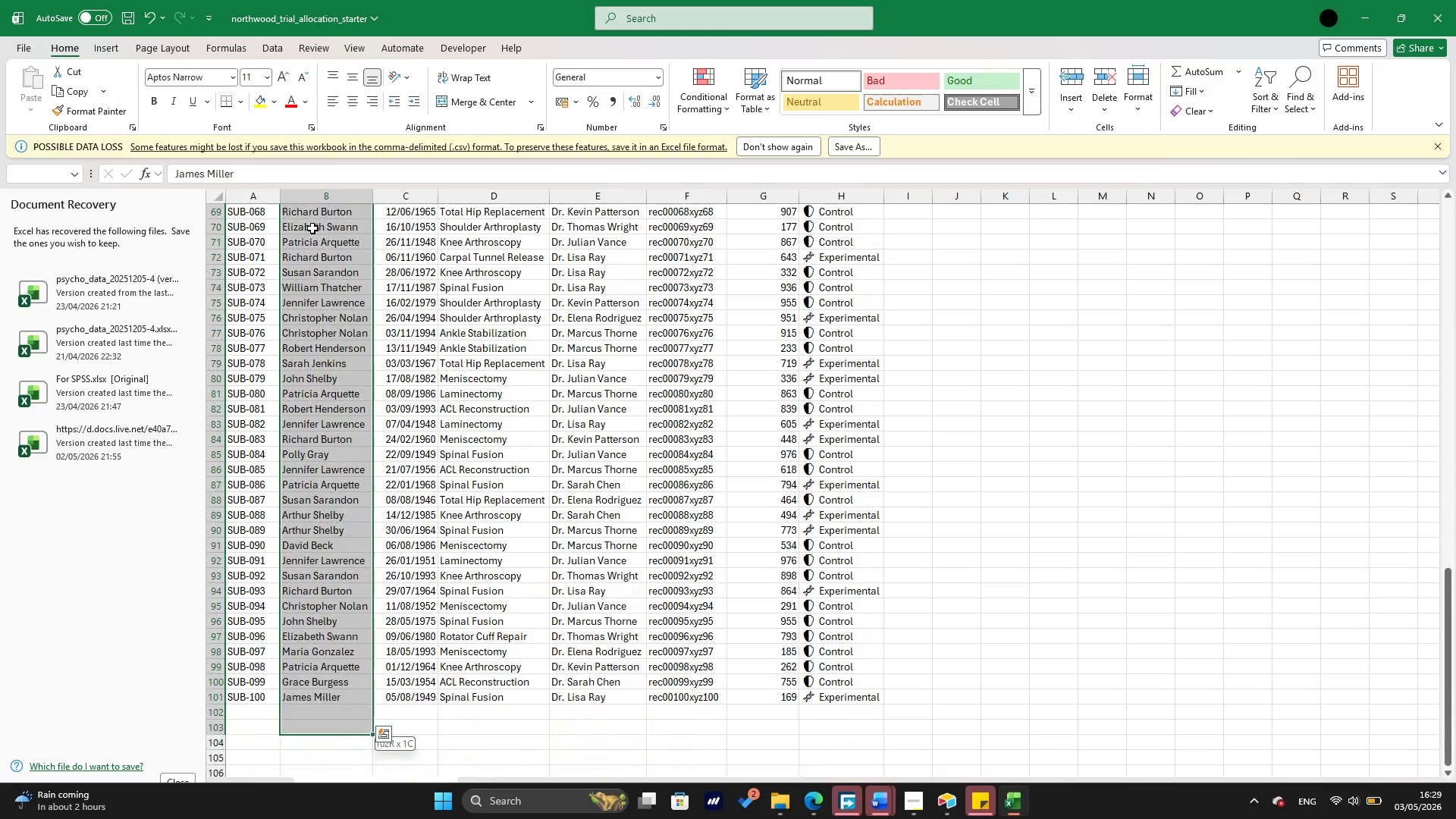 
key(Shift+ArrowUp)
 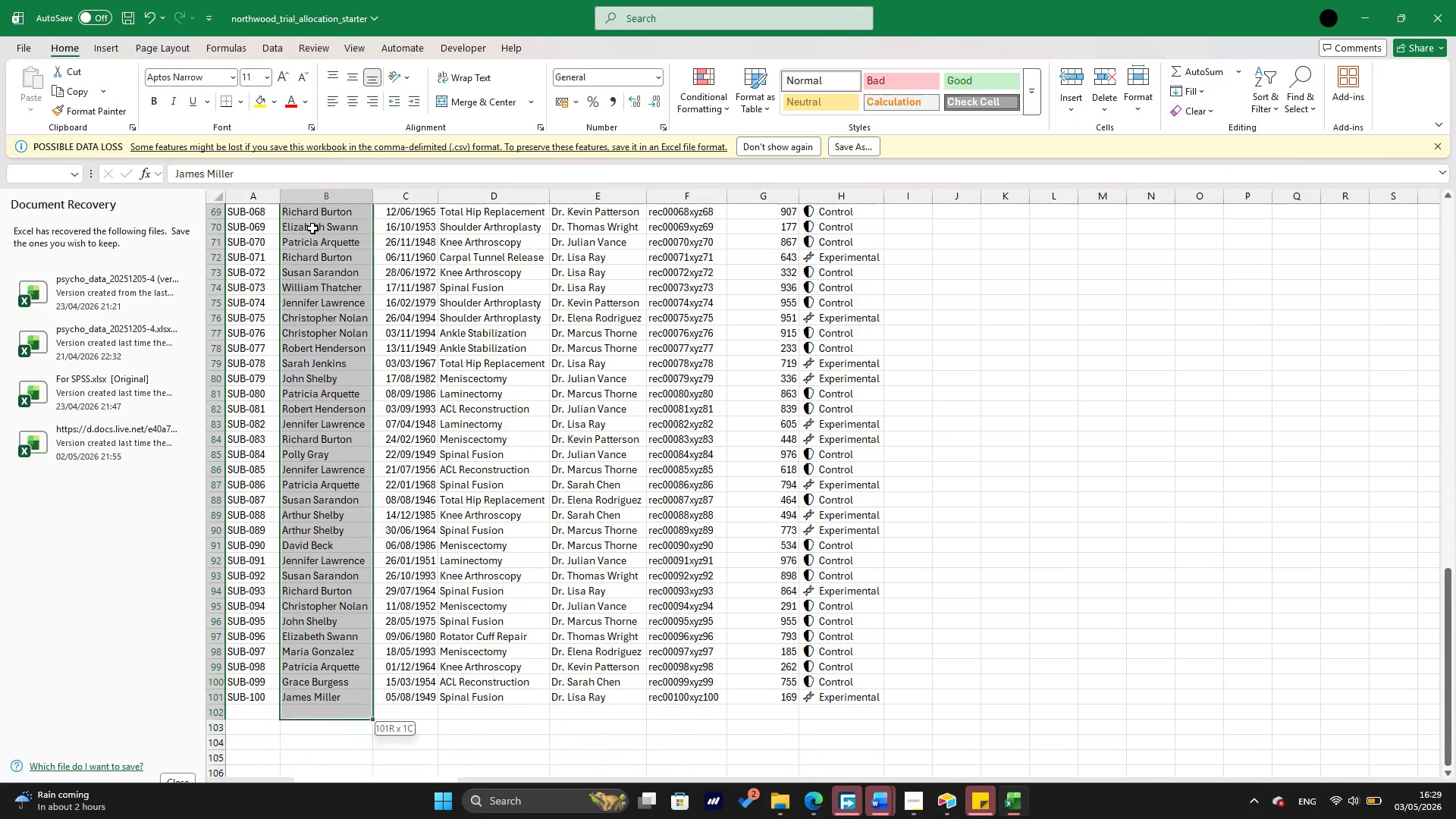 
key(Shift+ArrowUp)
 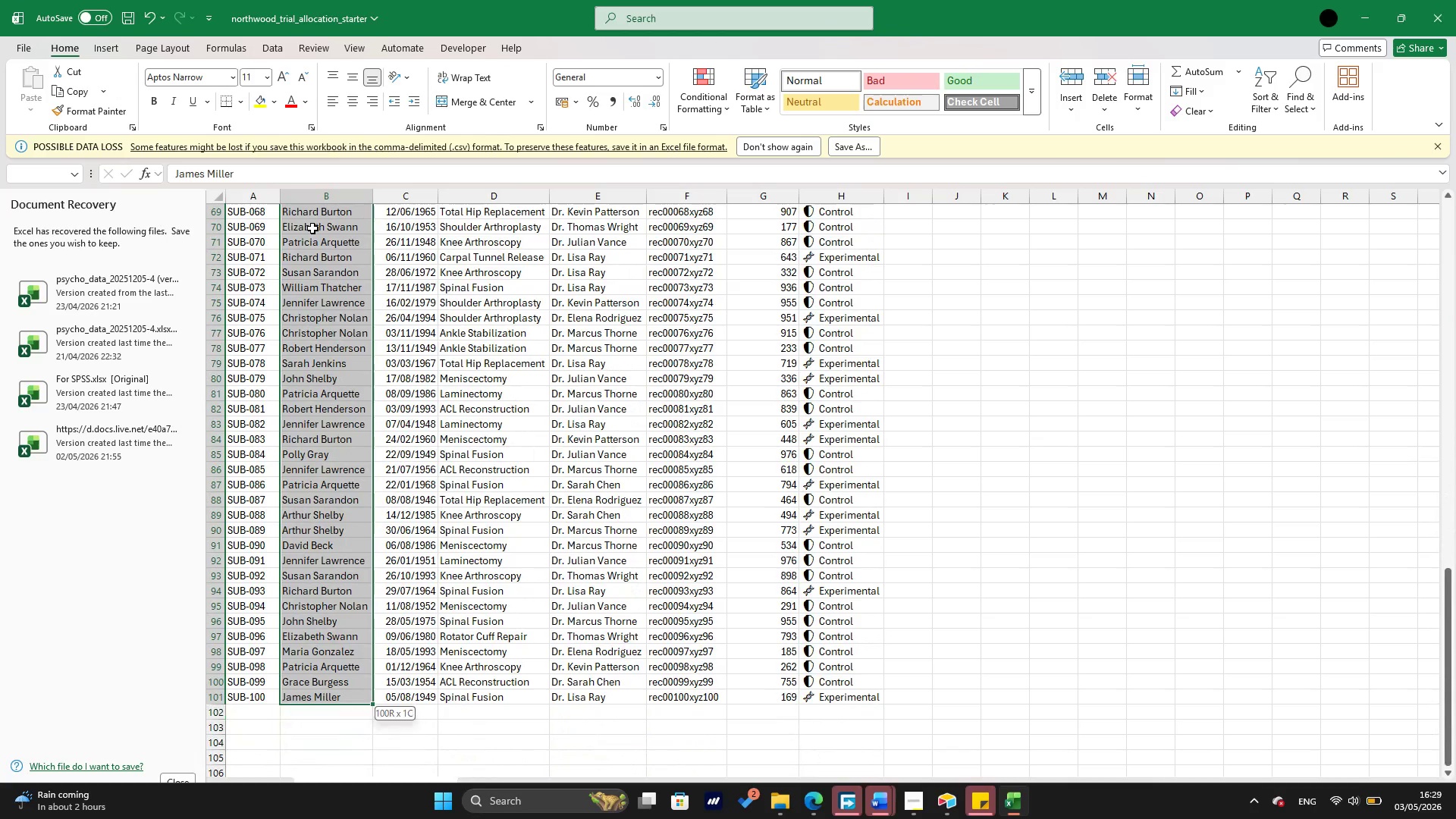 
key(Shift+ArrowUp)
 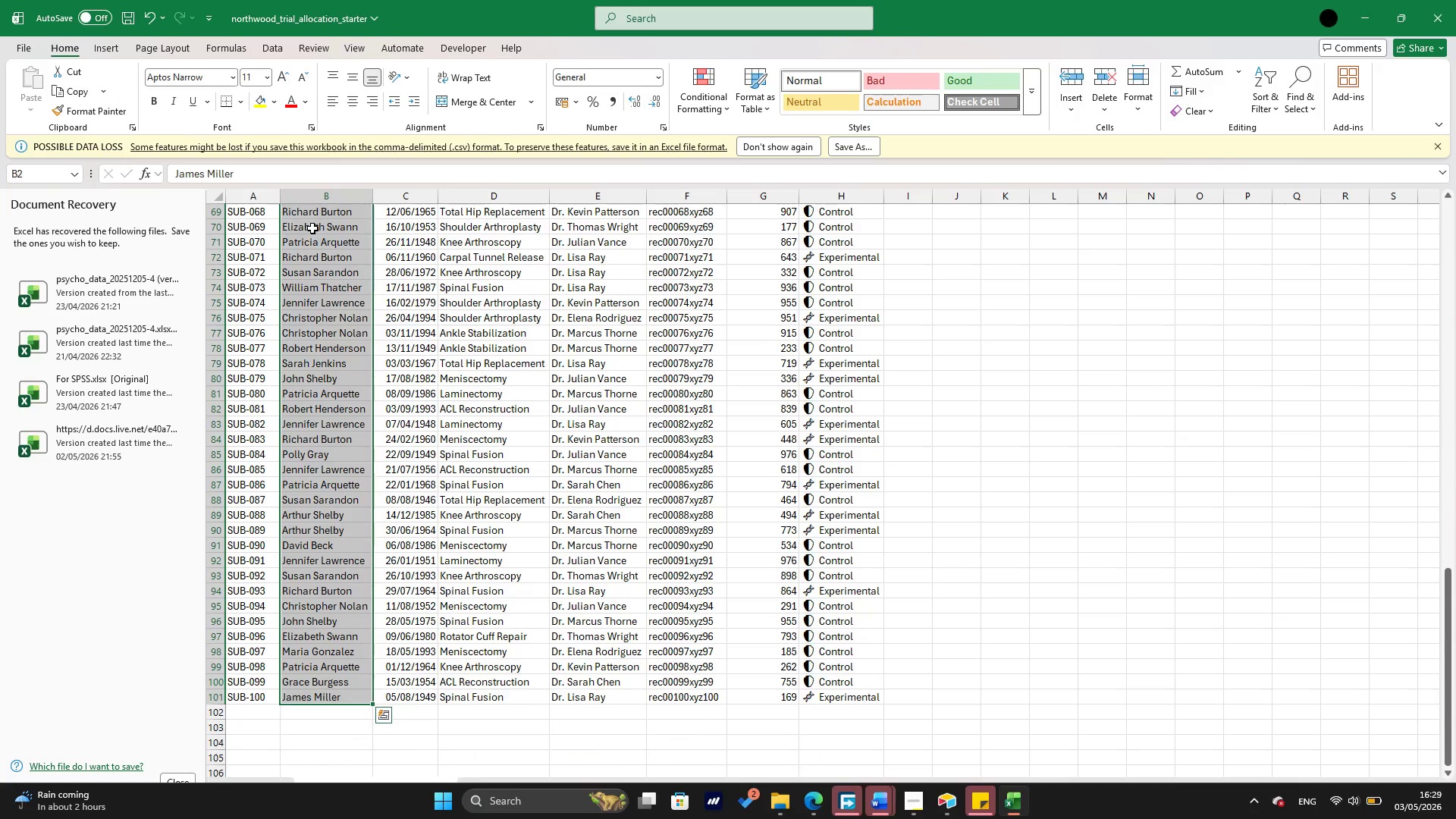 
right_click([312, 228])
 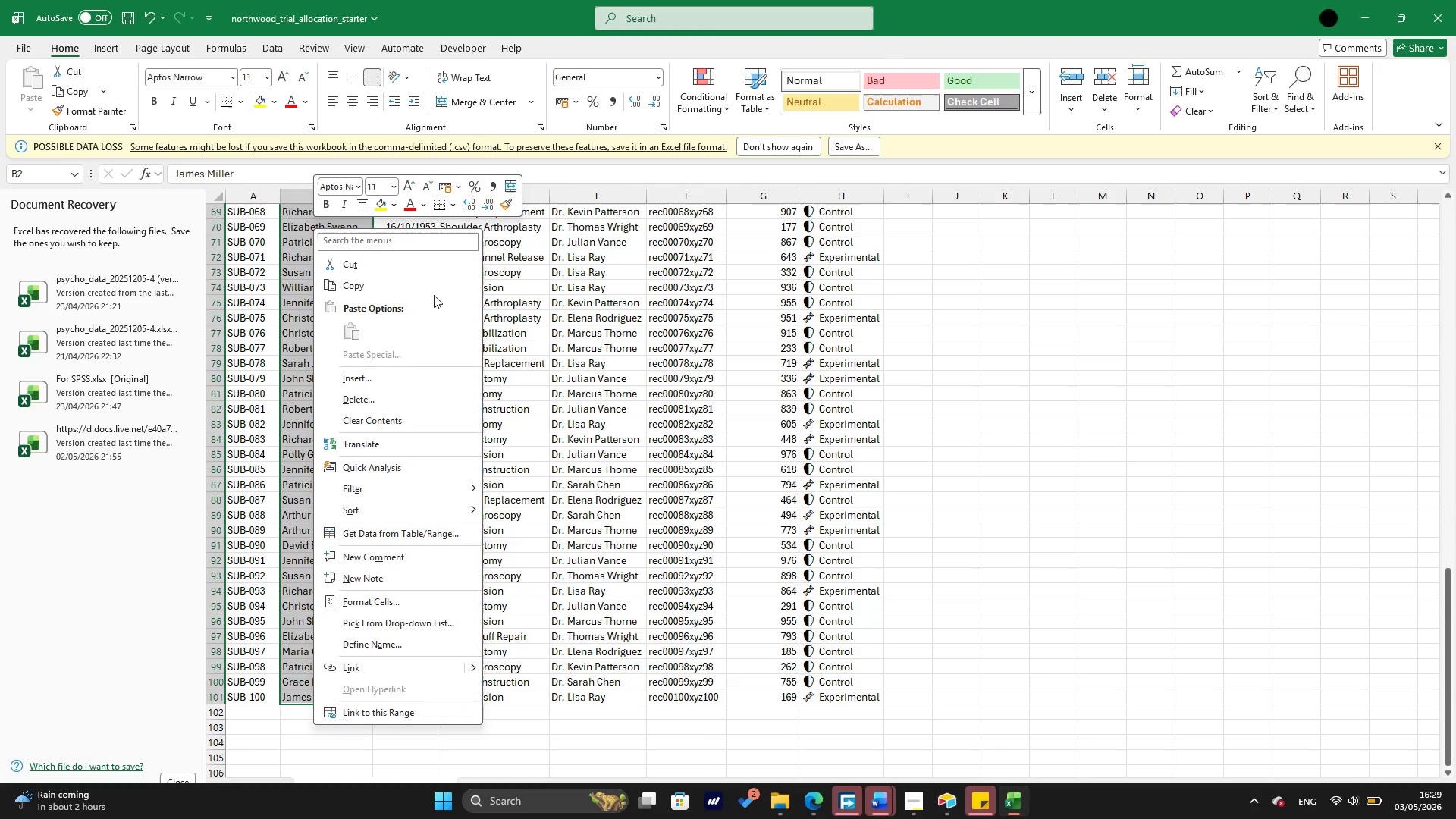 
left_click([434, 290])
 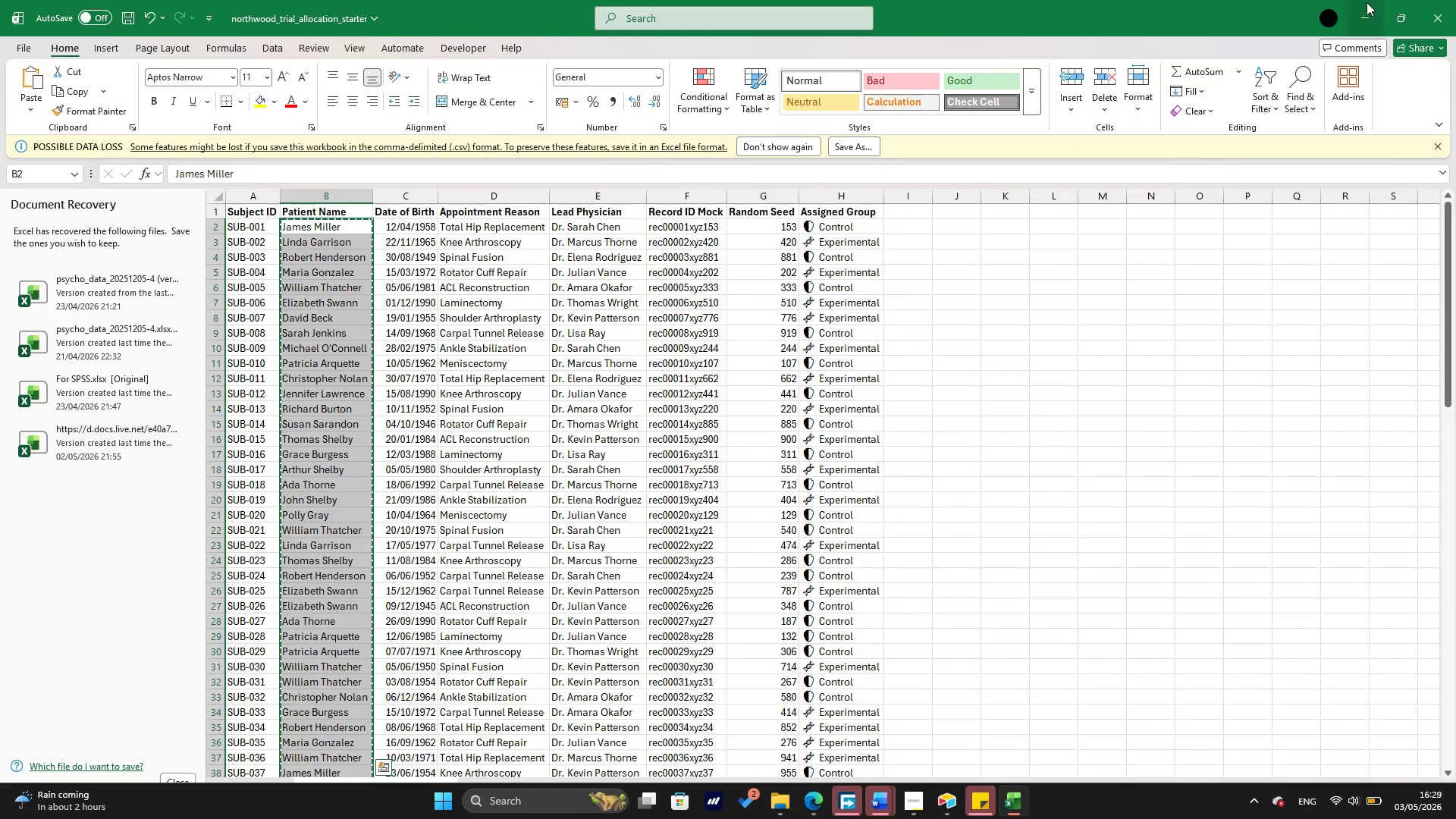 
left_click([1367, 2])
 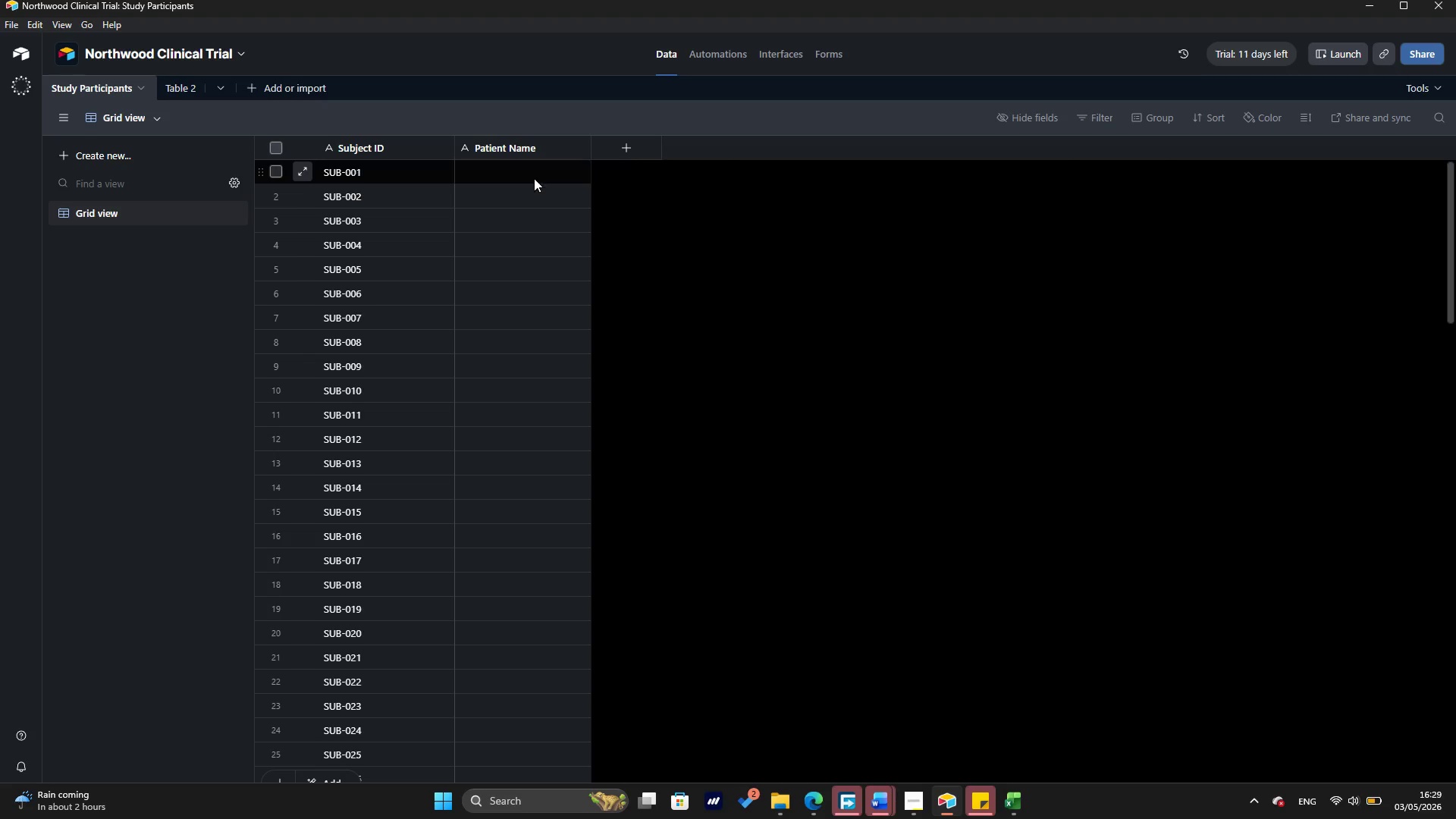 
left_click([534, 175])
 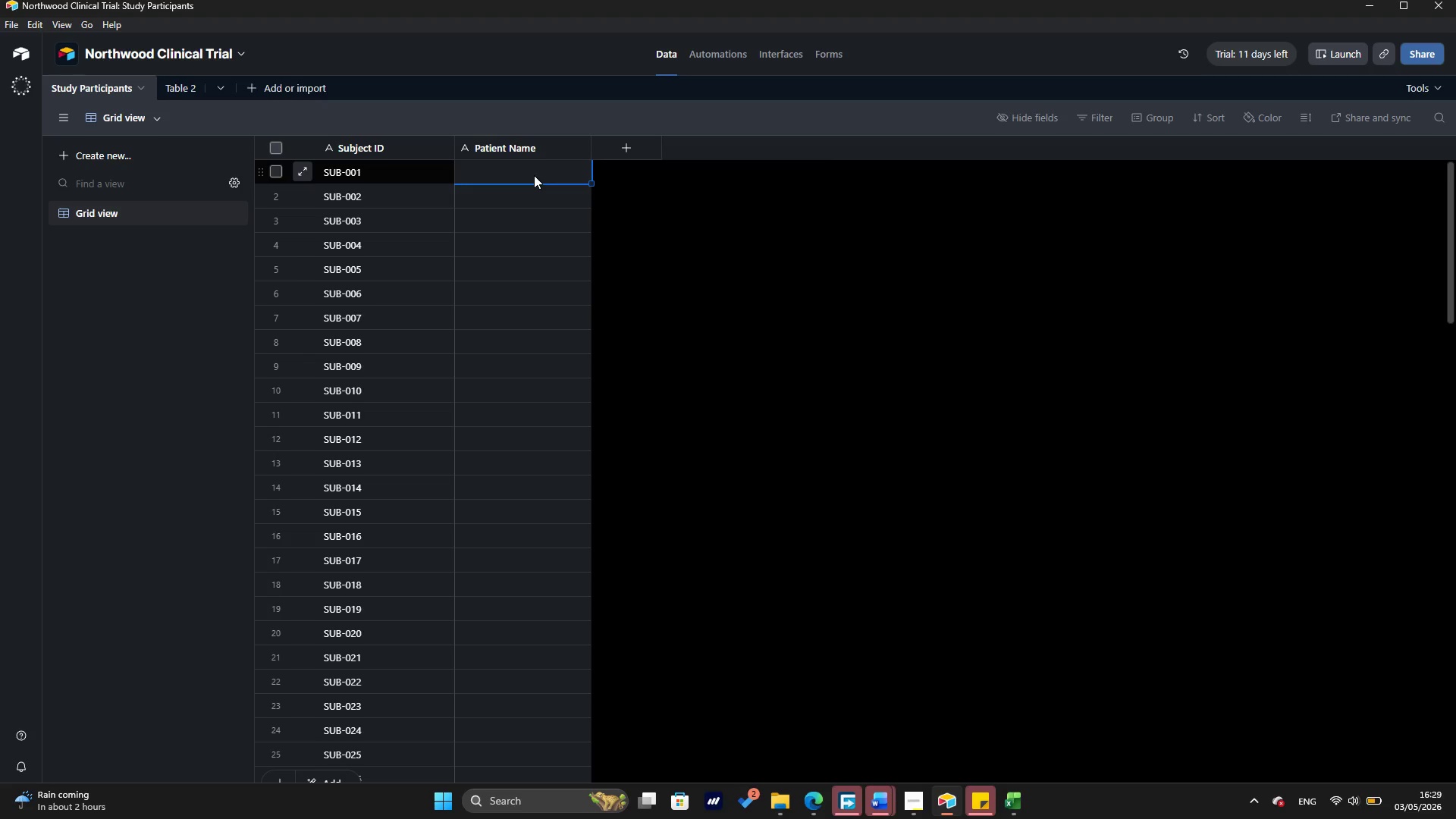 
key(Control+V)
 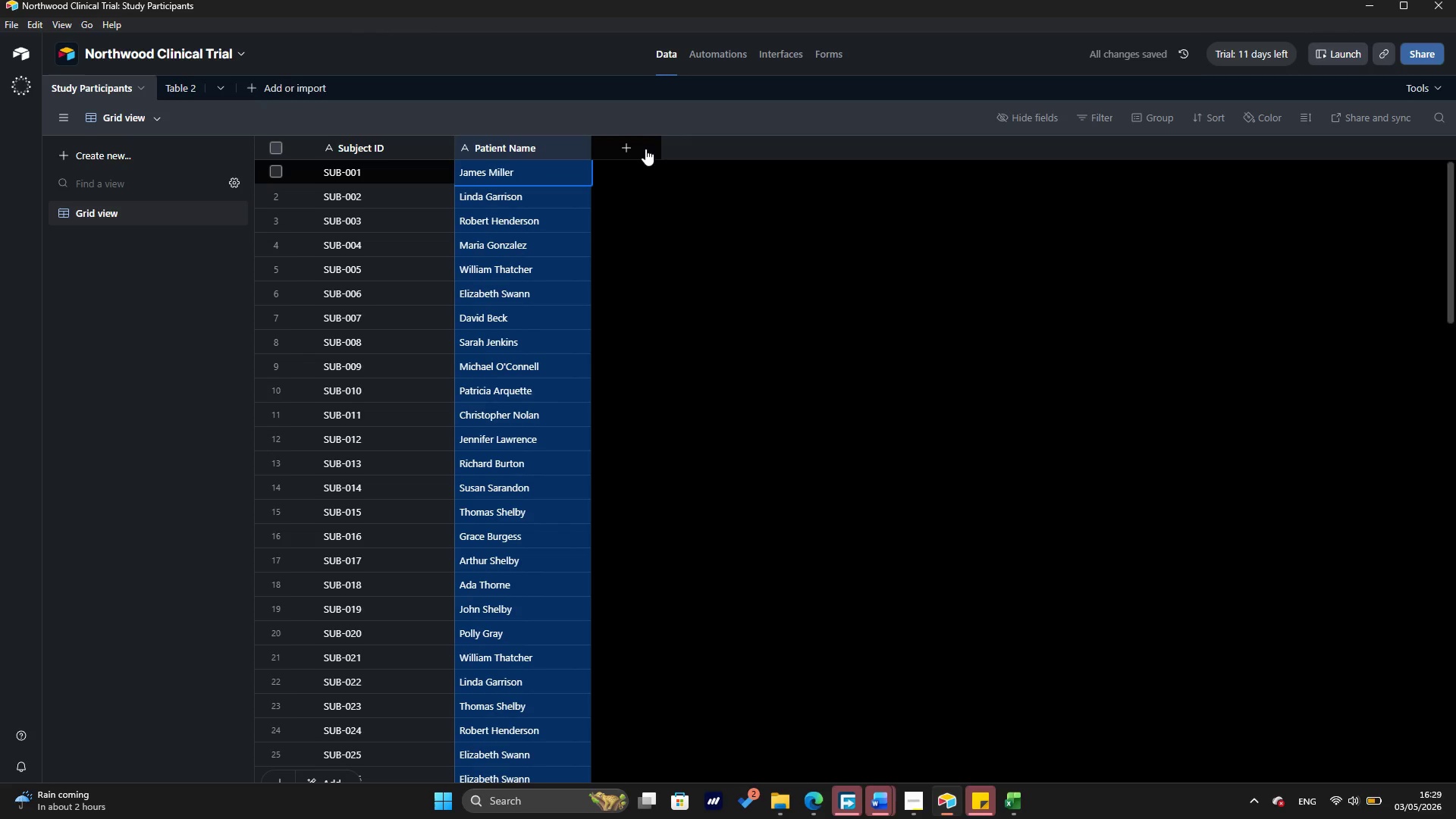 
left_click([645, 148])
 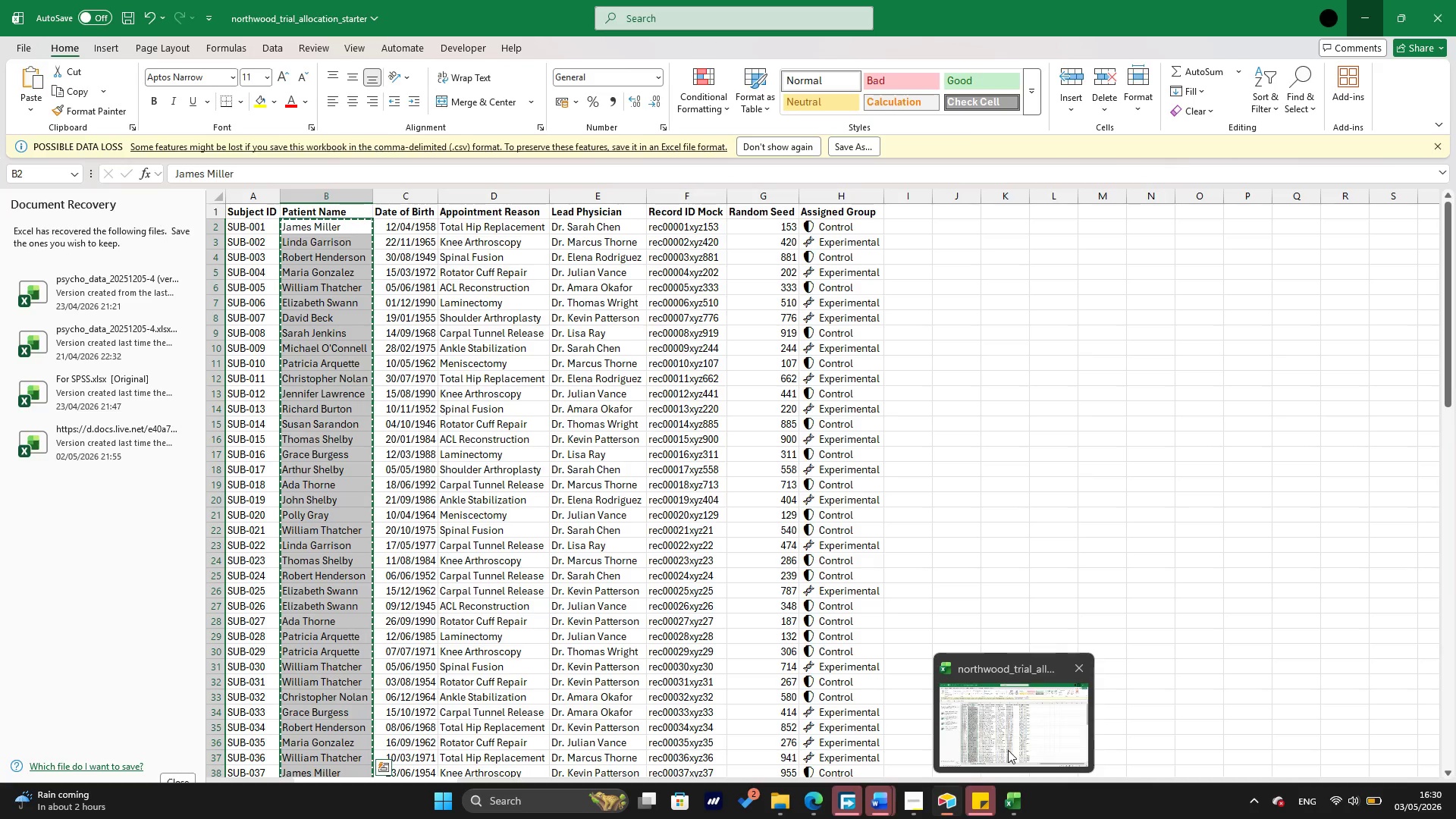 
wait(12.39)
 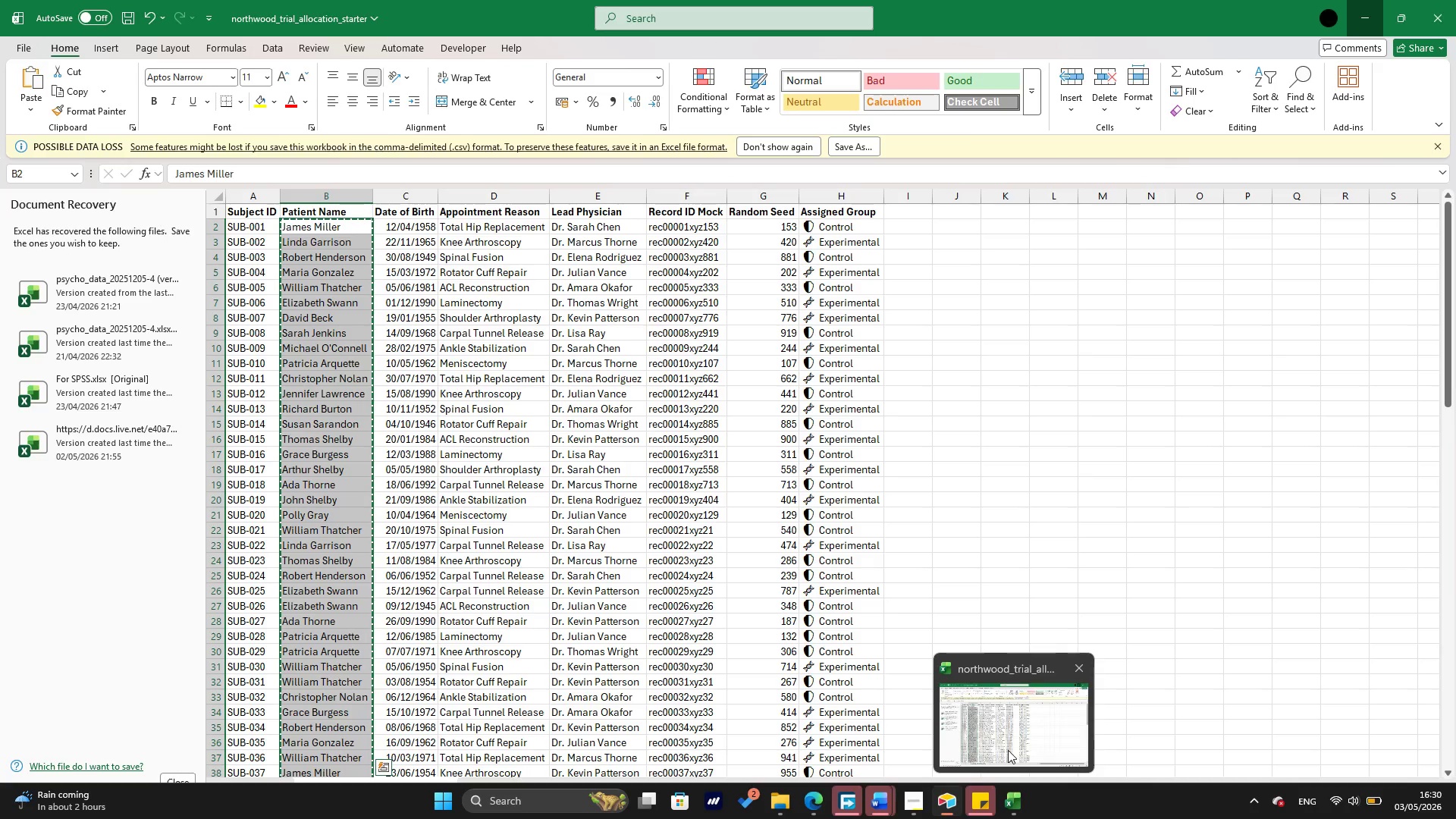 
left_click([1018, 713])
 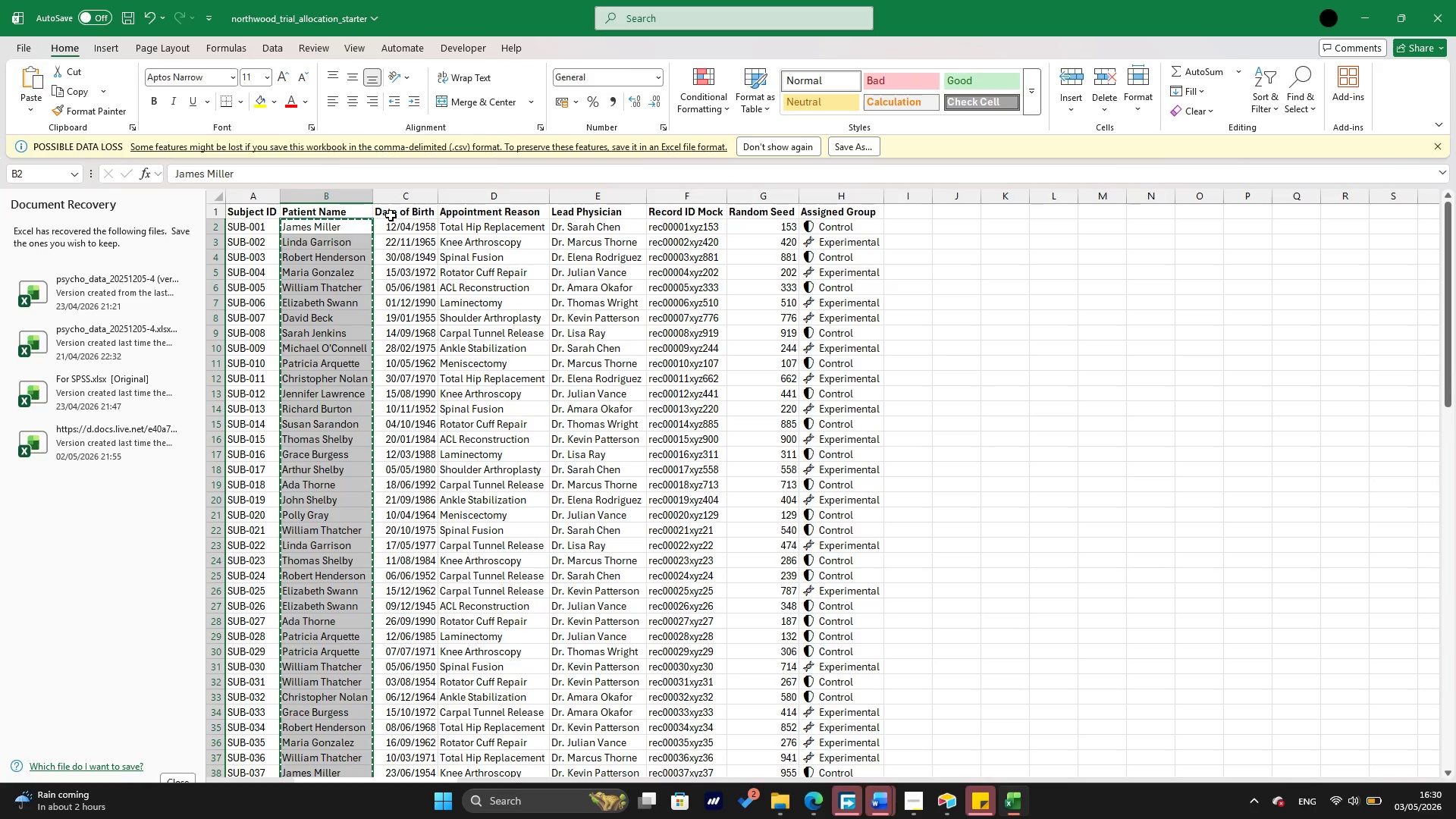 
left_click([391, 215])
 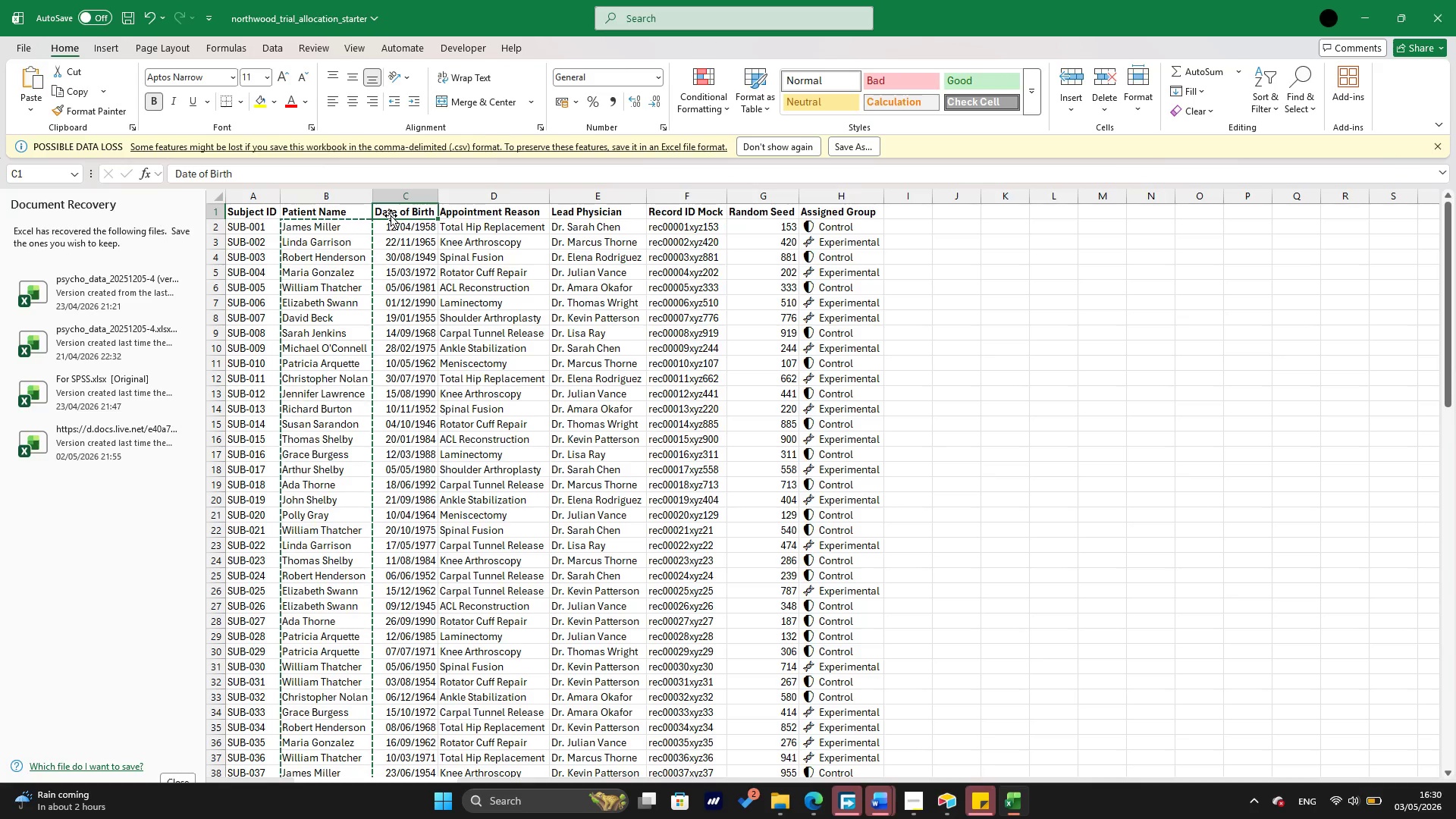 
key(Escape)
 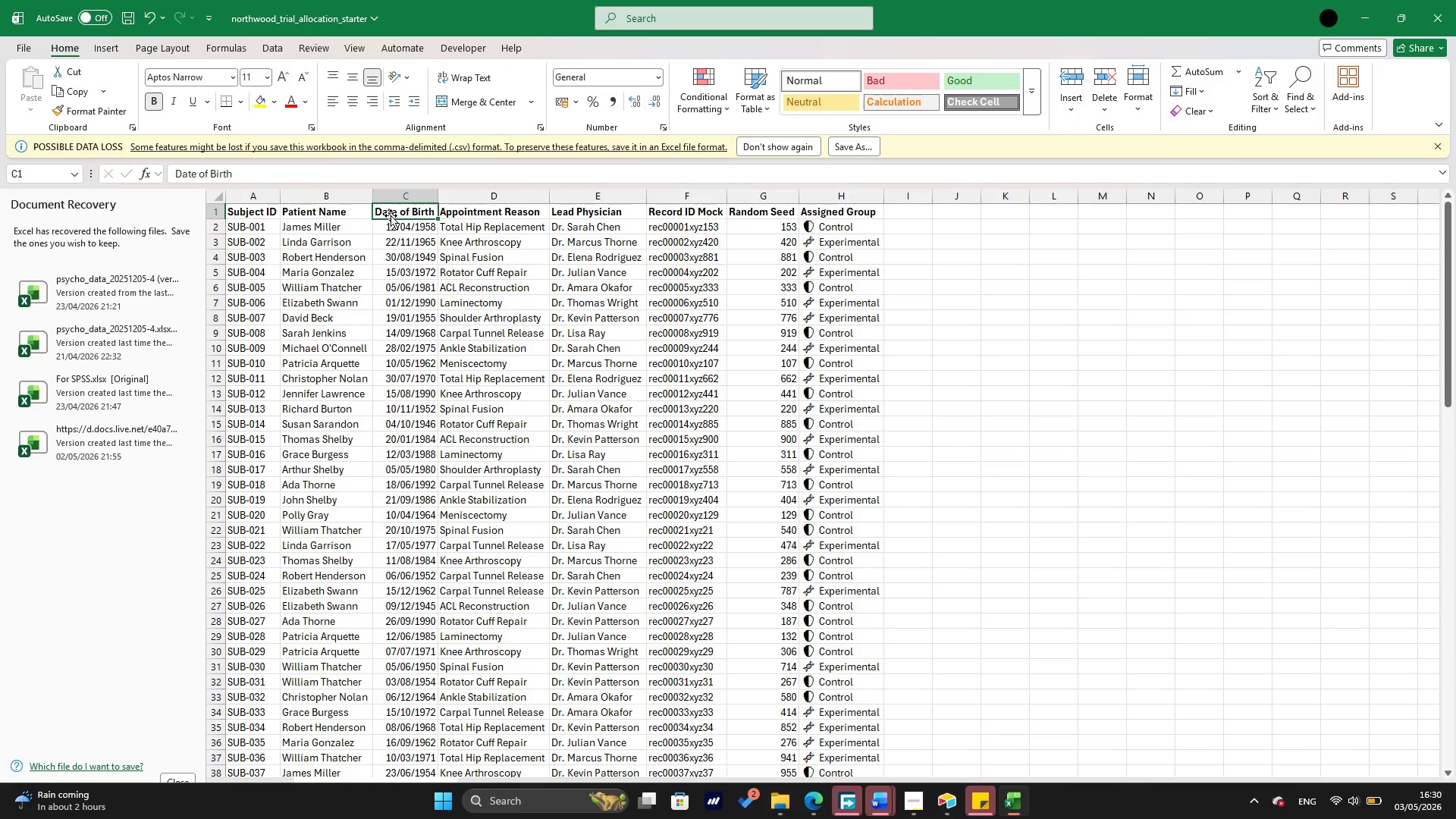 
wait(5.86)
 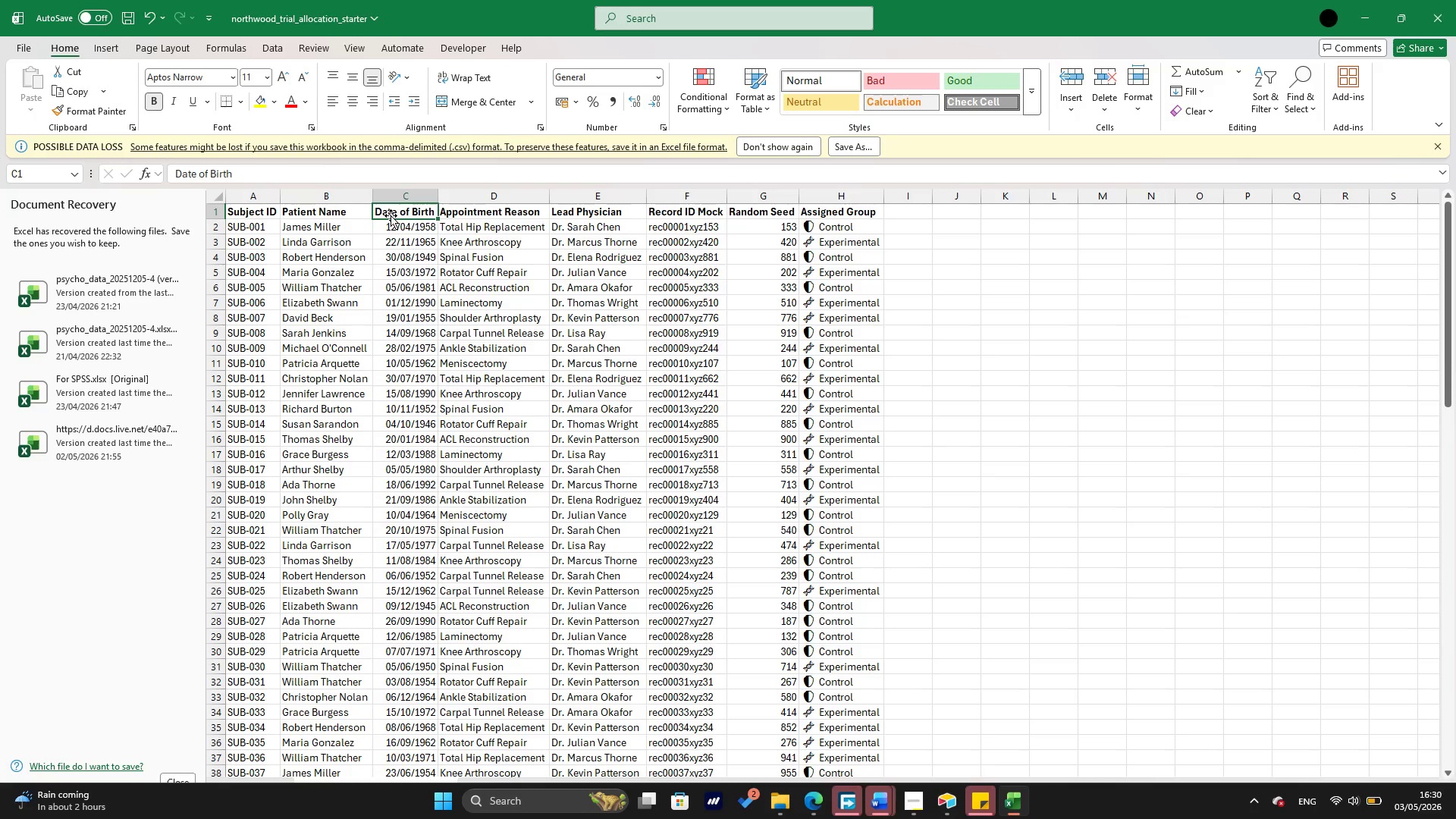 
left_click([391, 215])
 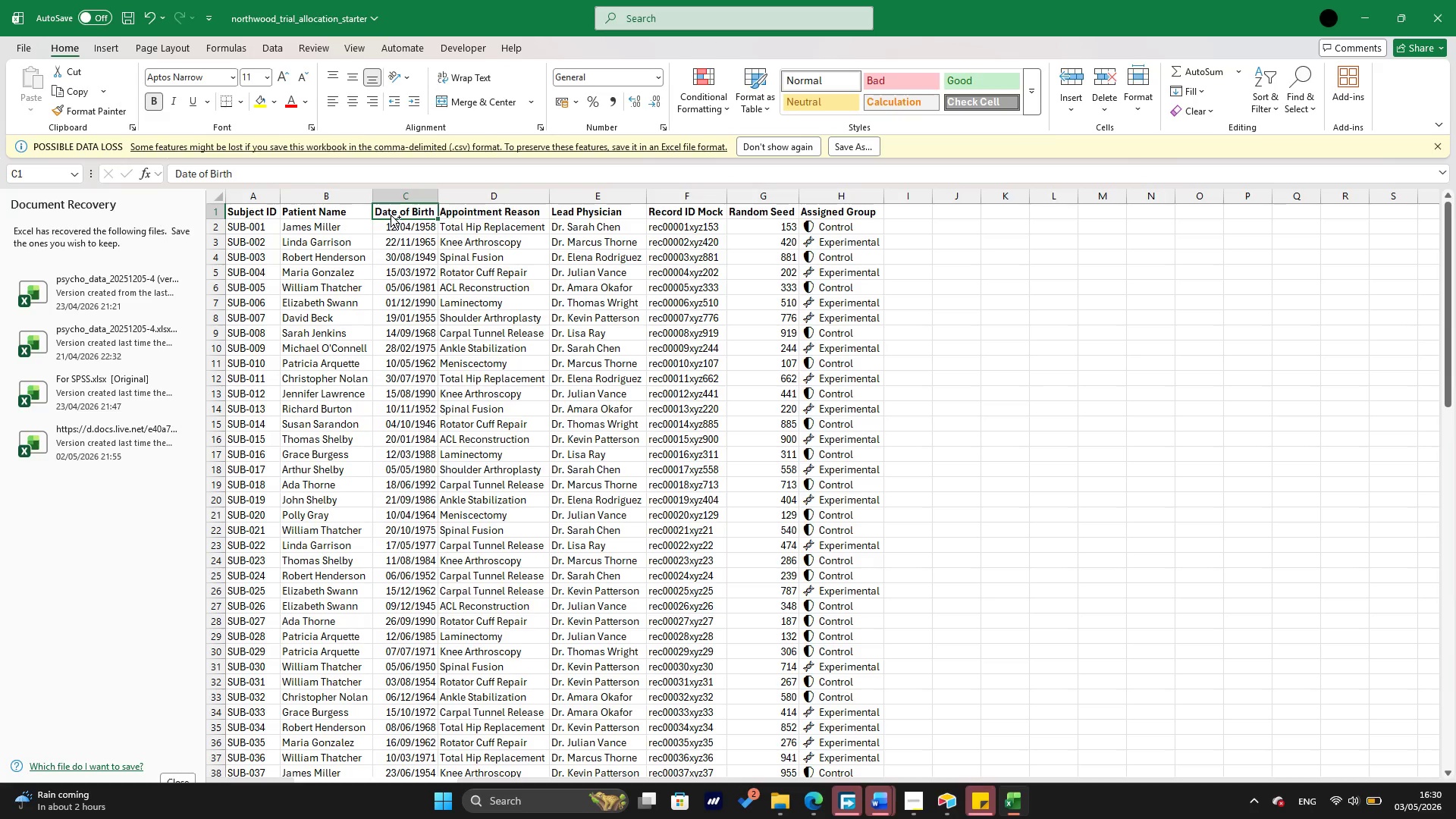 
key(Control+C)
 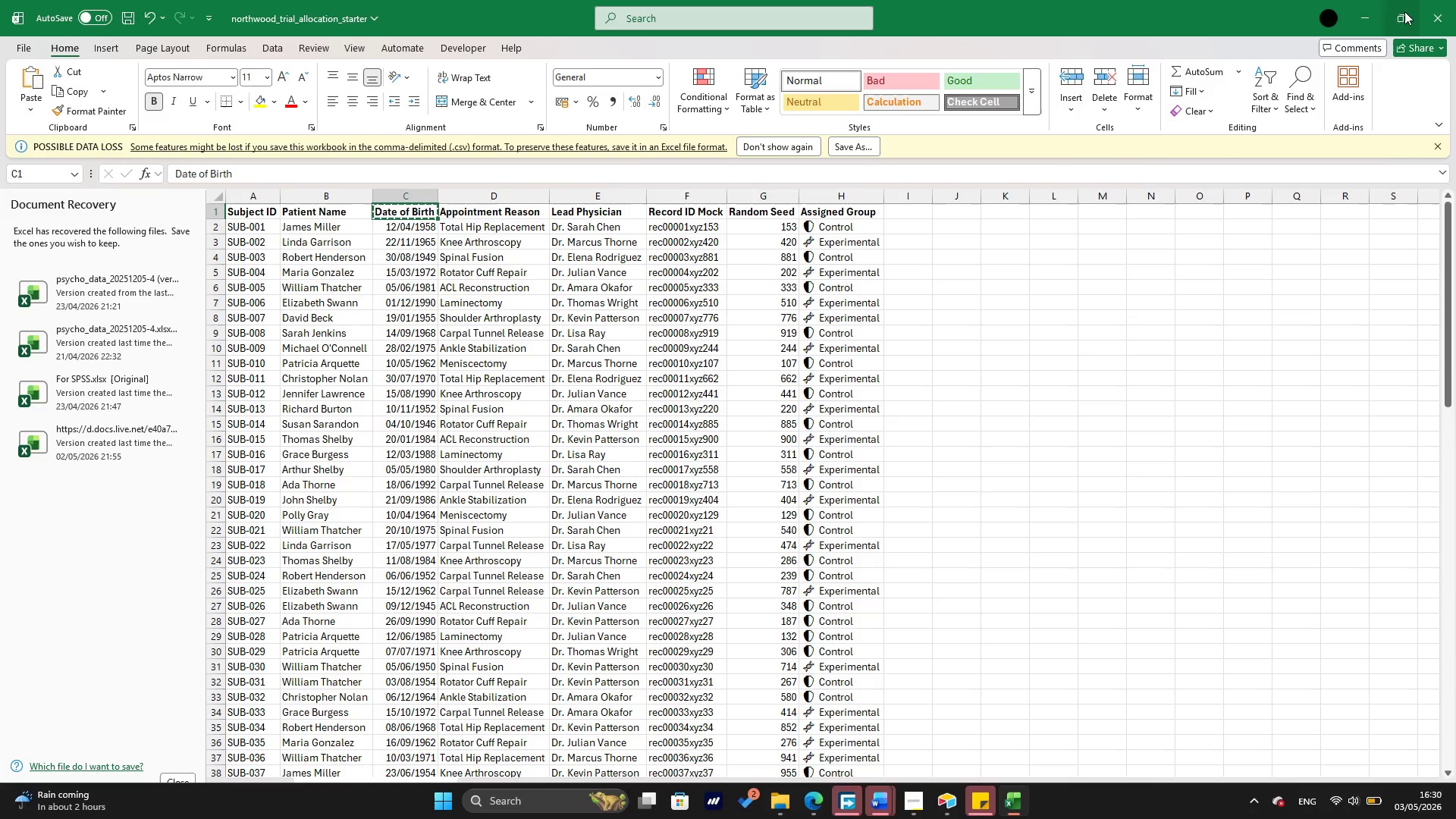 
left_click([1367, 16])
 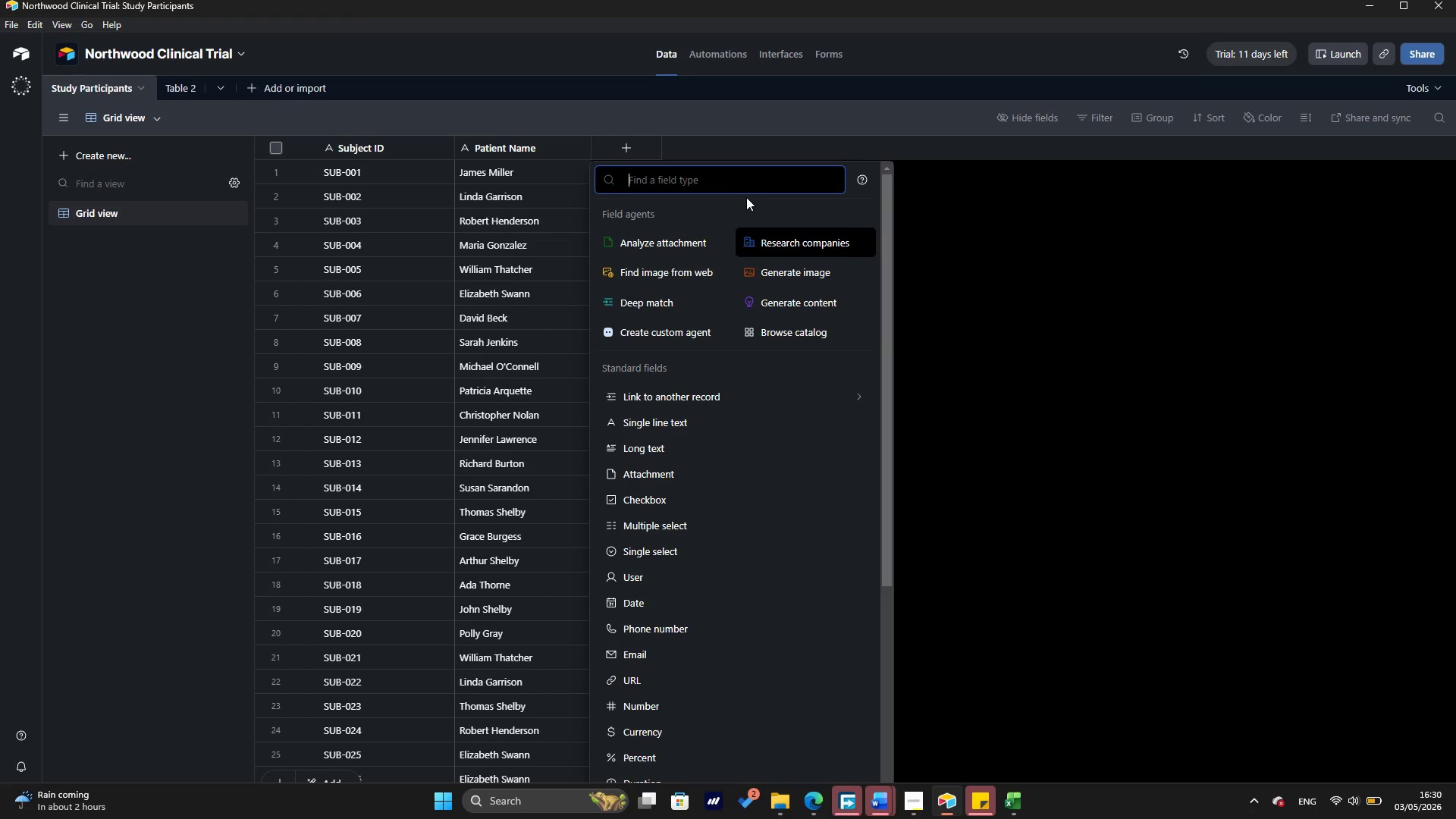 
type(date)
 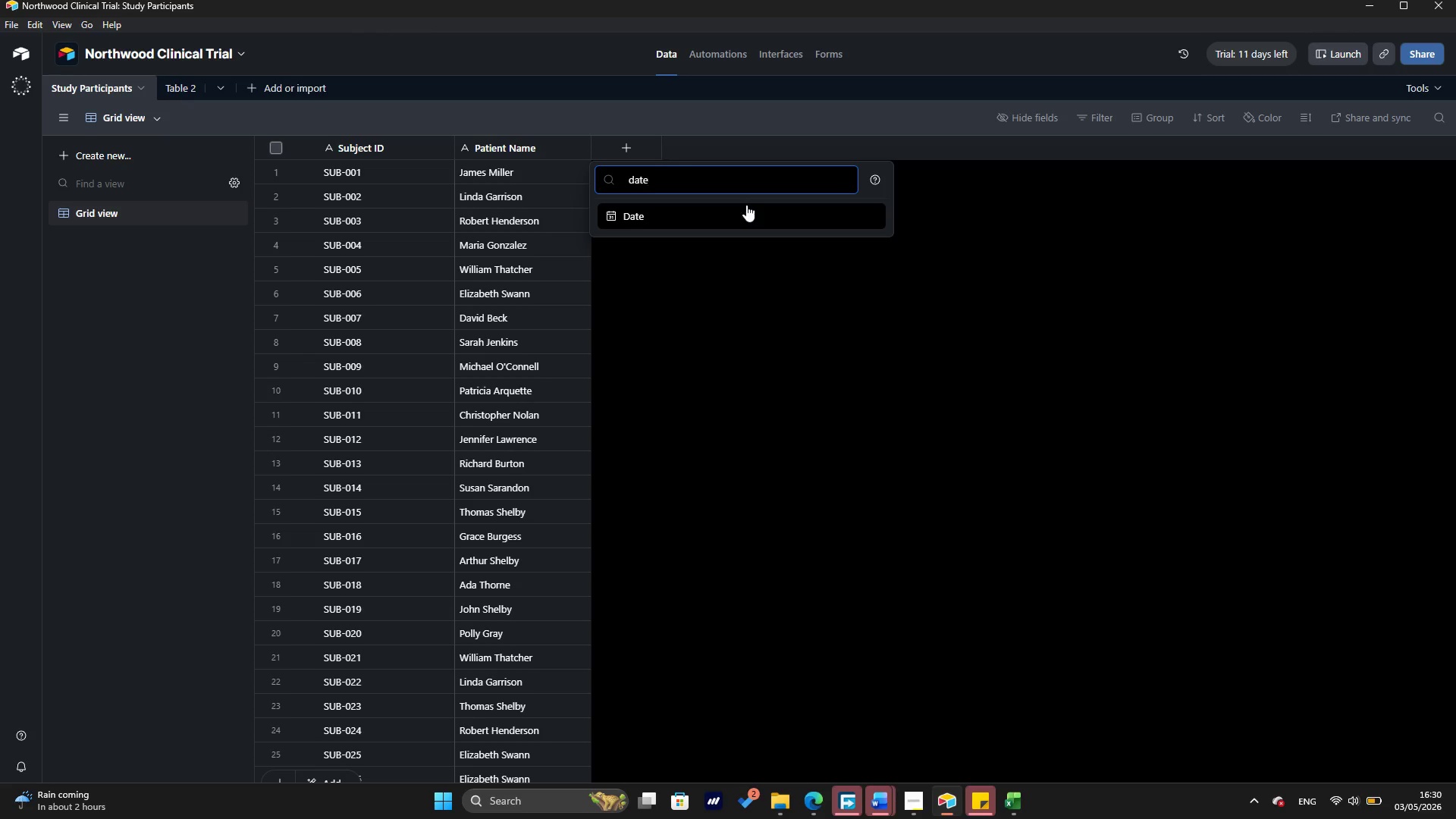 
left_click([746, 207])
 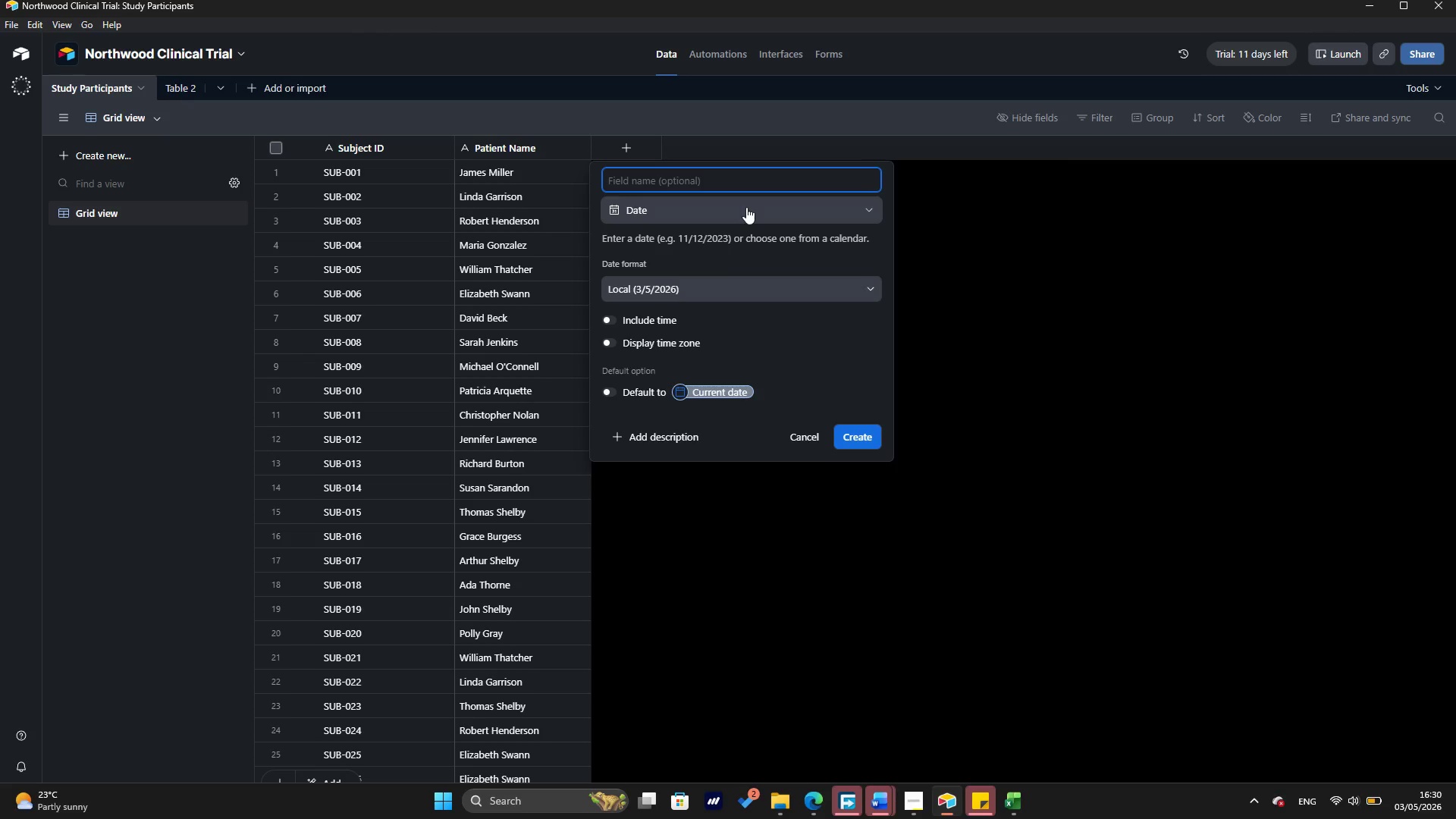 
wait(17.66)
 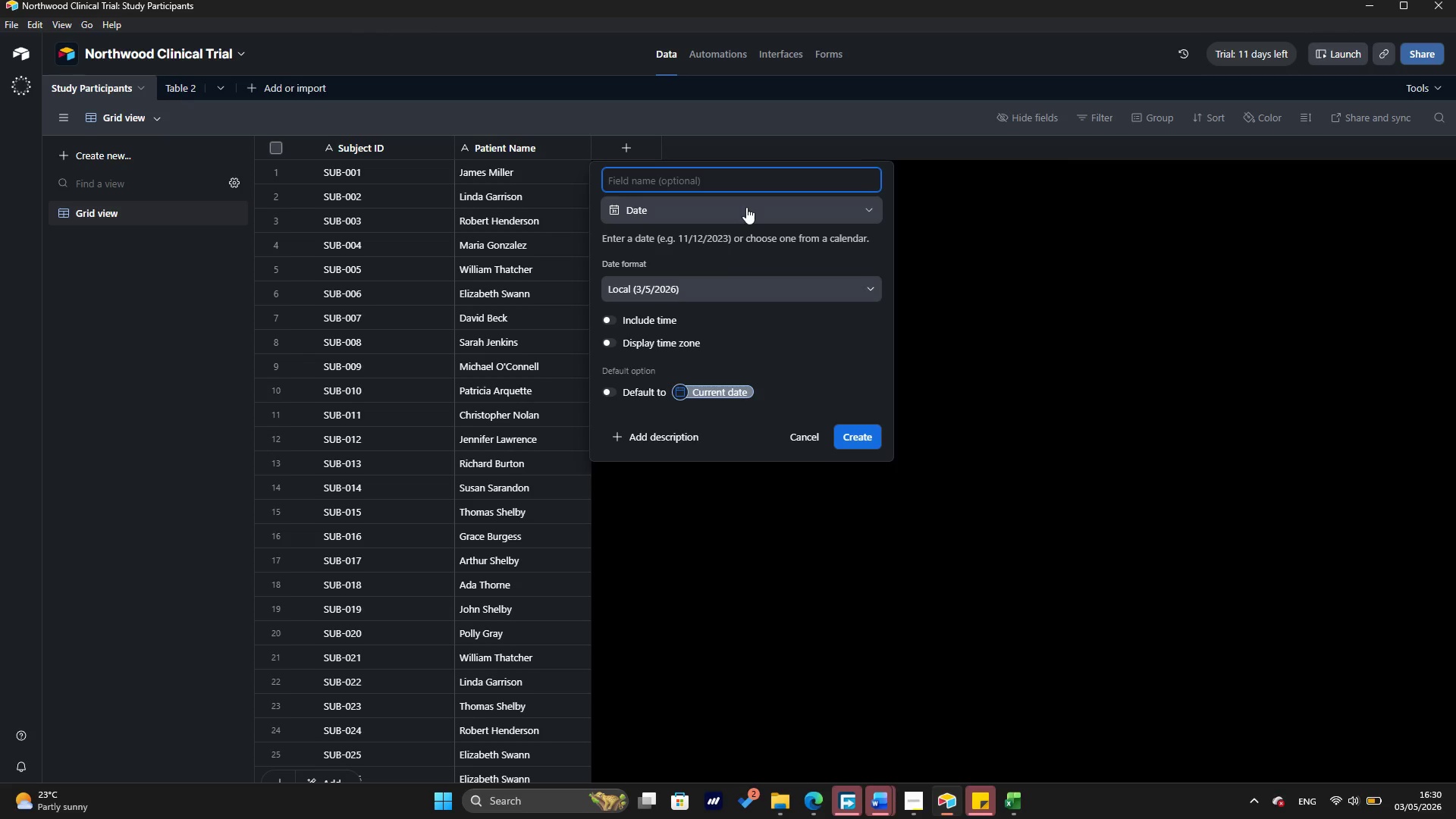 
left_click([736, 184])
 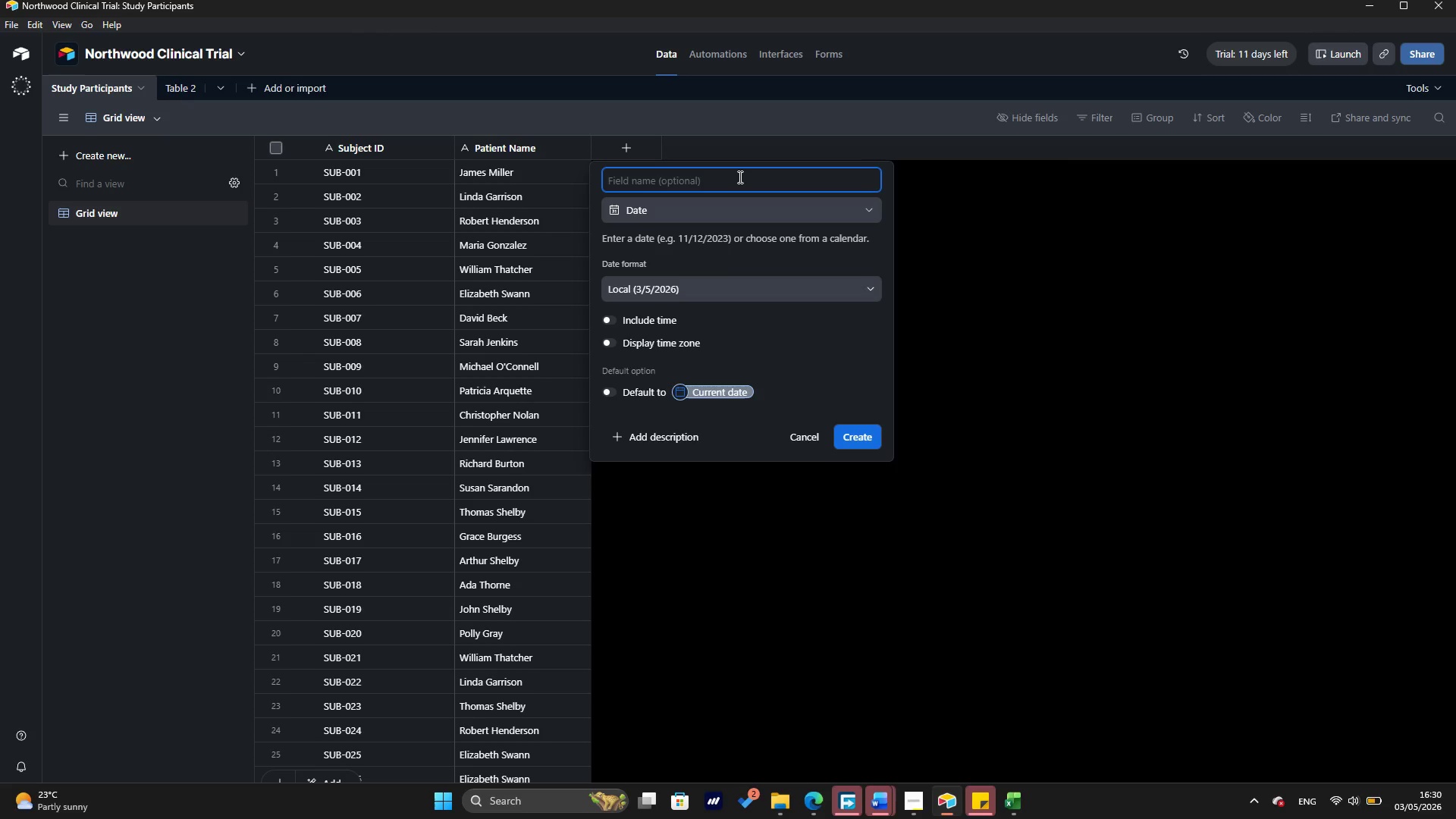 
wait(7.58)
 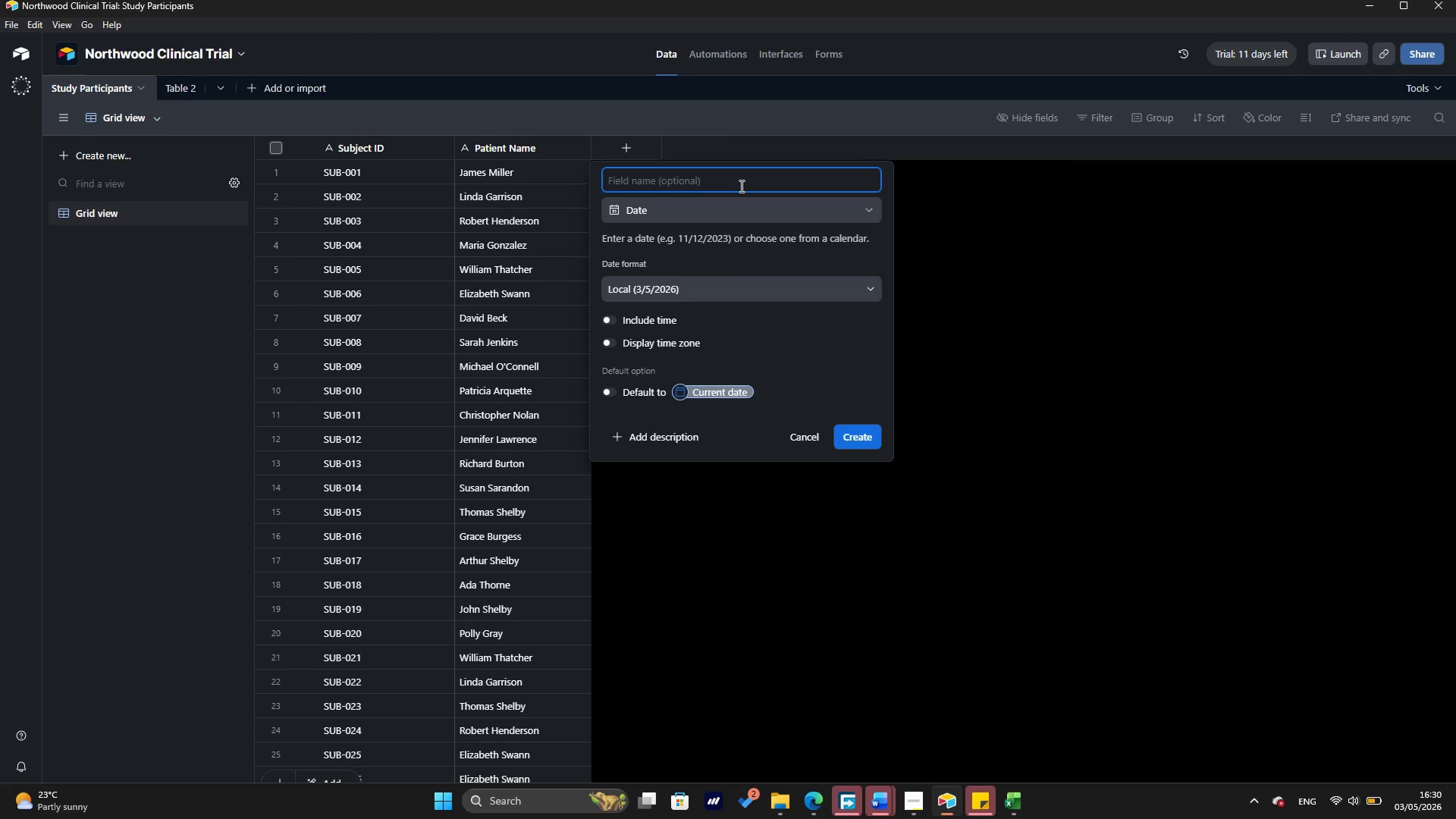 
type(Date of Birth)
 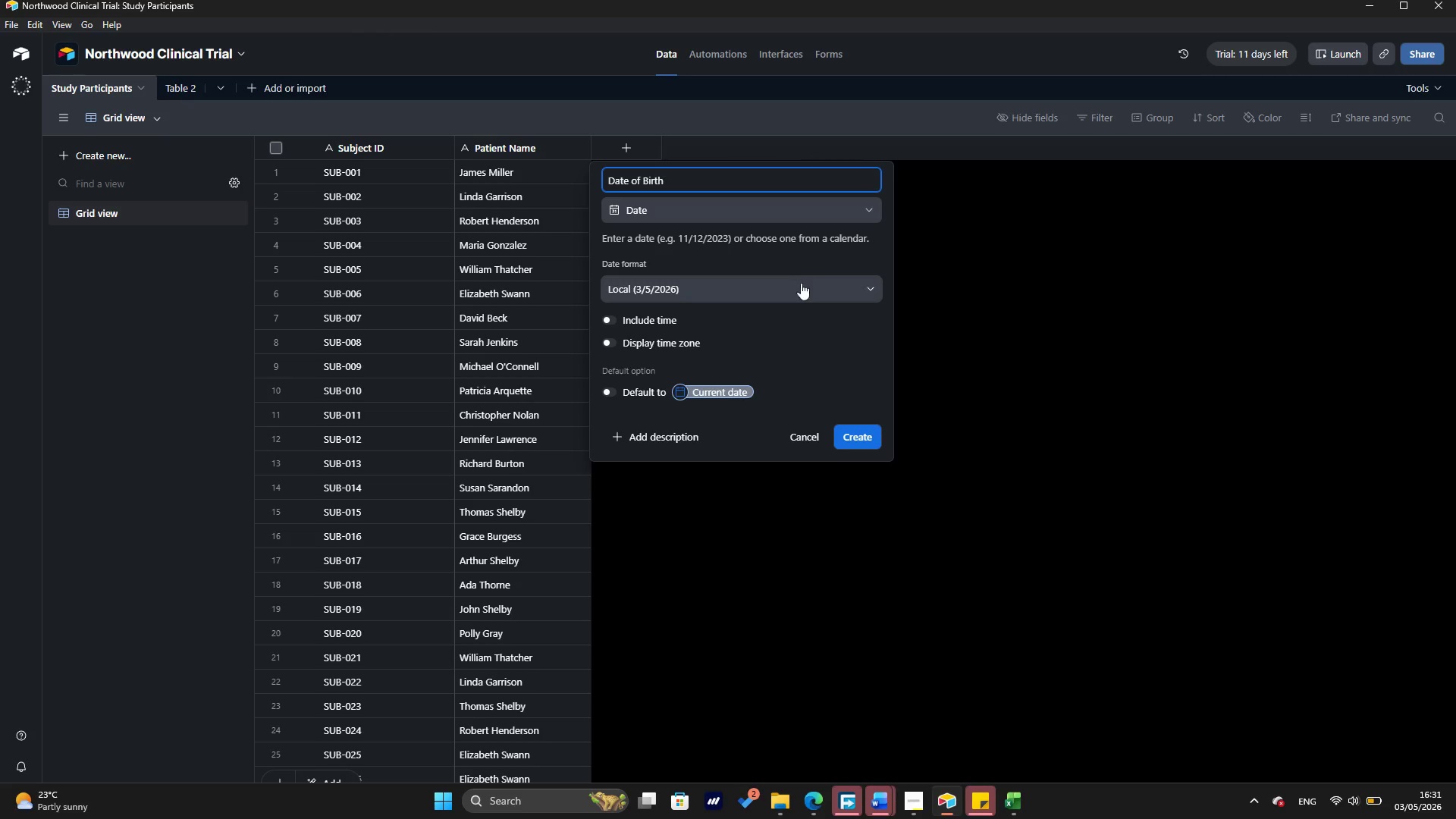 
wait(5.28)
 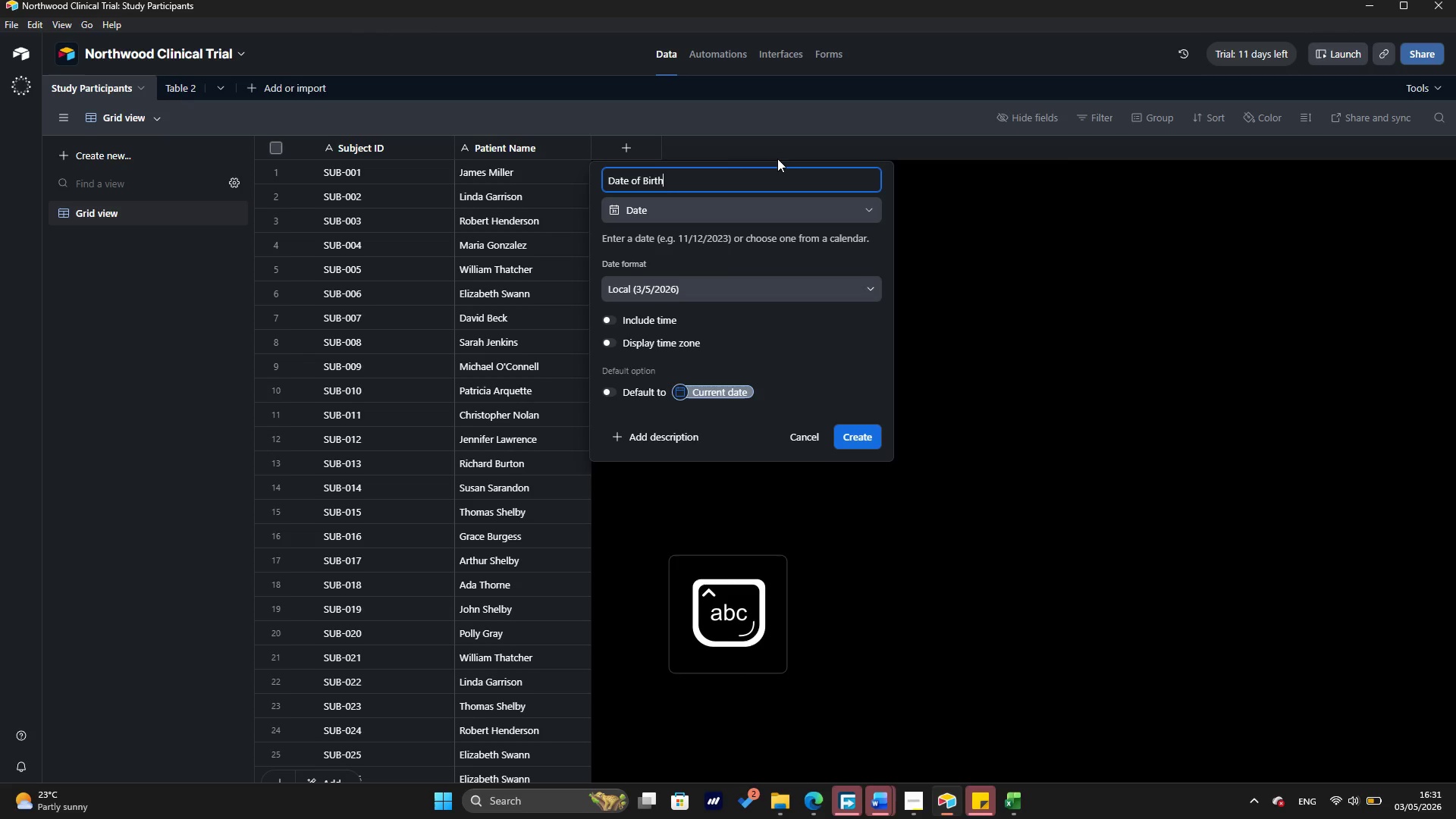 
left_click([871, 439])
 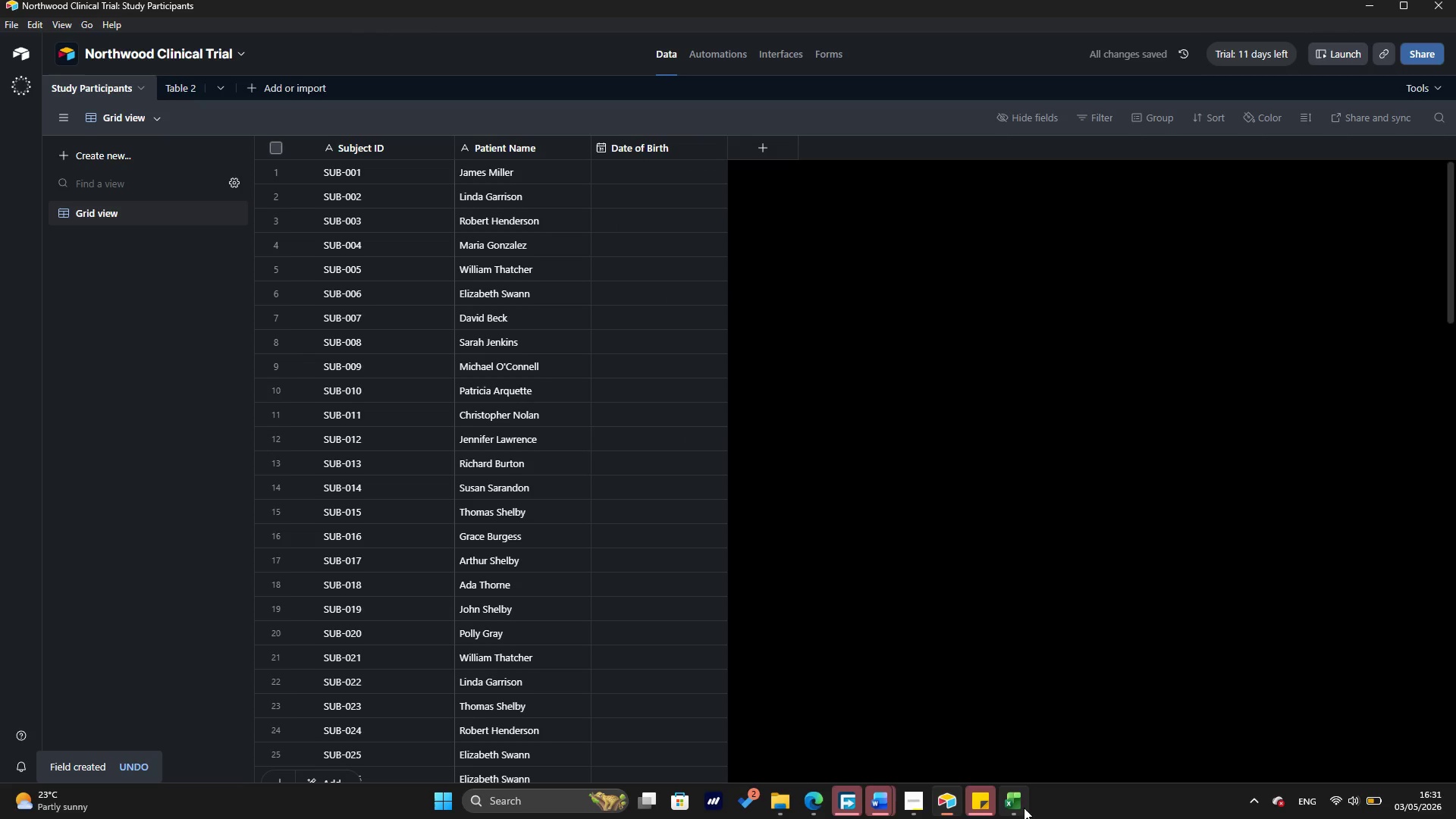 
left_click([989, 737])
 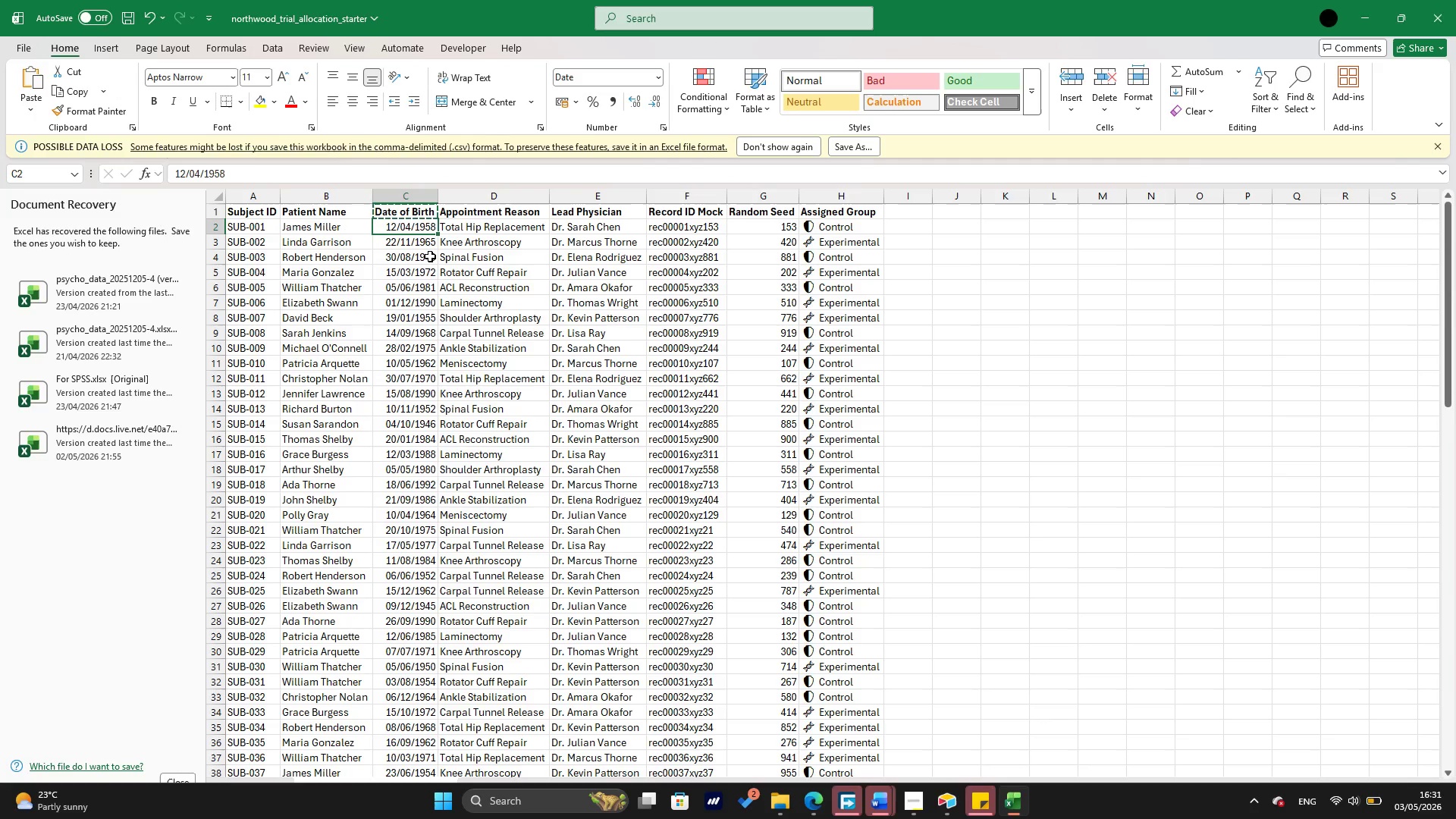 
key(Escape)
 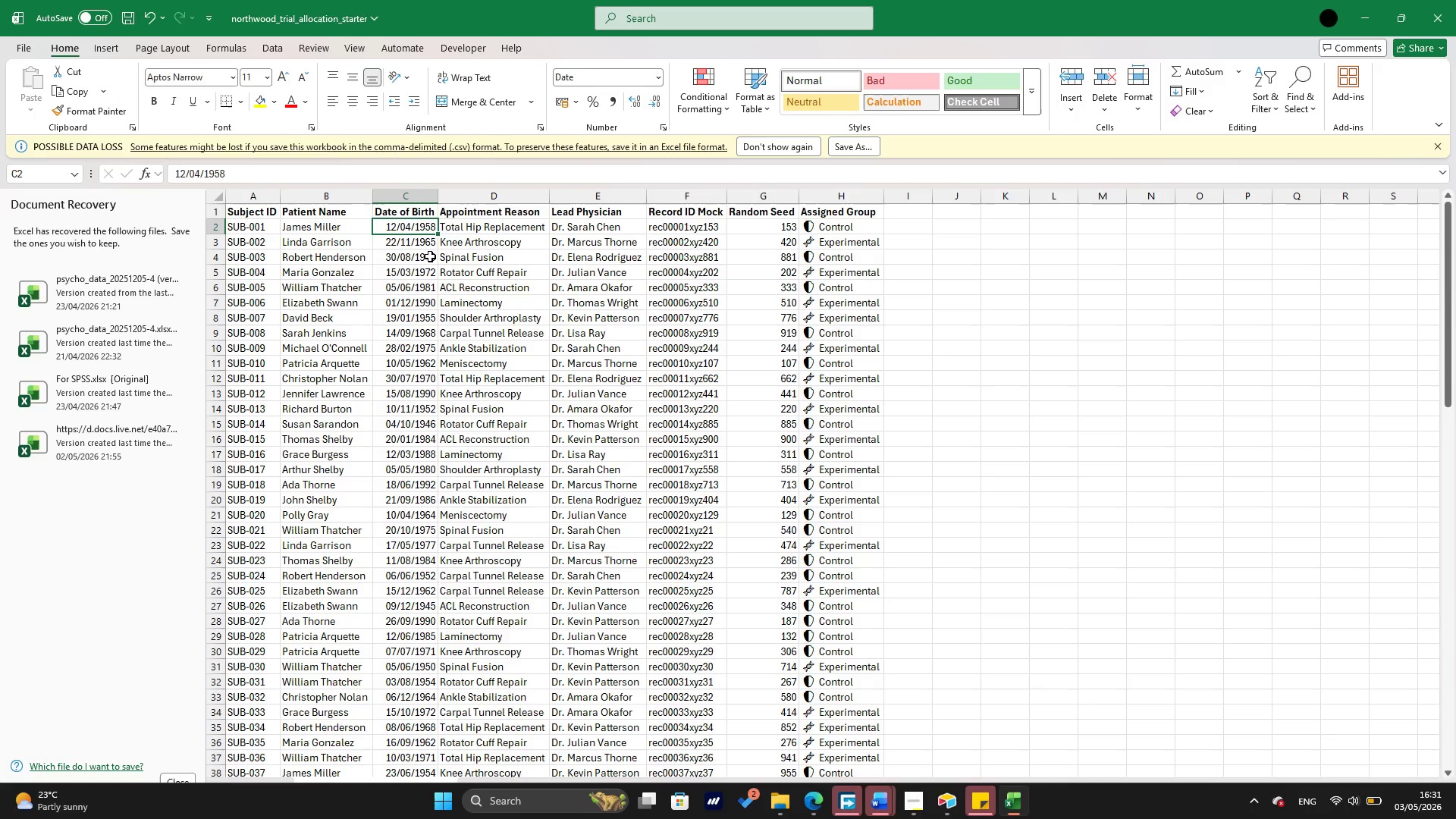 
hold_key(key=ArrowDown, duration=1.5)
 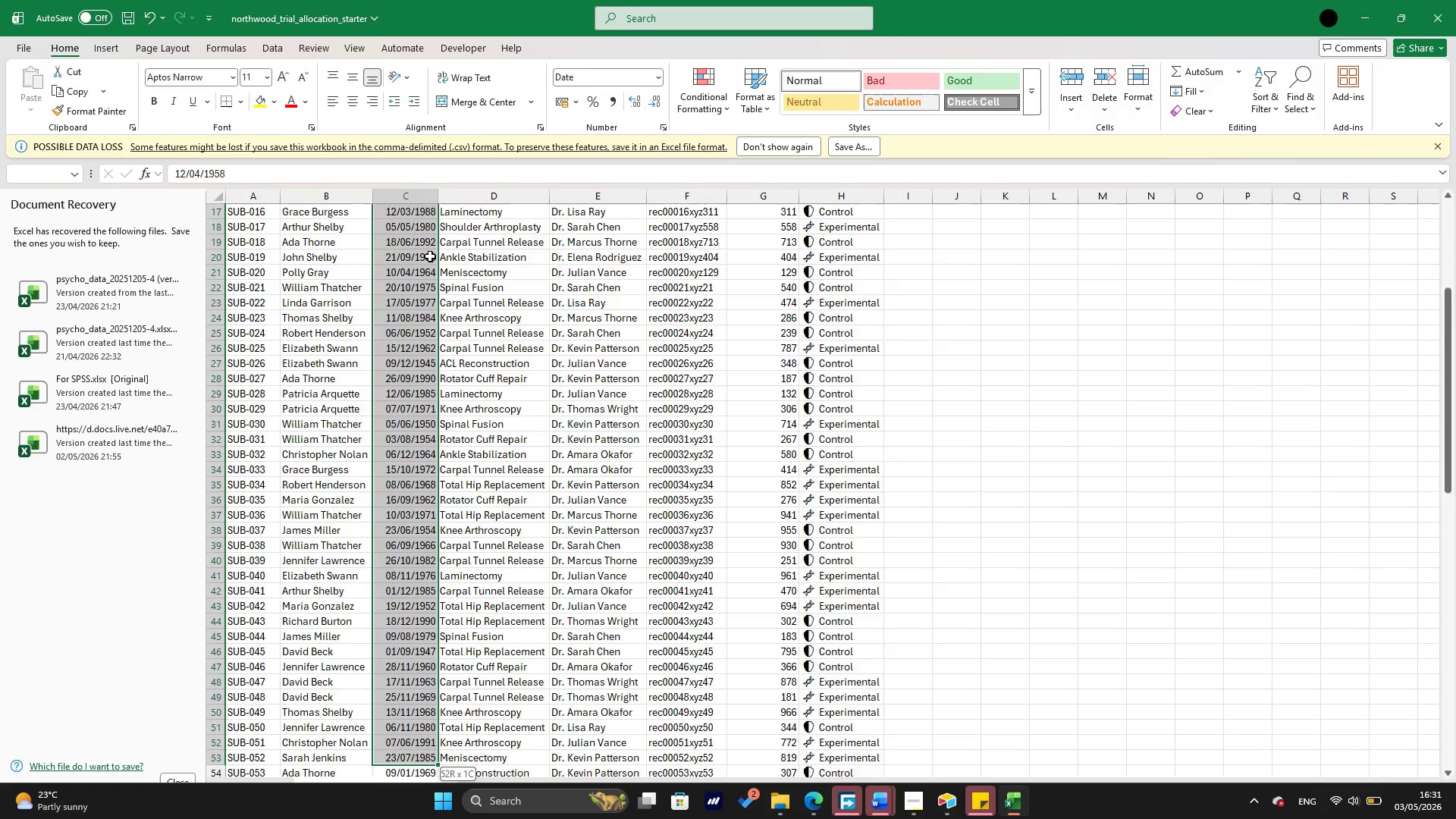 
hold_key(key=ArrowDown, duration=1.52)
 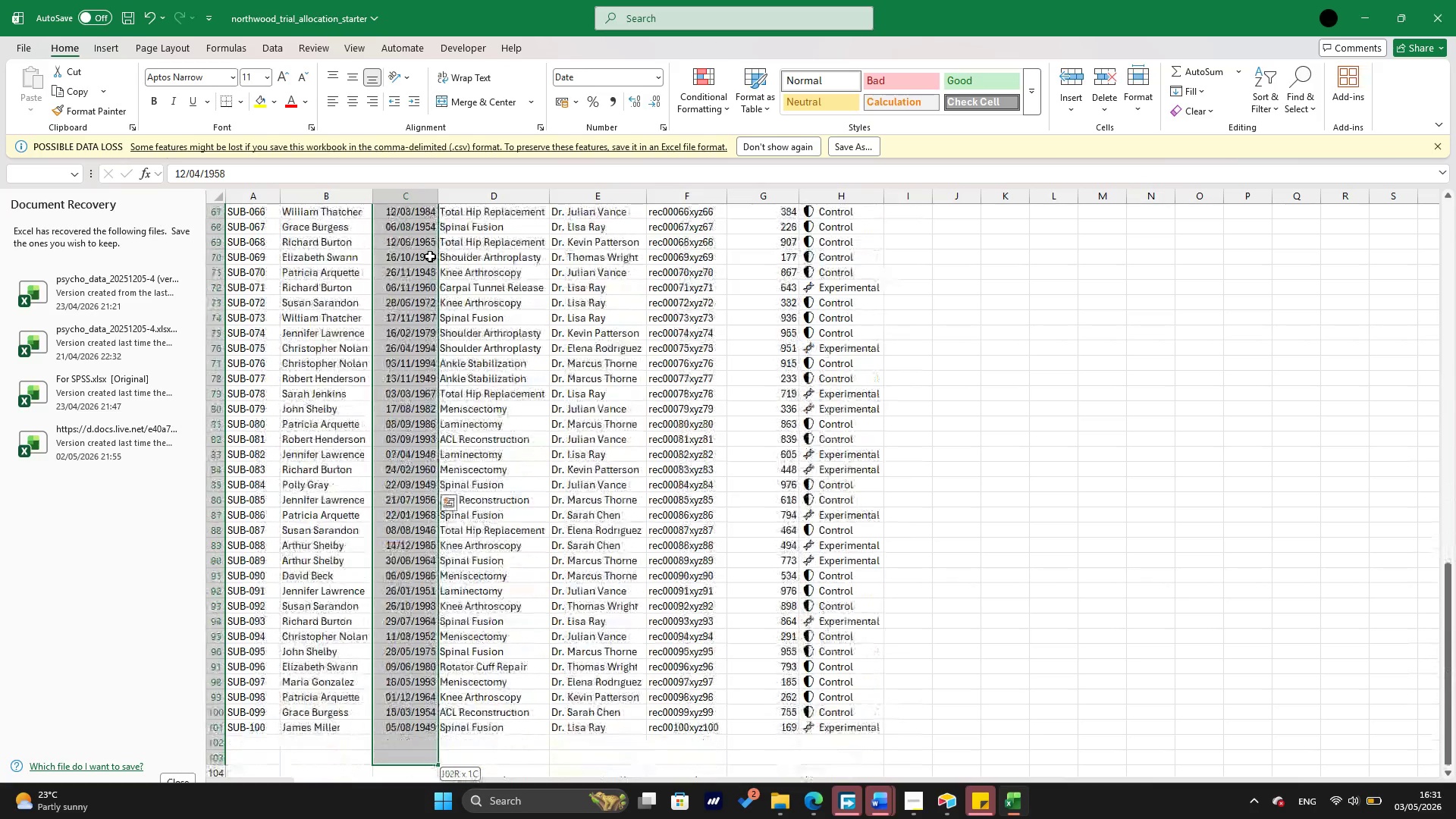 
hold_key(key=ArrowDown, duration=0.8)
 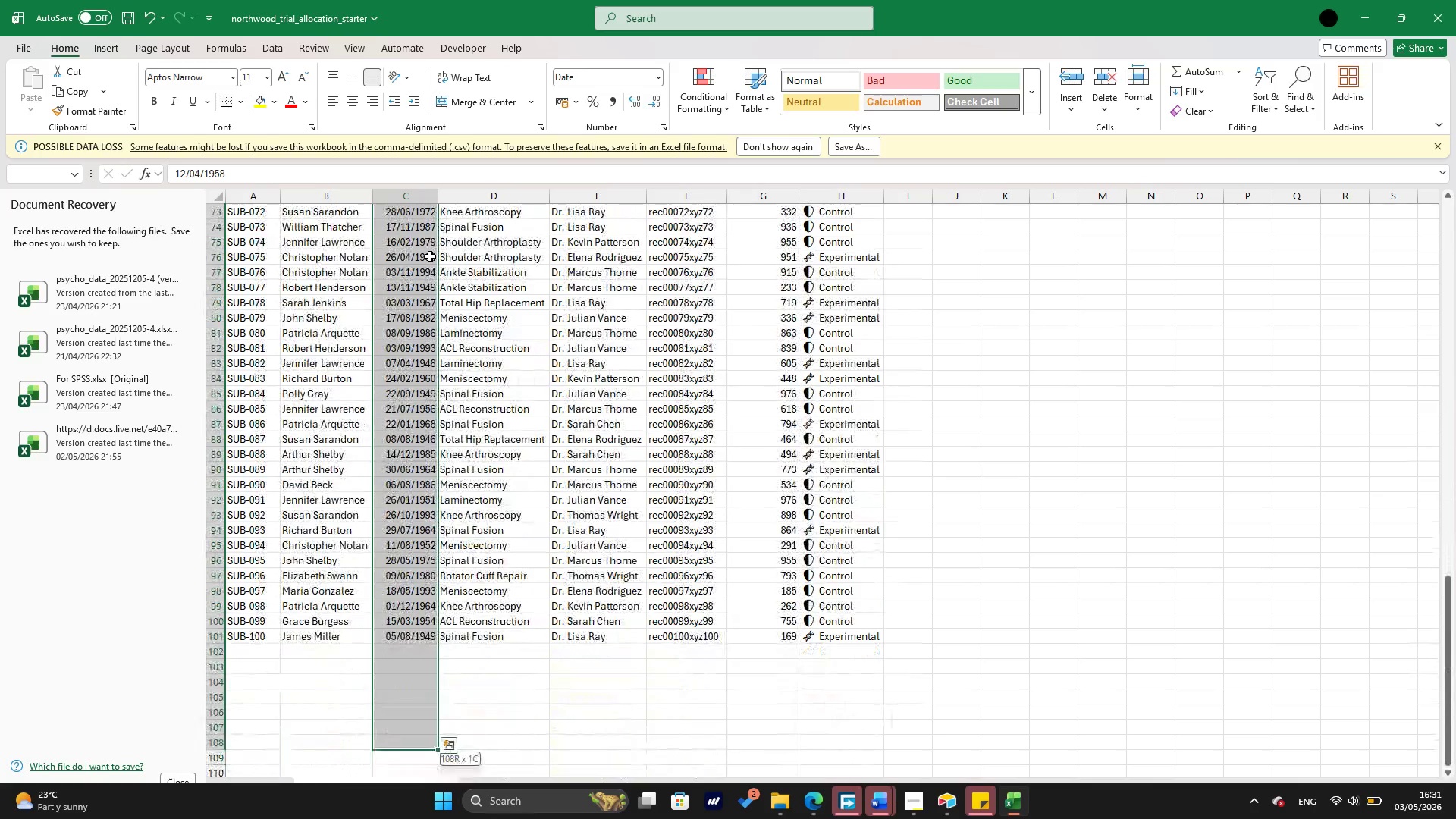 
key(Shift+ArrowUp)
 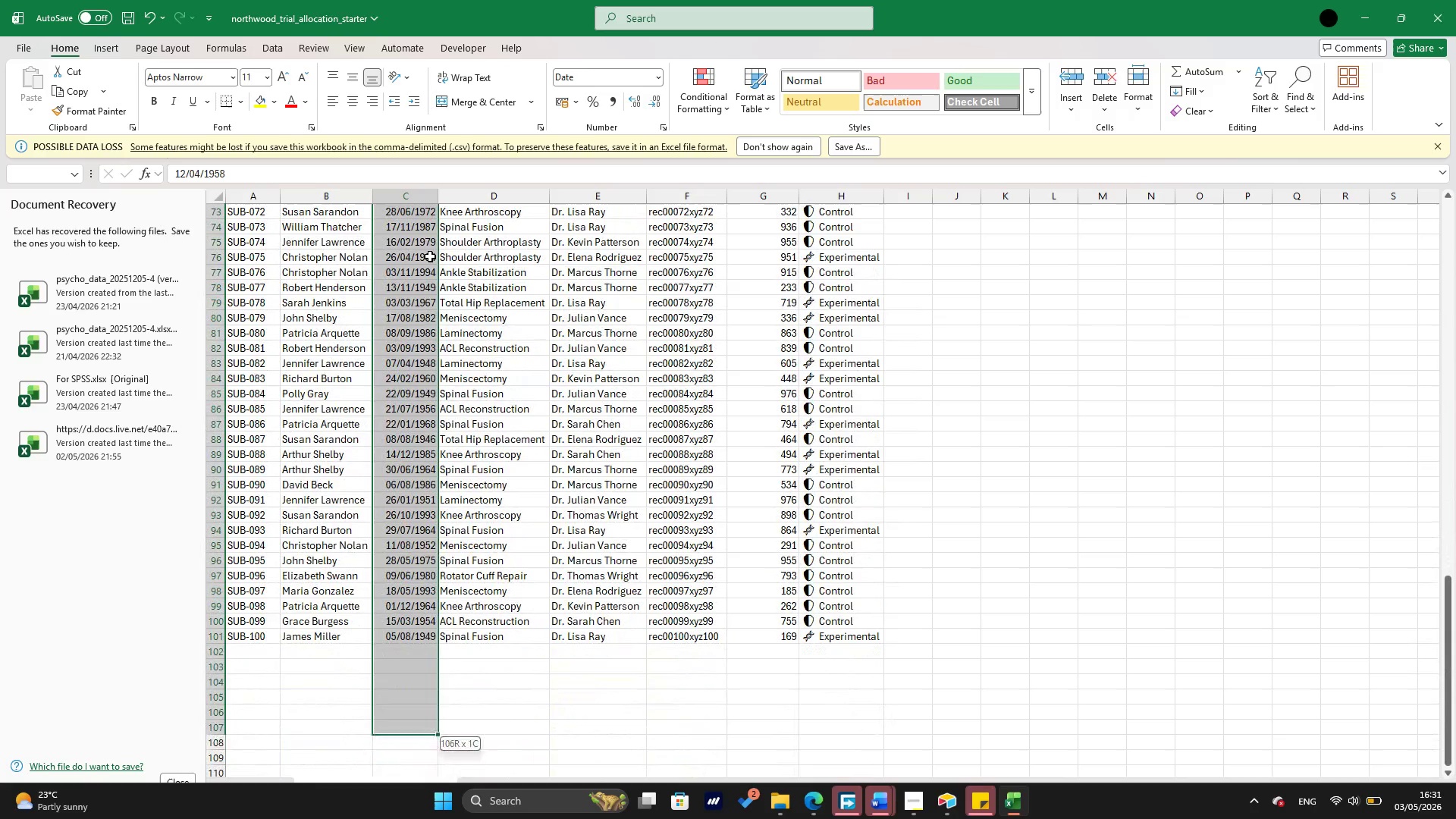 
key(Shift+ArrowUp)
 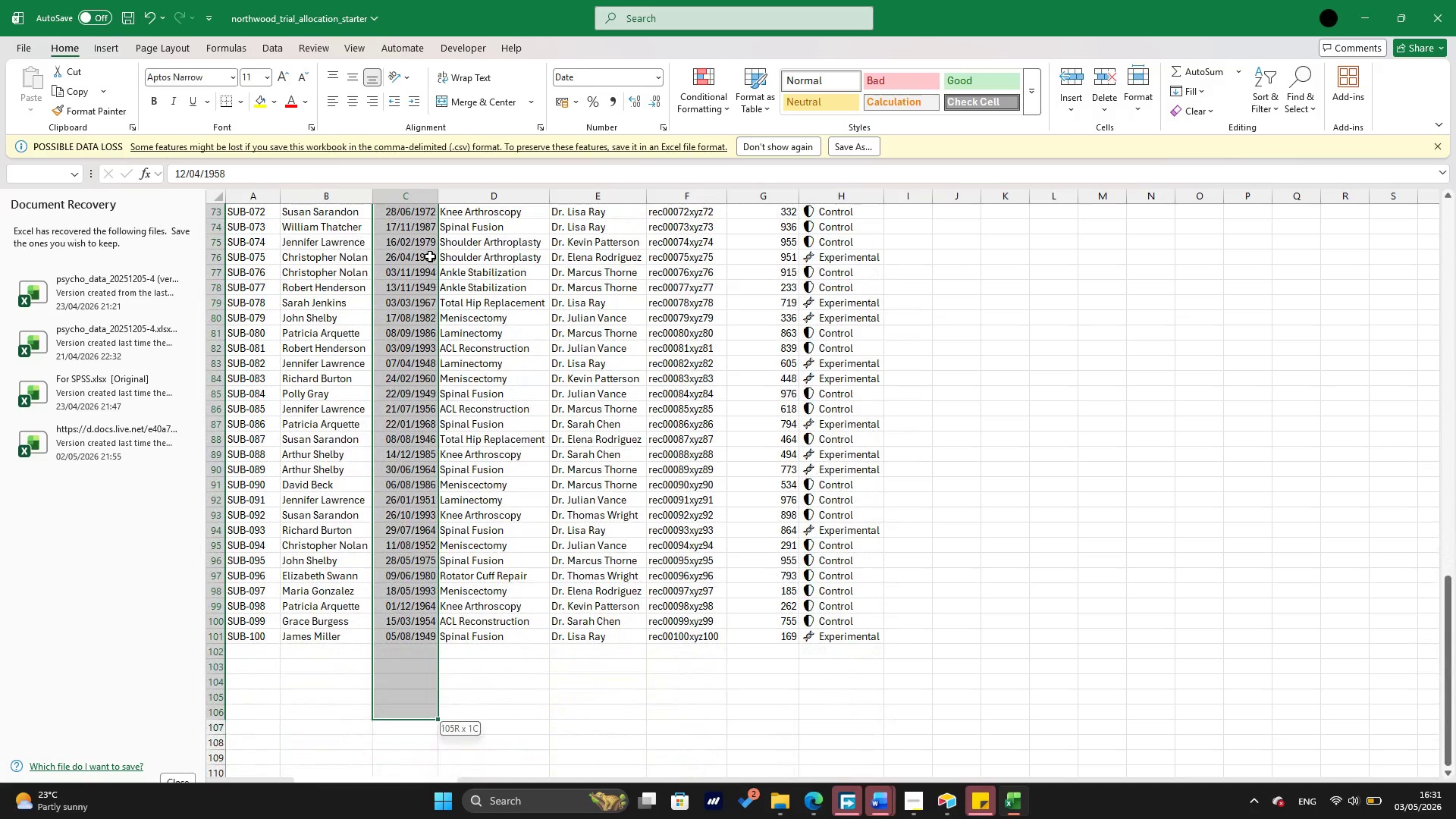 
key(Shift+ArrowUp)
 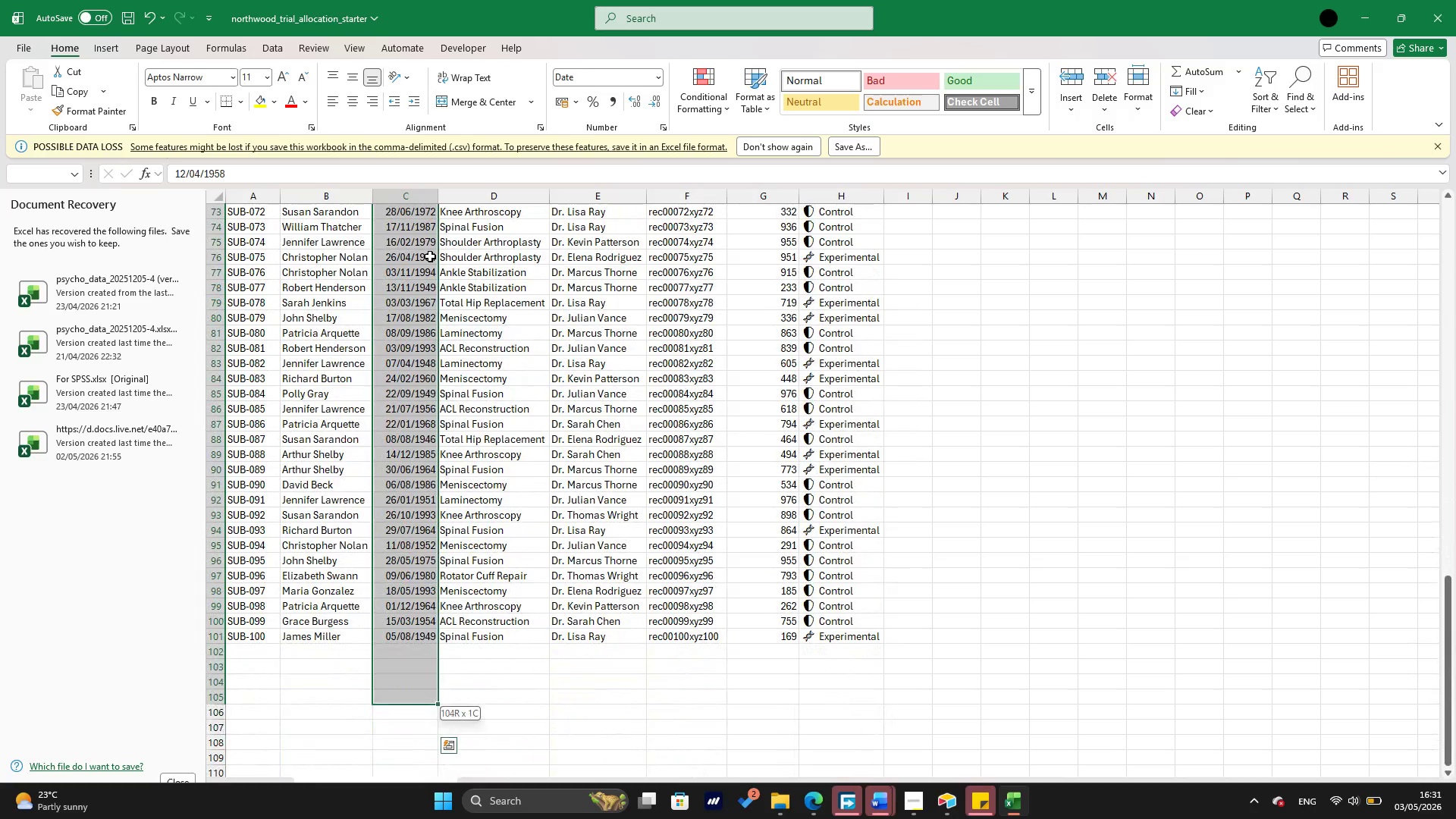 
key(Shift+ArrowUp)
 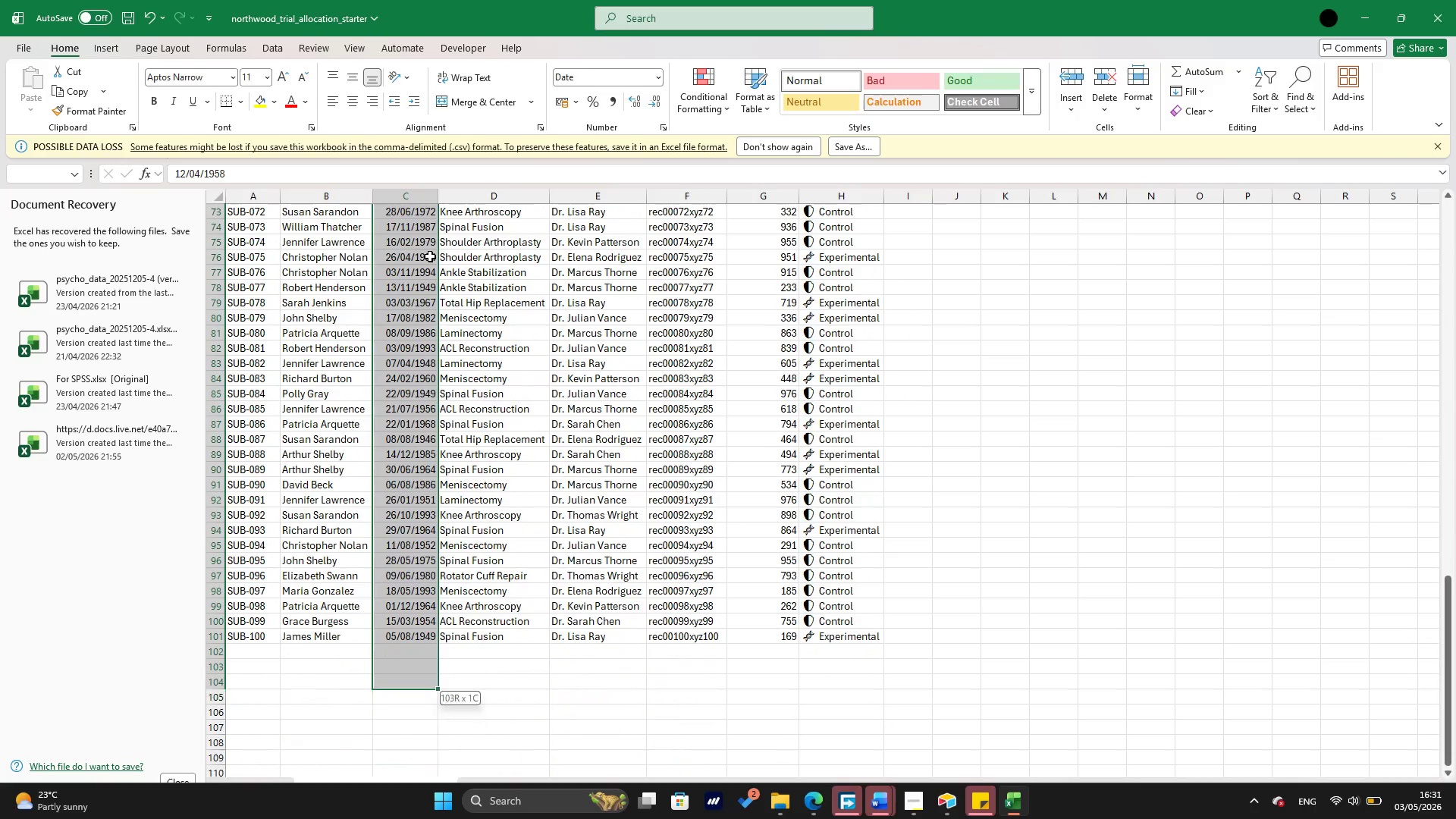 
key(Shift+ArrowUp)
 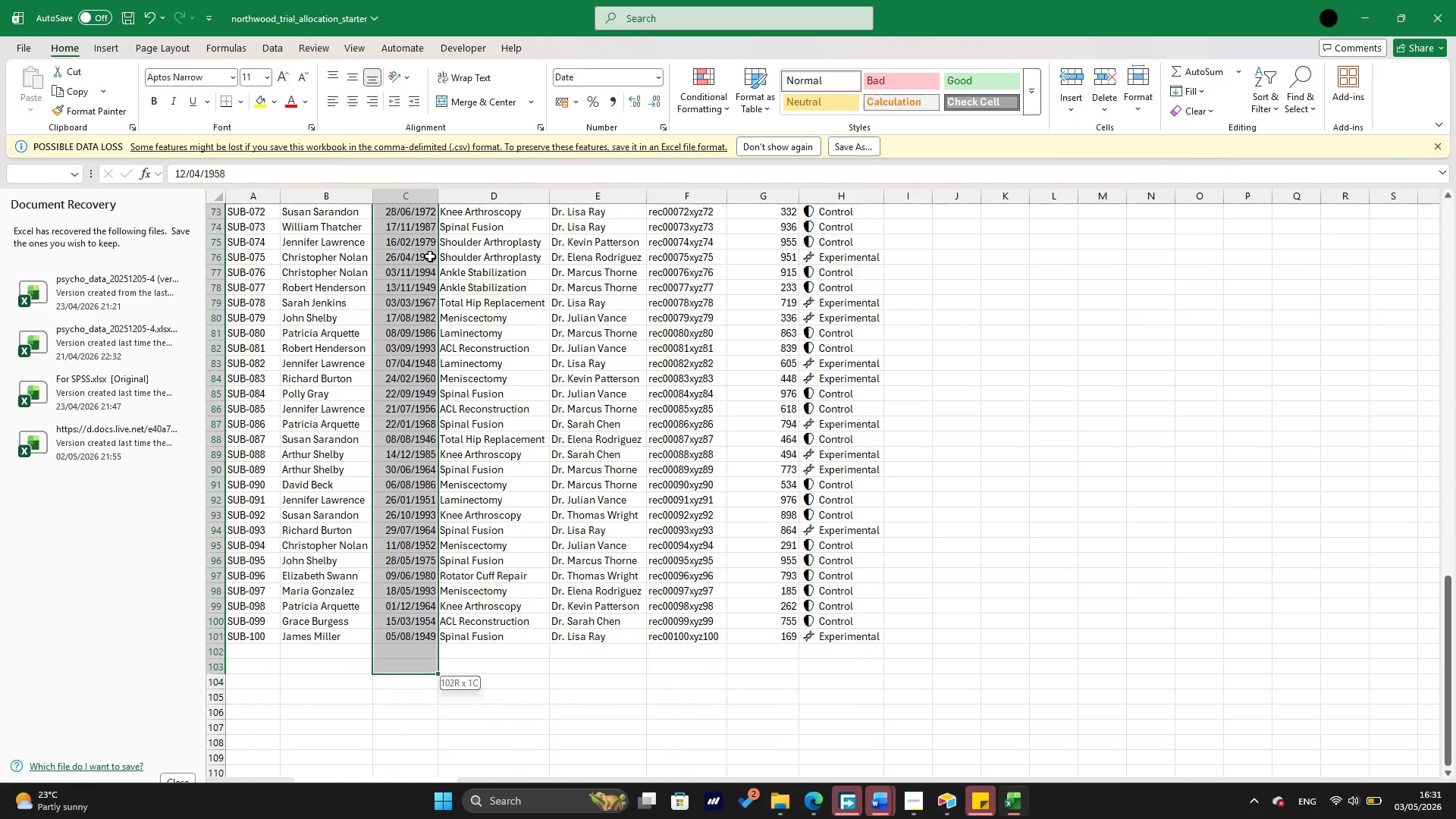 
key(Shift+ArrowUp)
 